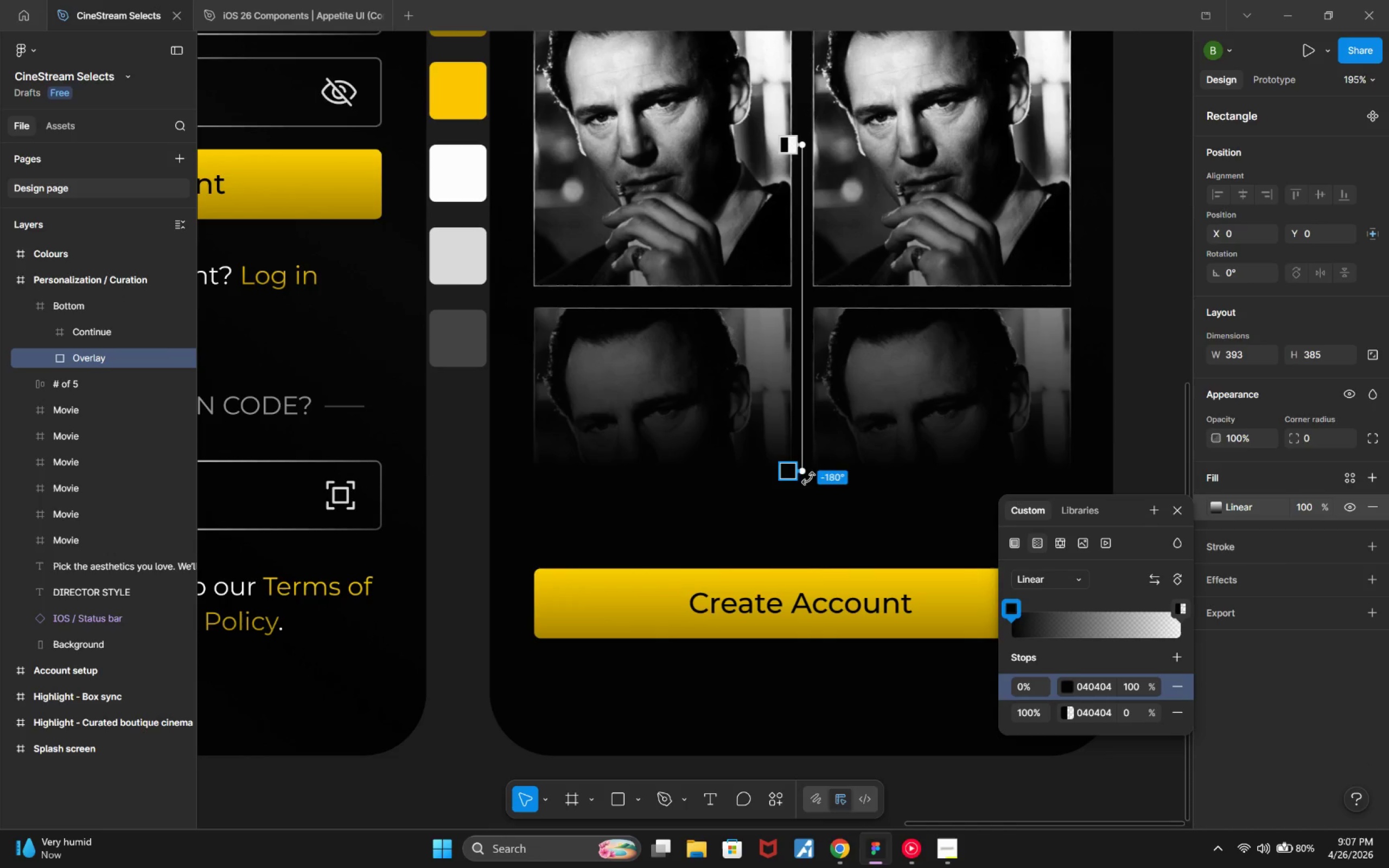 
left_click_drag(start_coordinate=[804, 471], to_coordinate=[804, 611])
 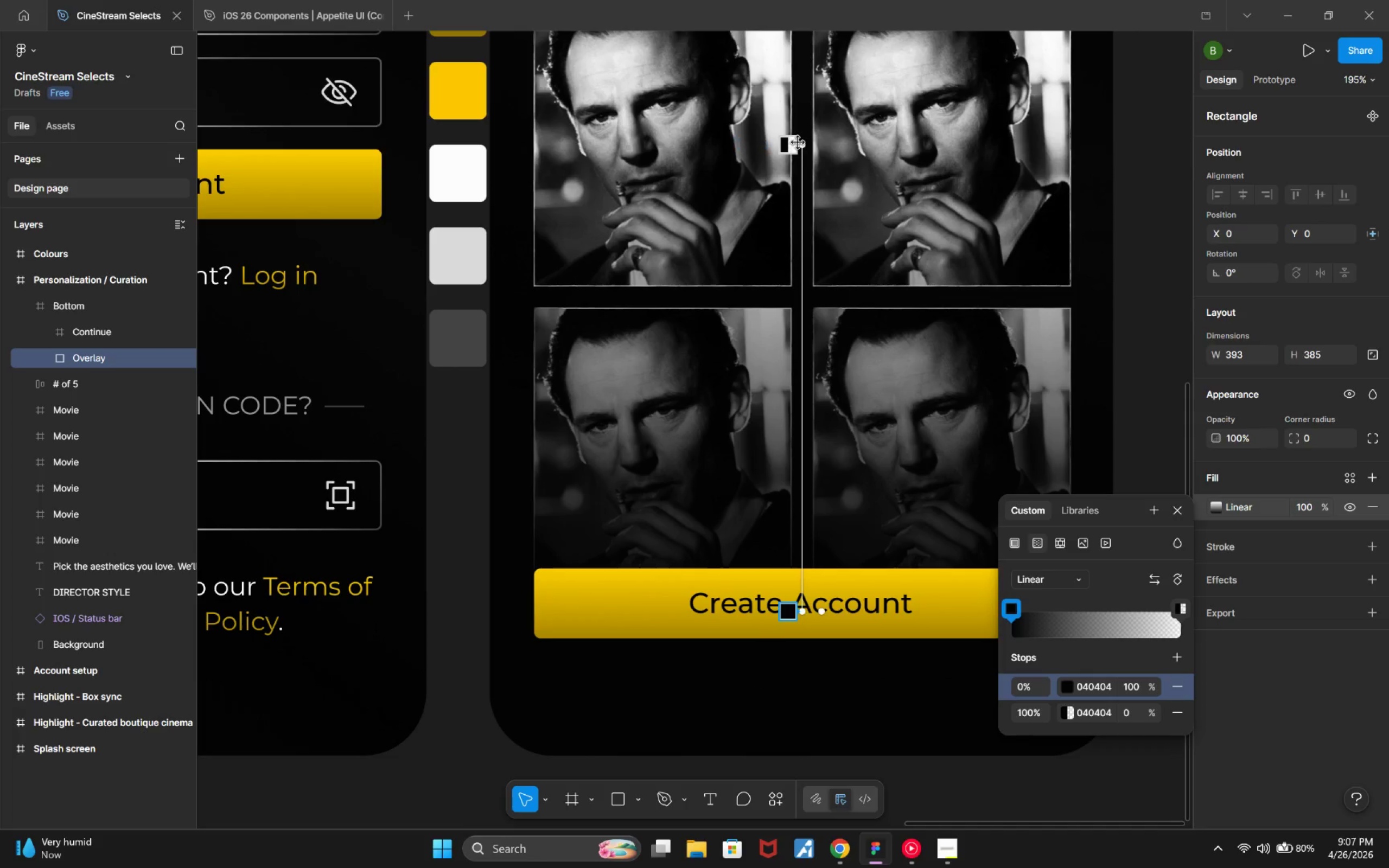 
left_click_drag(start_coordinate=[800, 143], to_coordinate=[801, 145])
 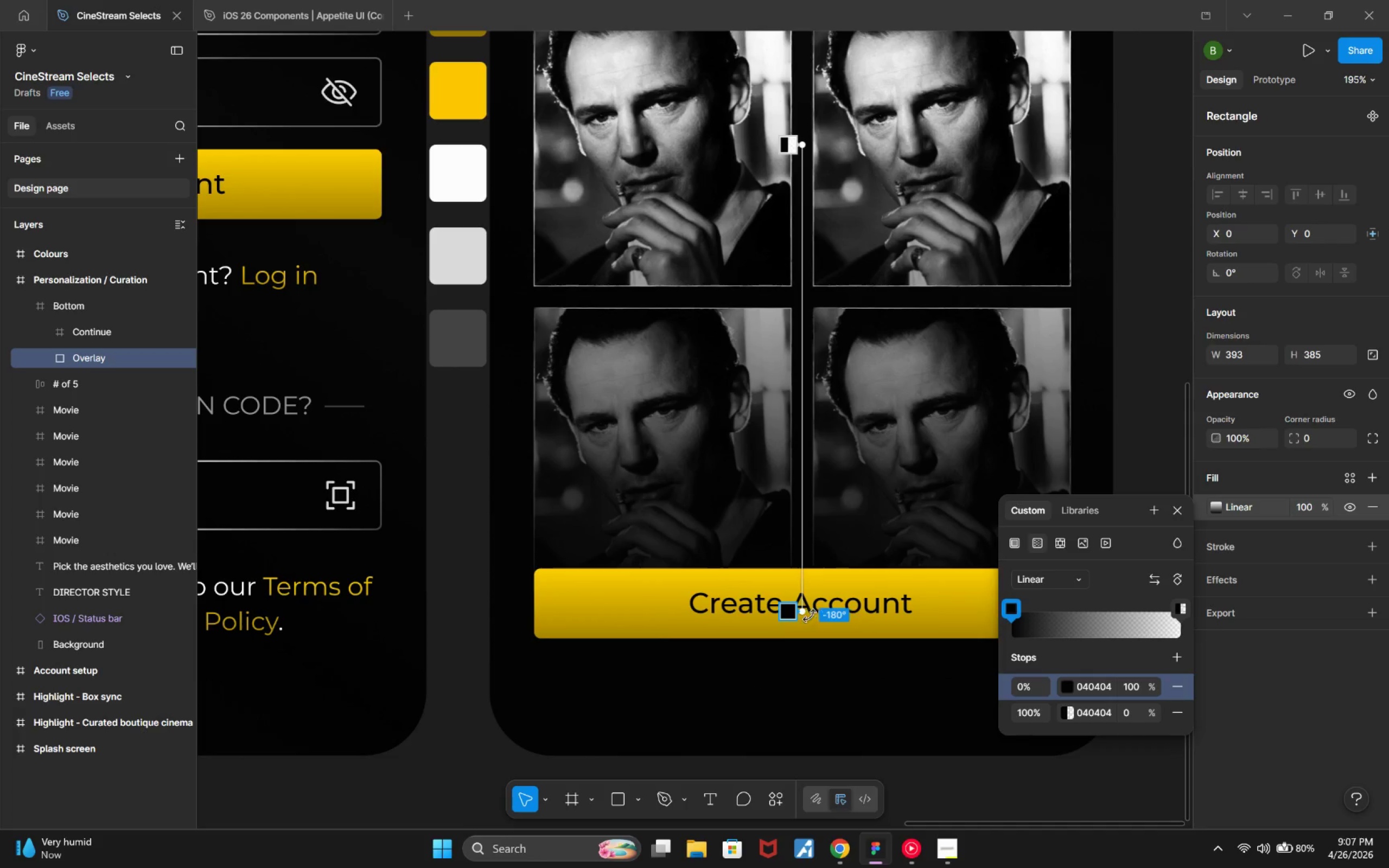 
left_click_drag(start_coordinate=[804, 614], to_coordinate=[804, 561])
 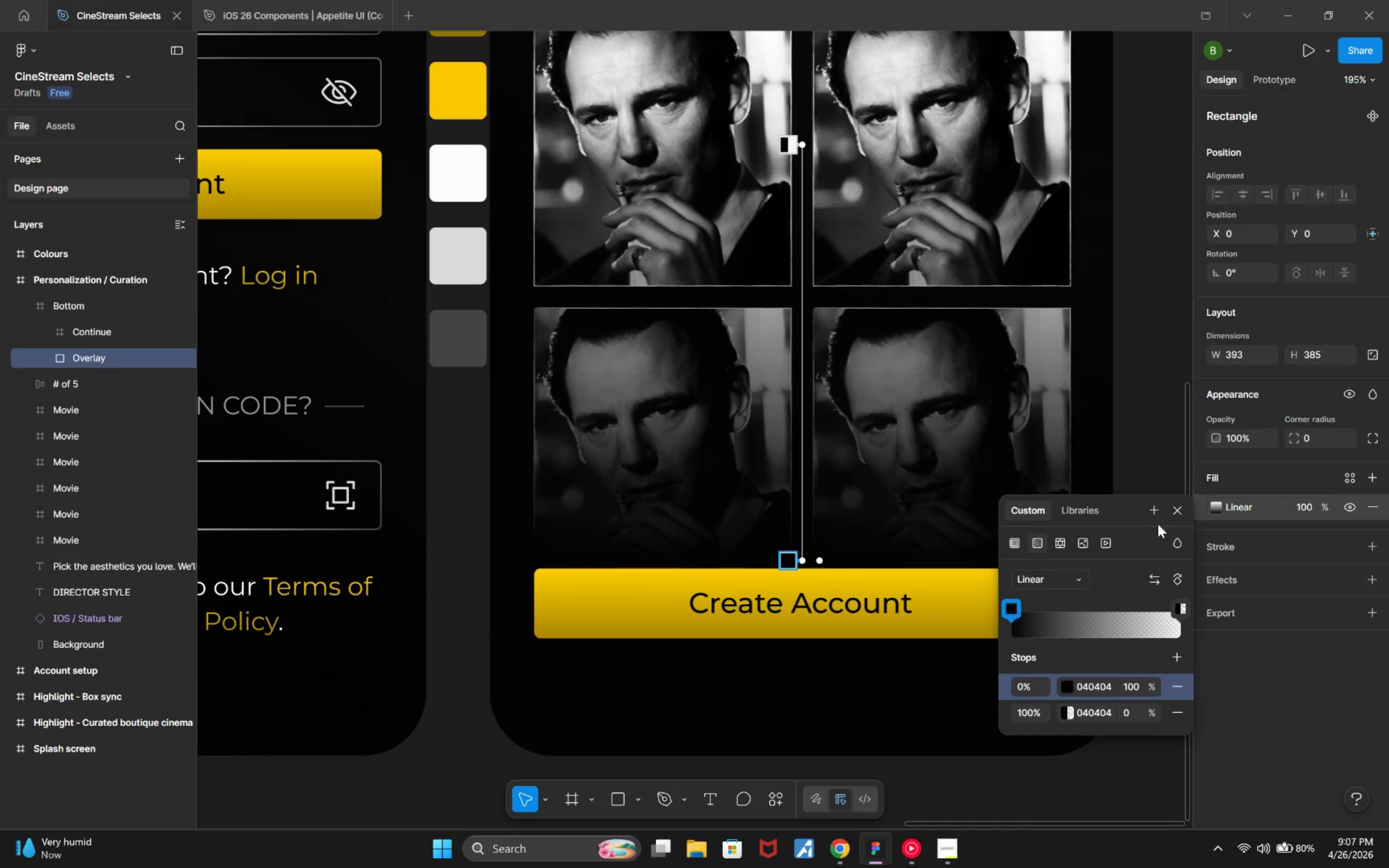 
left_click([1177, 516])
 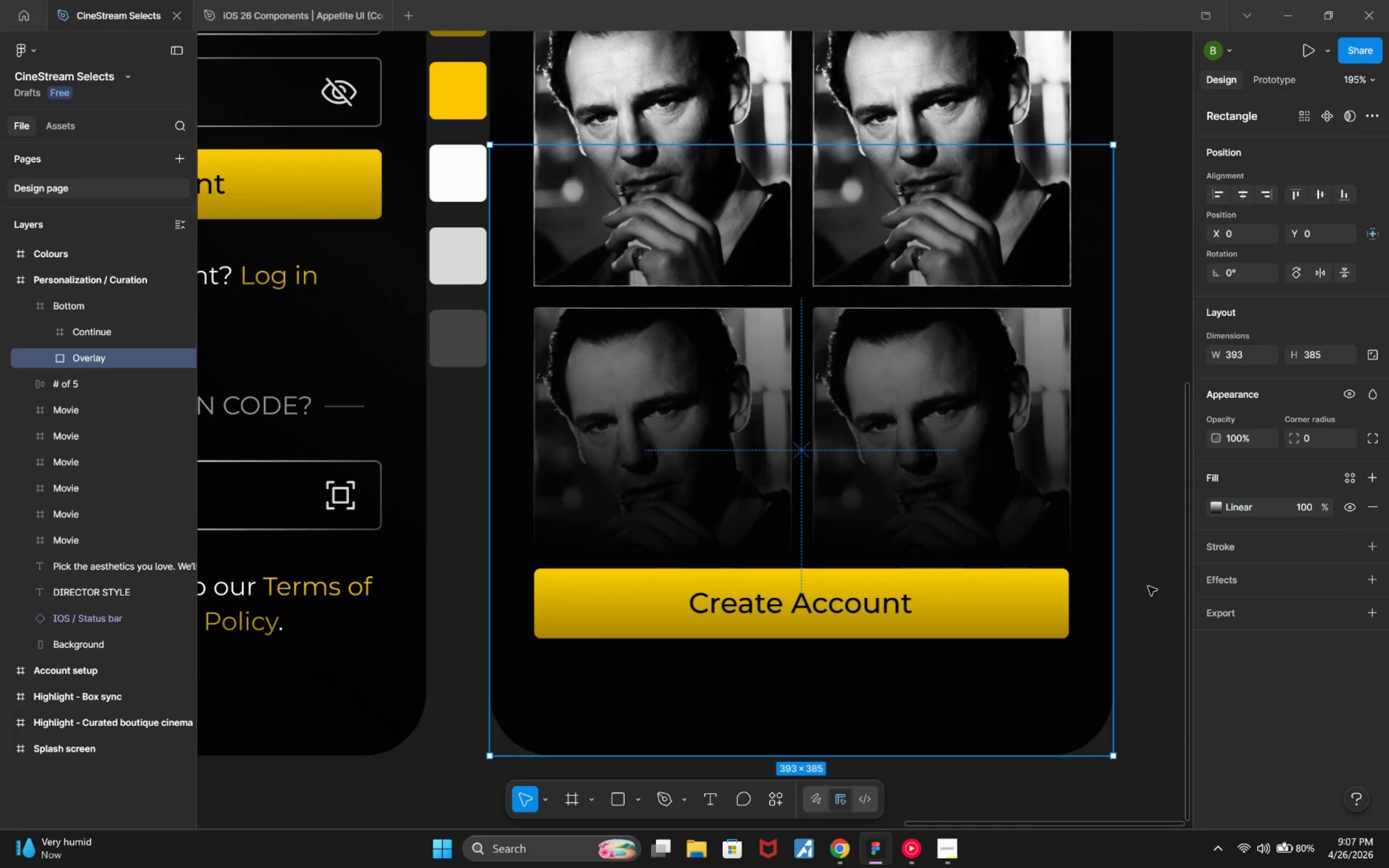 
hold_key(key=ControlLeft, duration=0.64)
scroll: coordinate [1141, 593], scroll_direction: down, amount: 5.0
 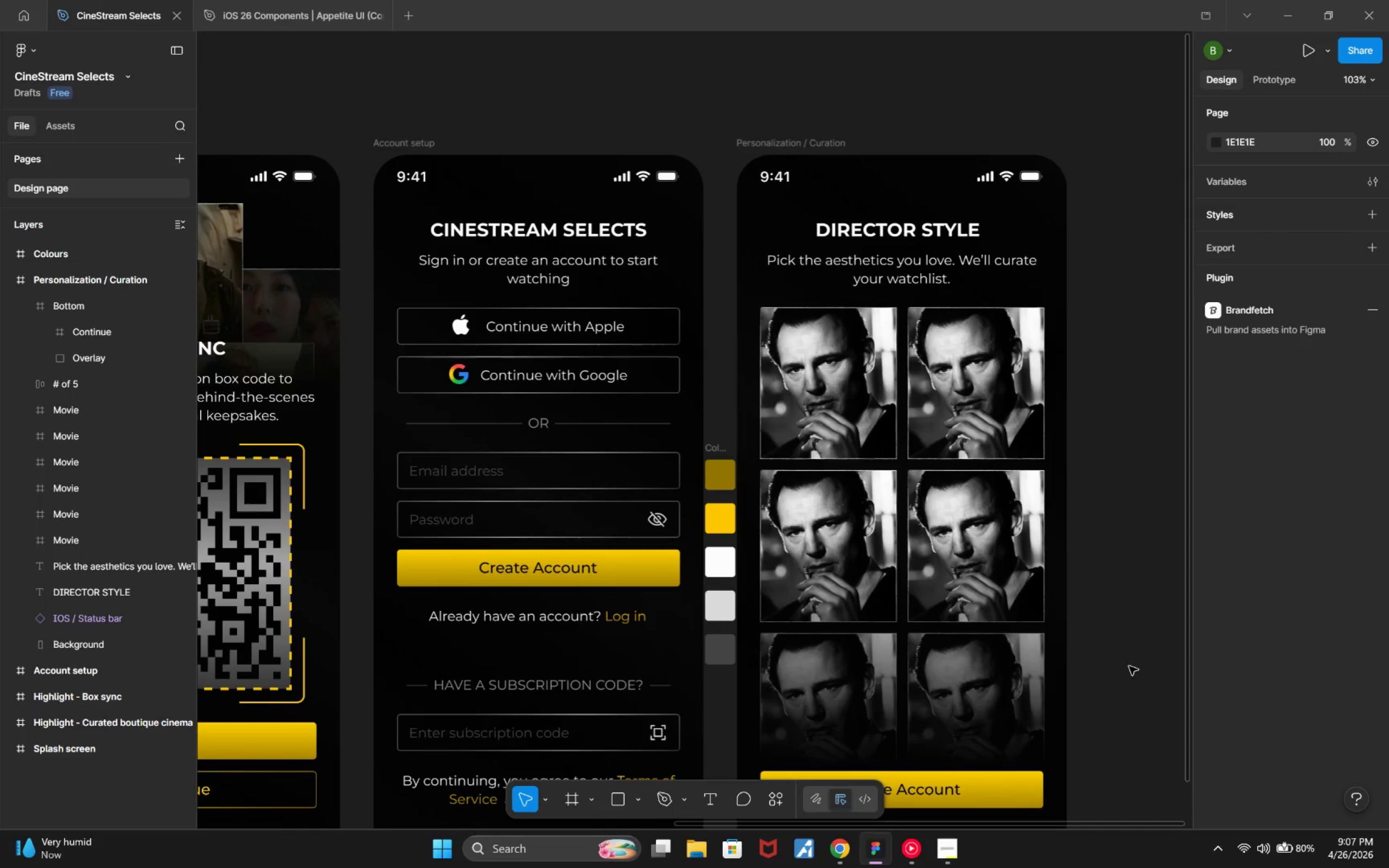 
left_click([945, 852])
 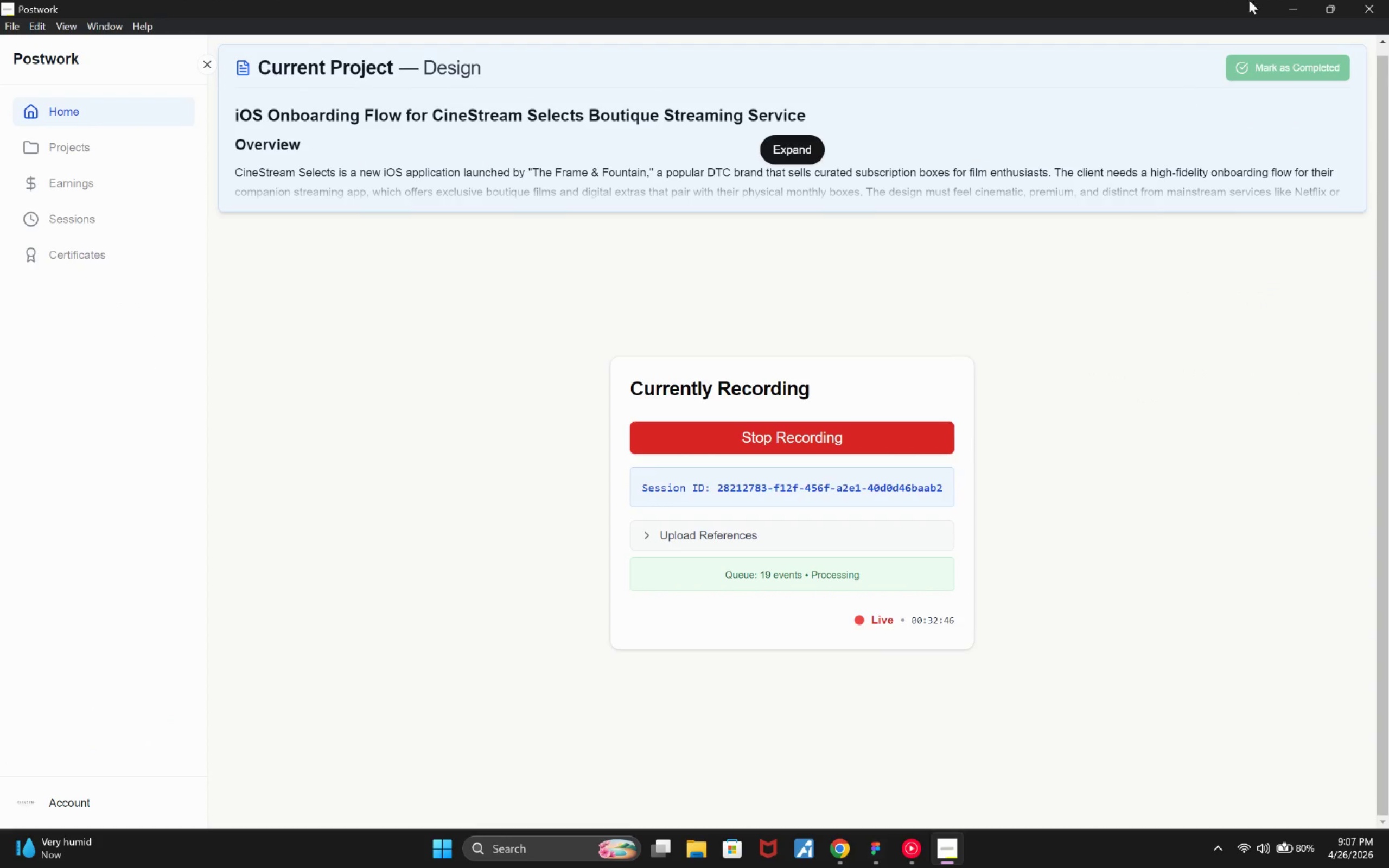 
left_click([1306, 10])
 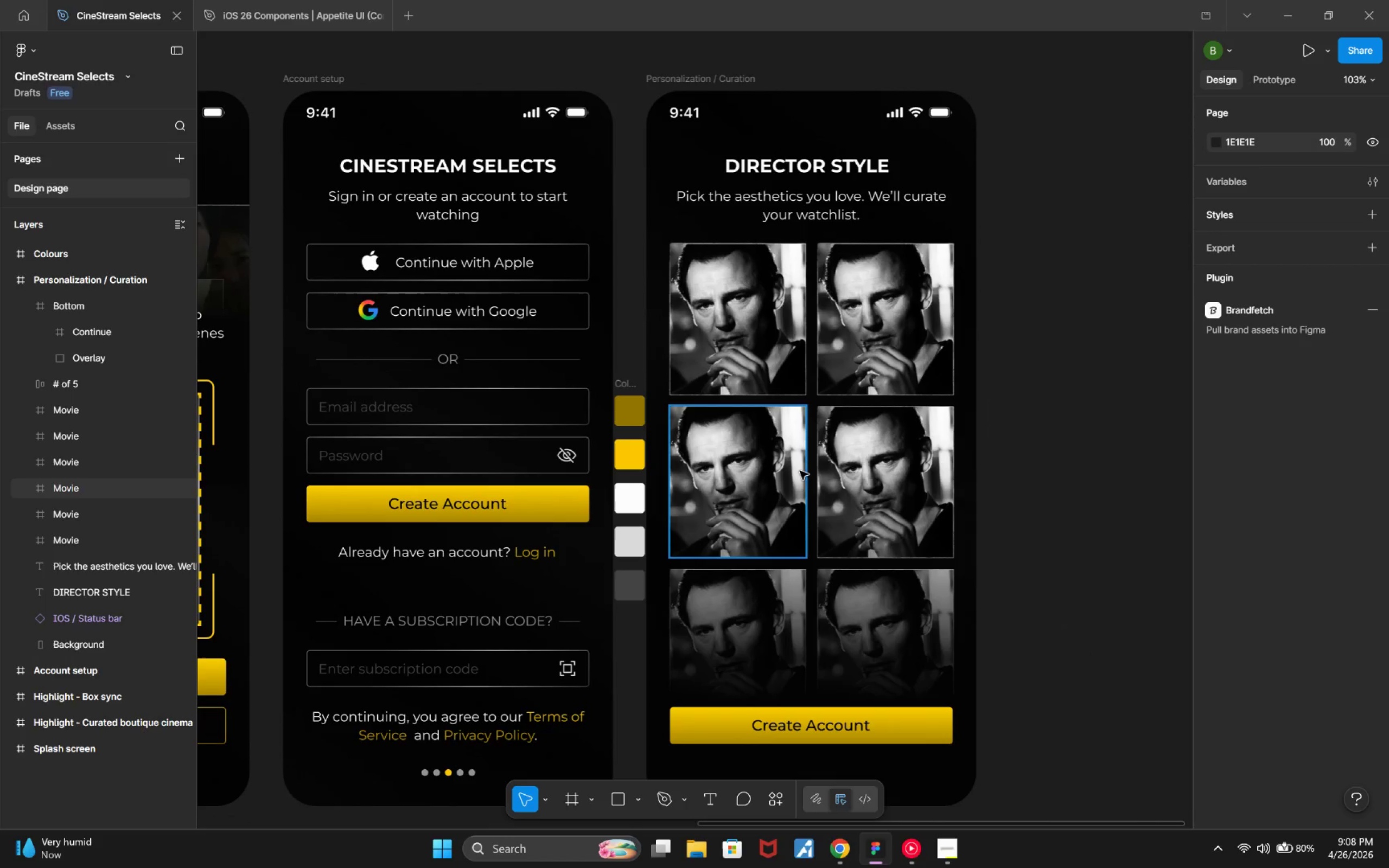 
wait(33.88)
 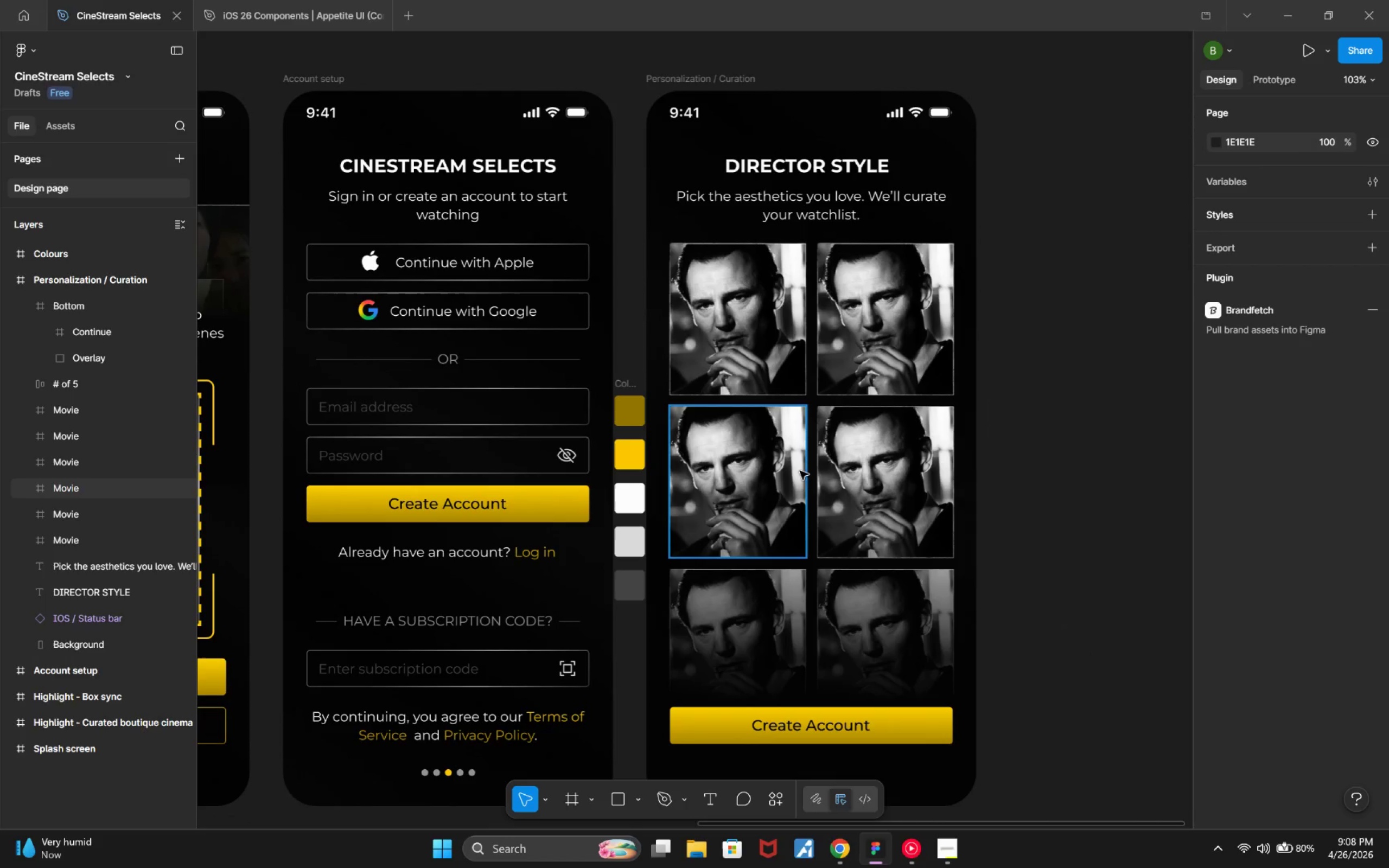 
left_click([175, 224])
 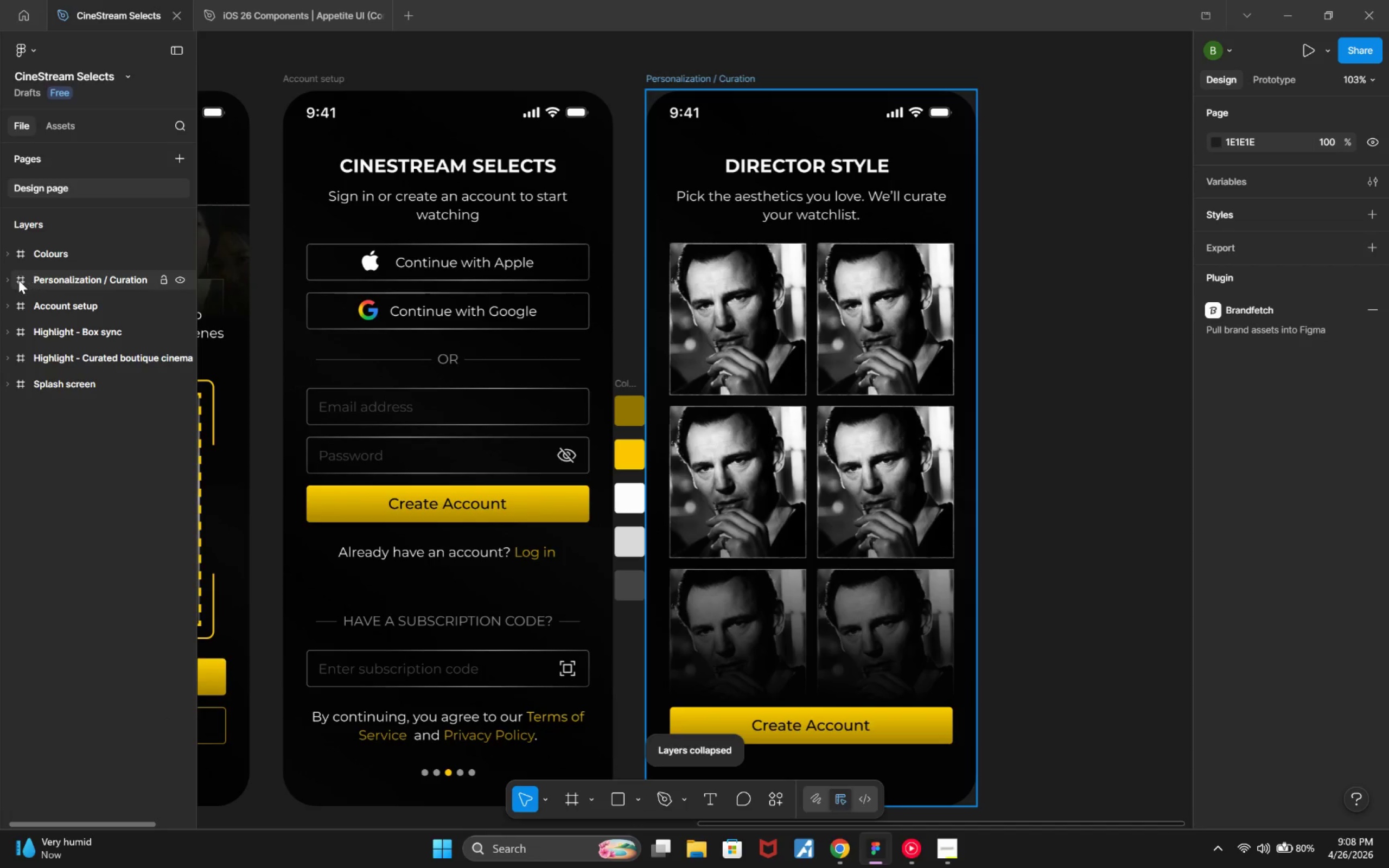 
left_click([12, 280])
 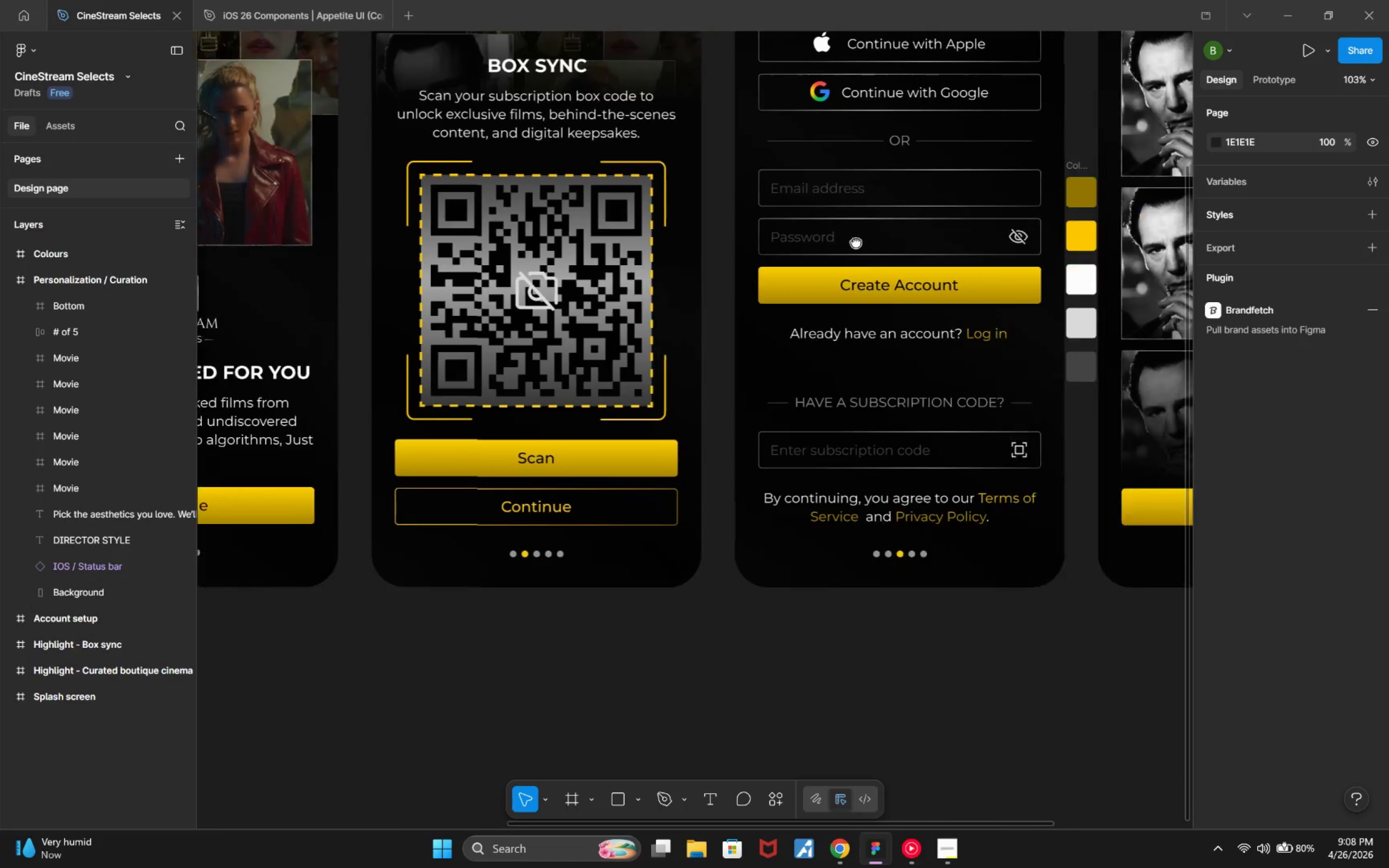 
wait(11.7)
 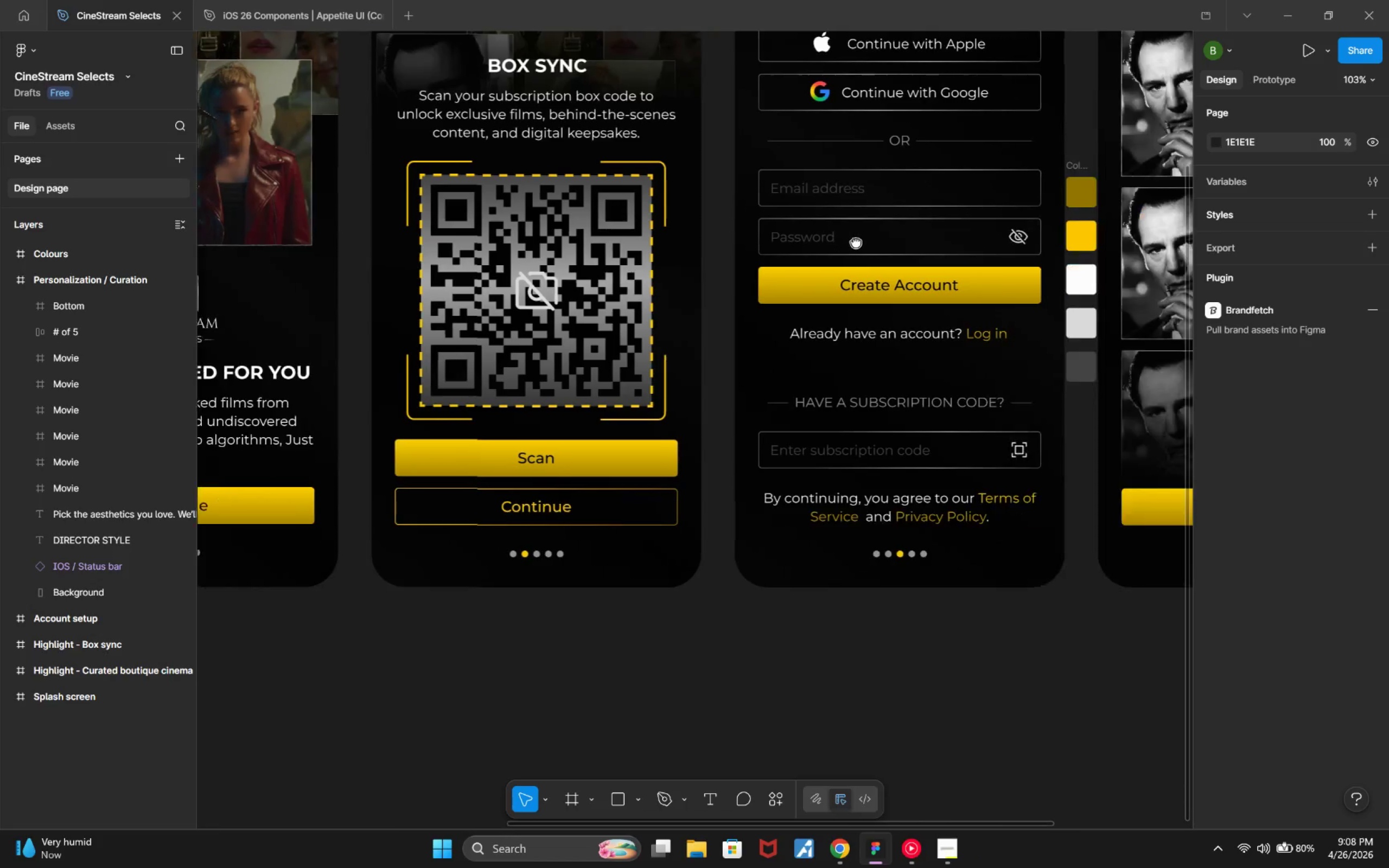 
left_click([26, 307])
 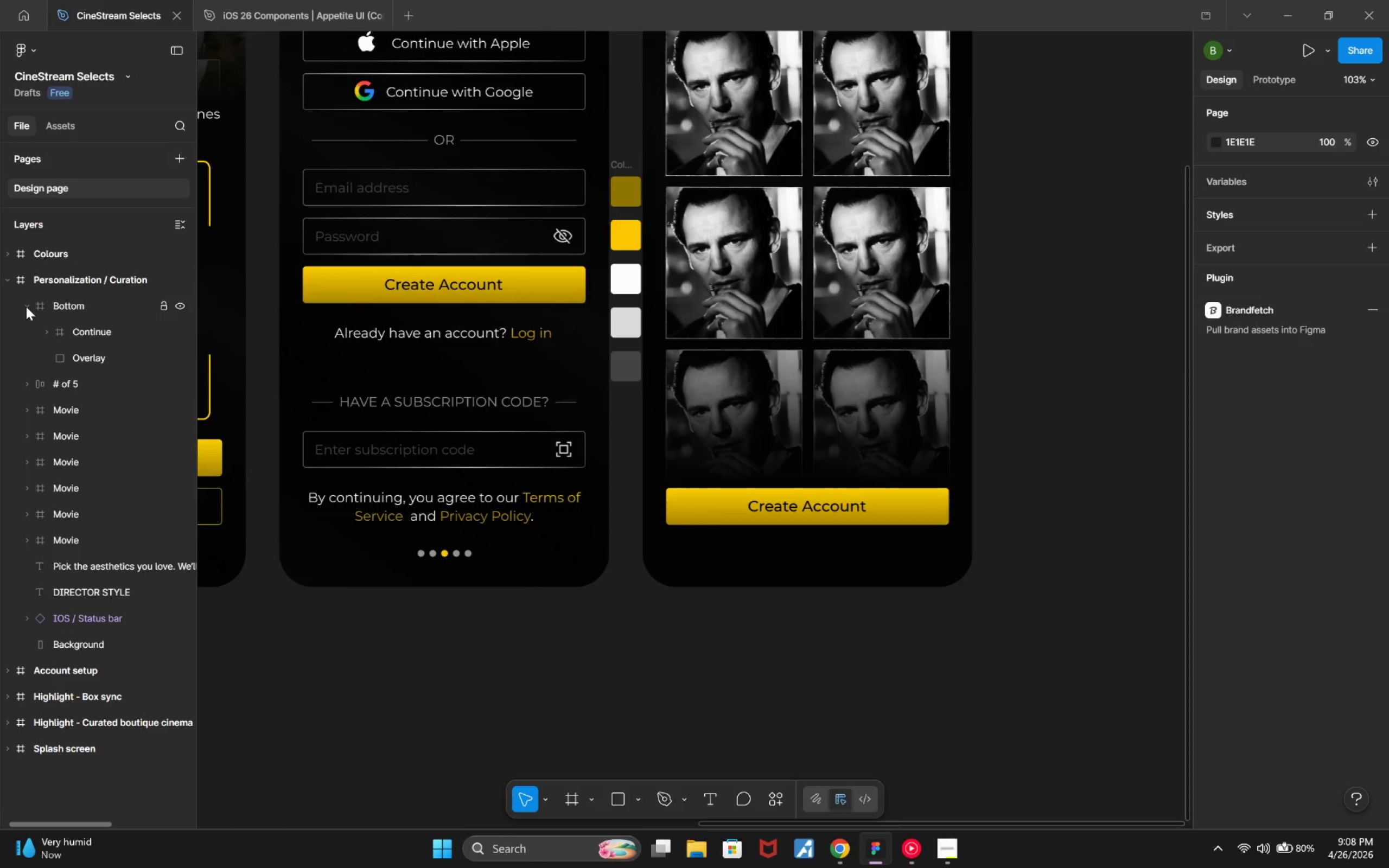 
left_click([26, 307])
 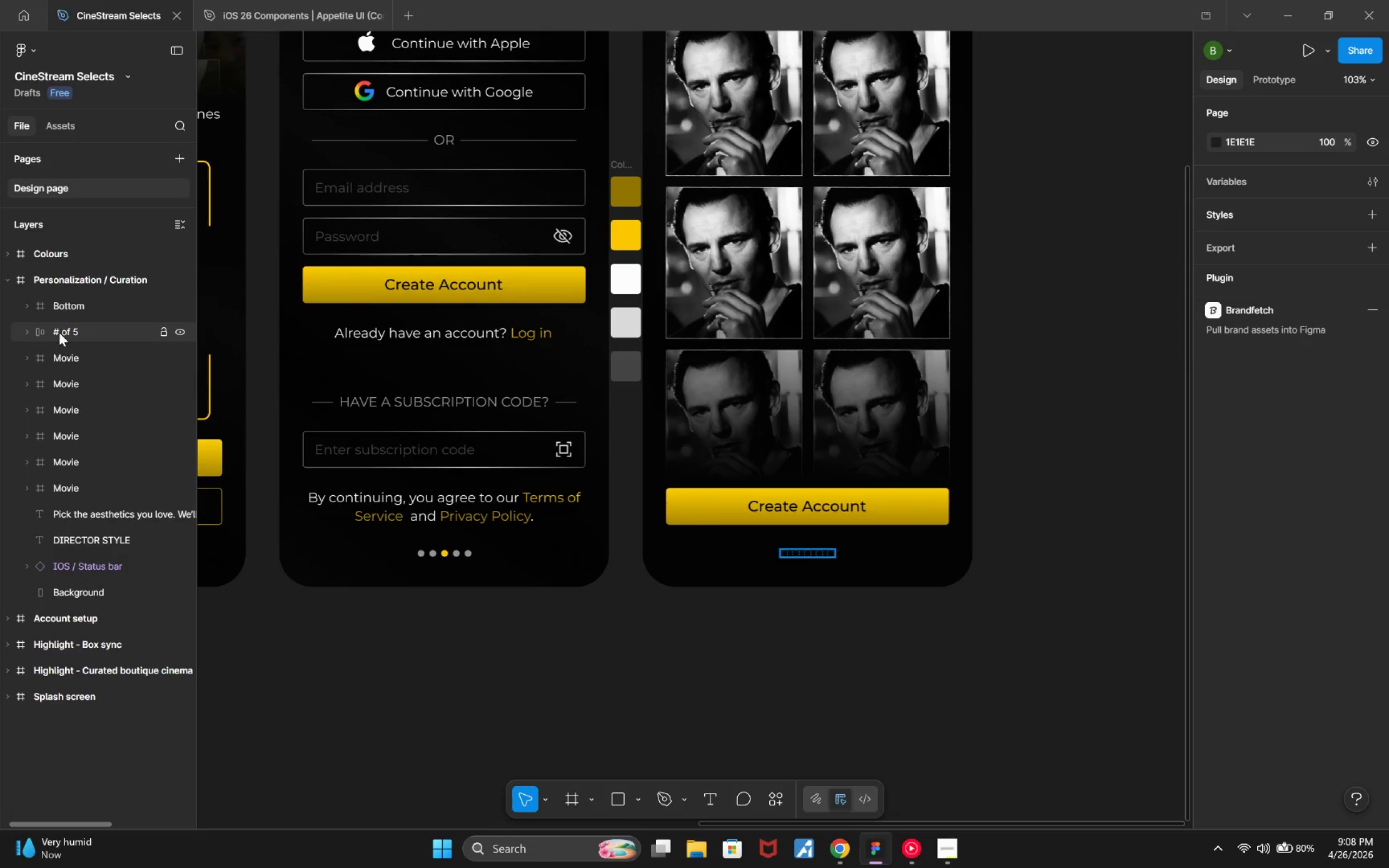 
left_click([52, 327])
 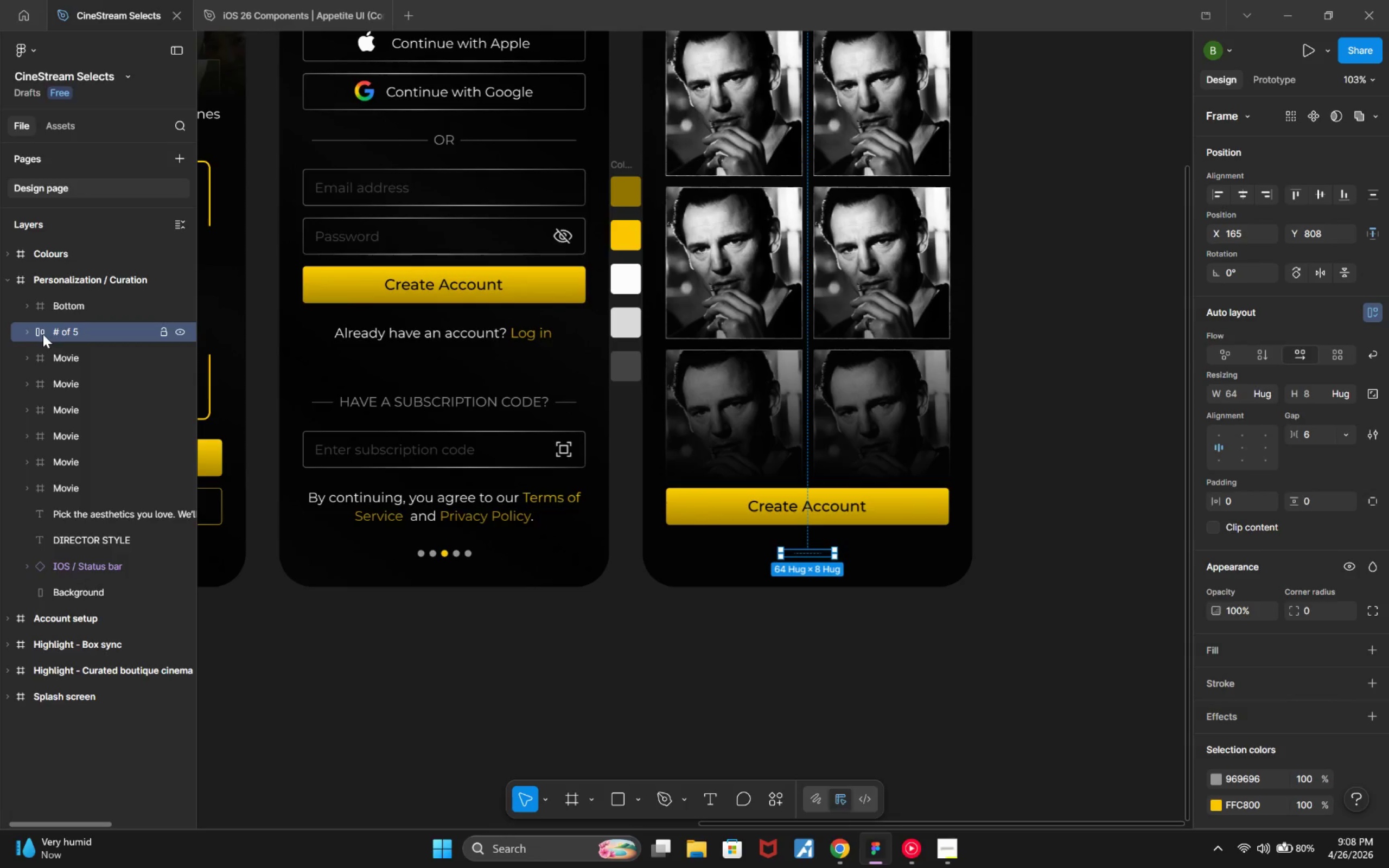 
left_click_drag(start_coordinate=[42, 333], to_coordinate=[63, 295])
 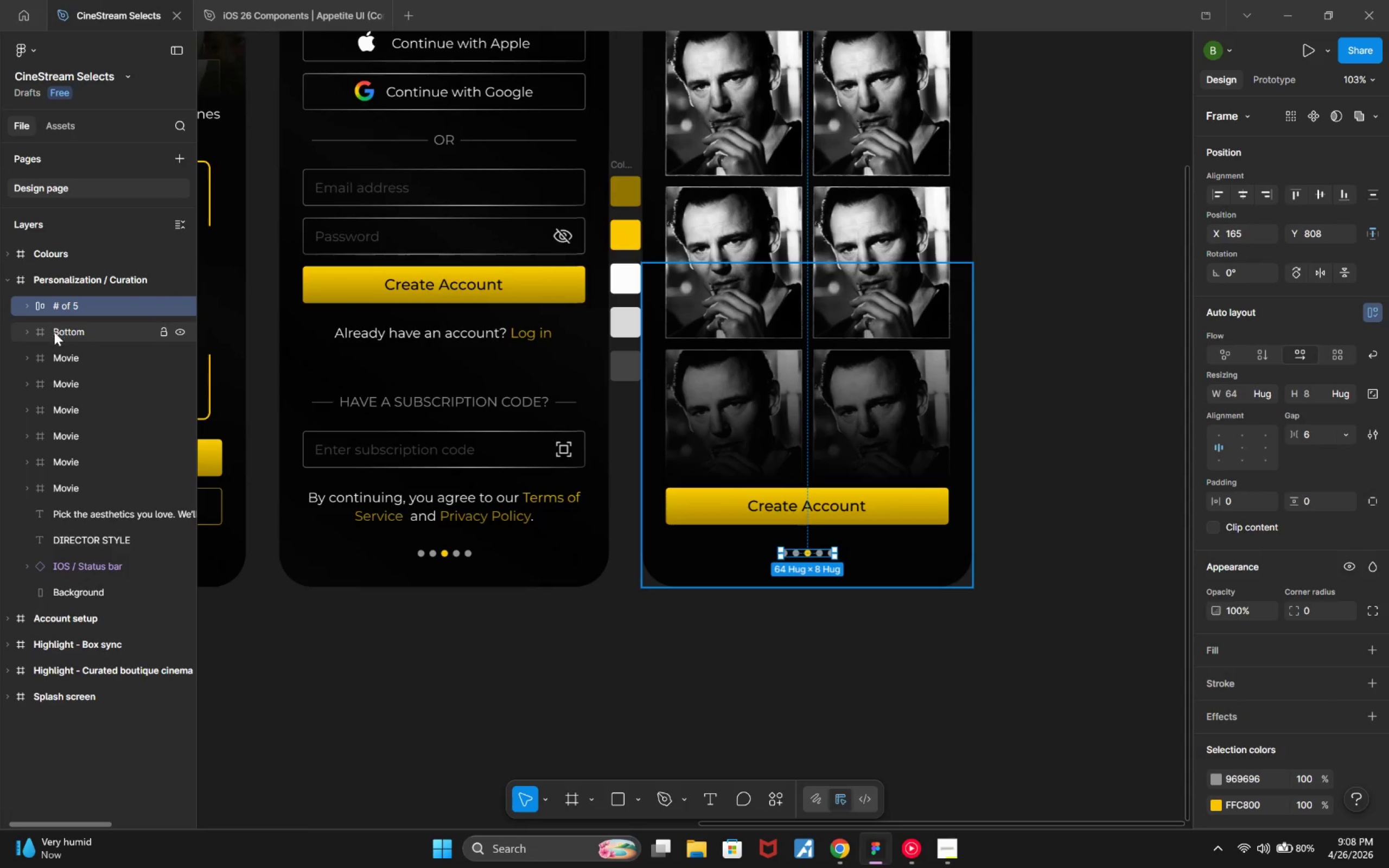 
left_click([49, 332])
 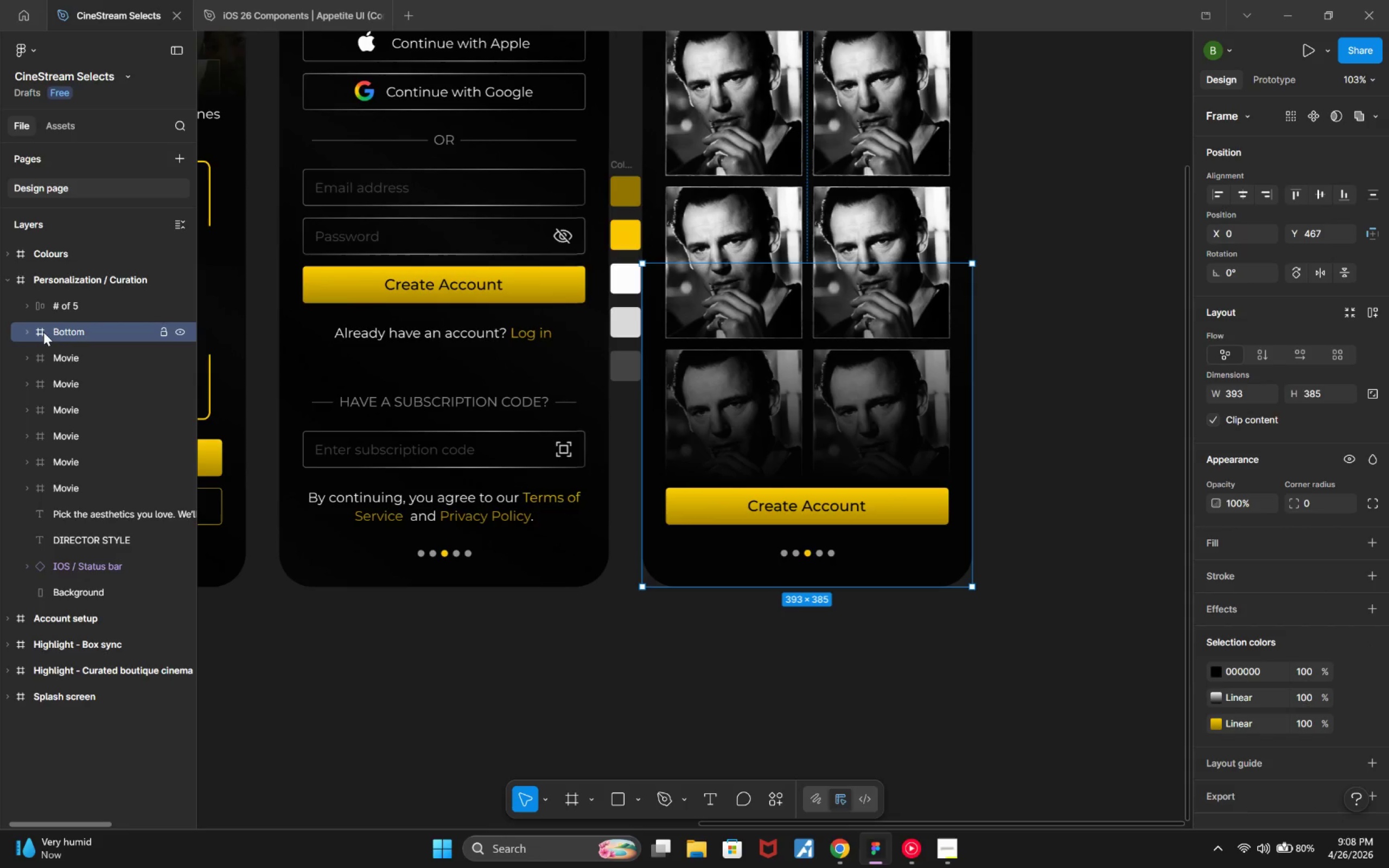 
left_click_drag(start_coordinate=[43, 332], to_coordinate=[49, 588])
 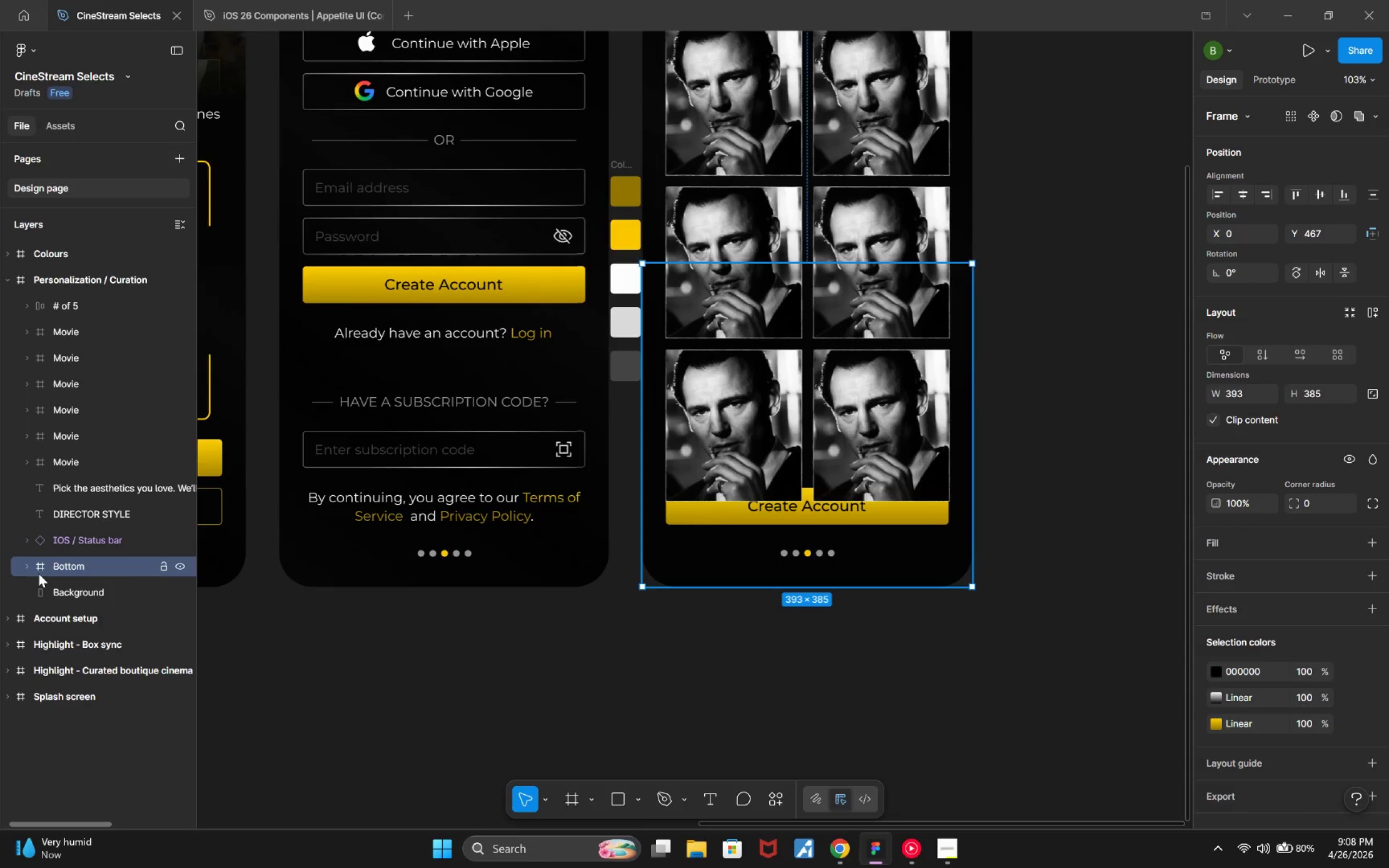 
left_click_drag(start_coordinate=[39, 570], to_coordinate=[40, 316])
 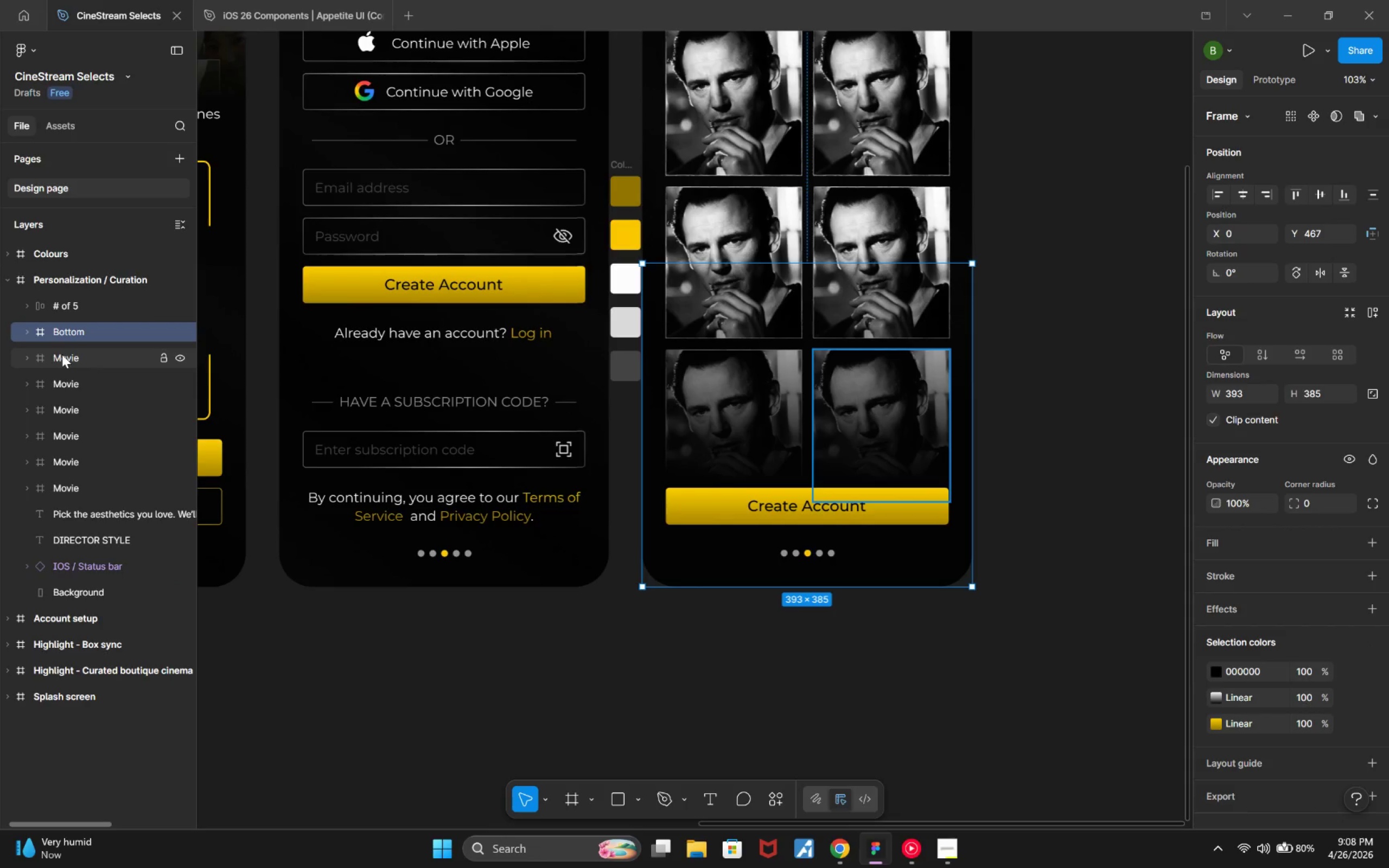 
wait(5.01)
 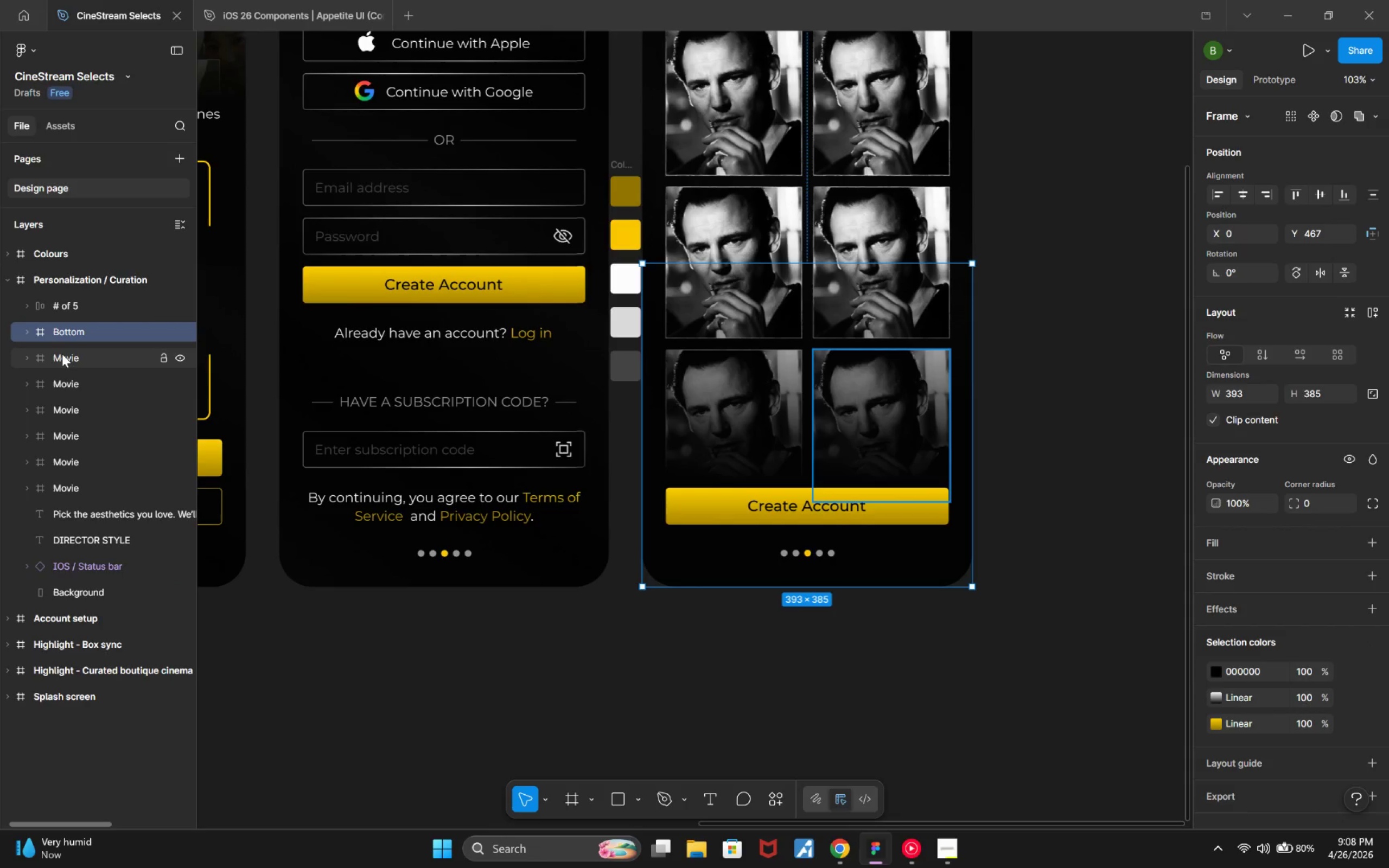 
hold_key(key=ControlLeft, duration=0.78)
left_click([62, 354])
 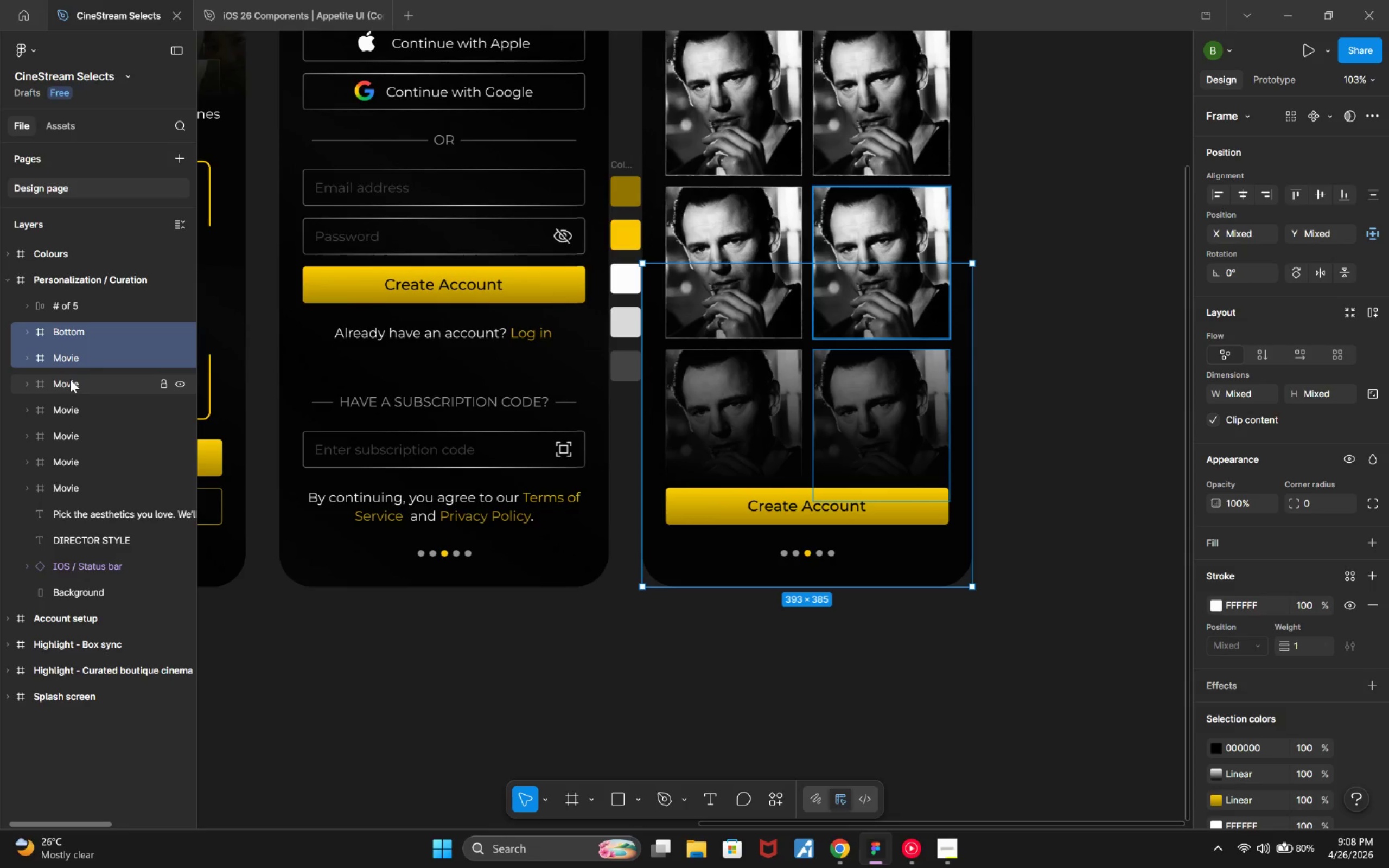 
hold_key(key=Escape, duration=0.42)
 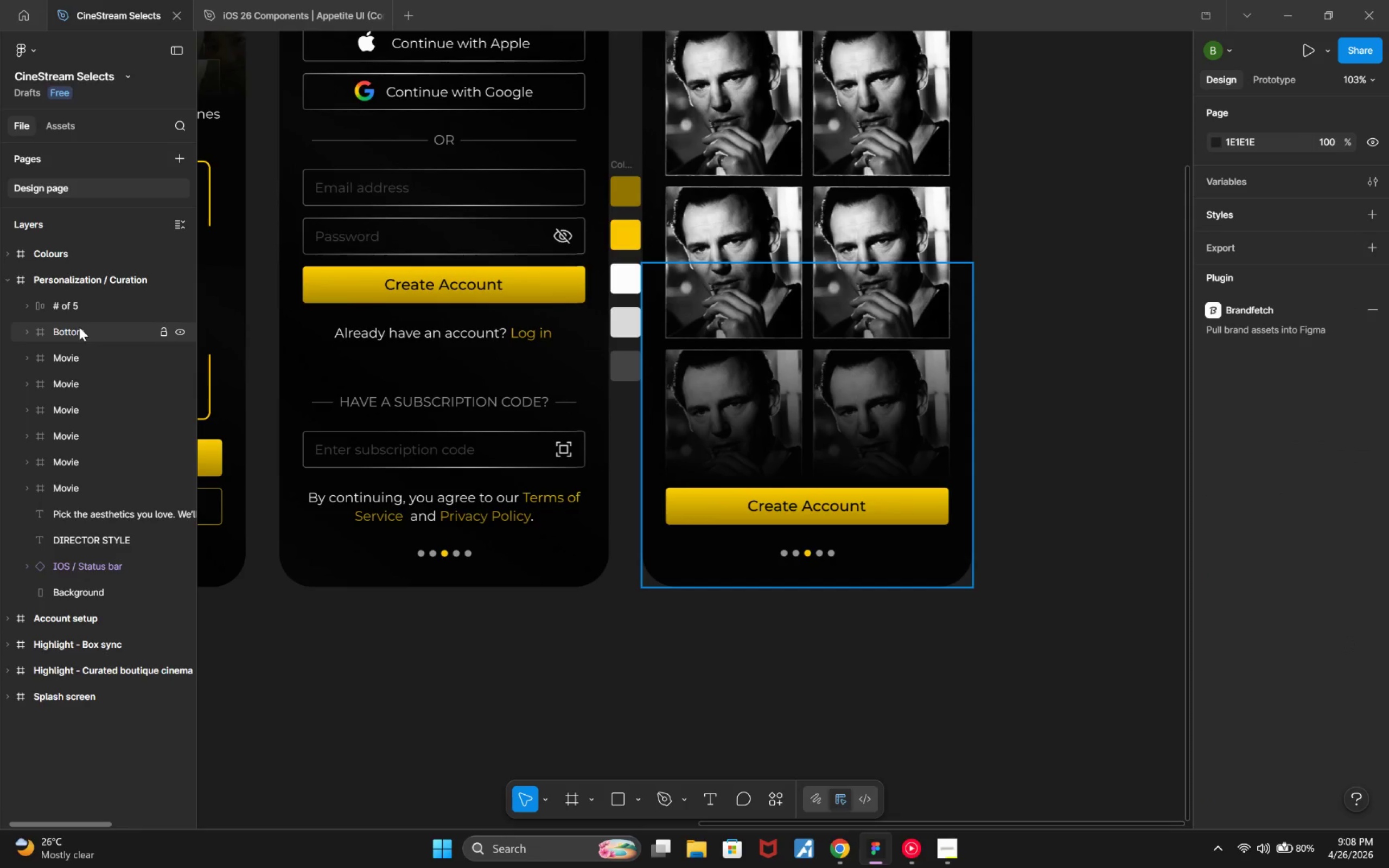 
key(Escape)
 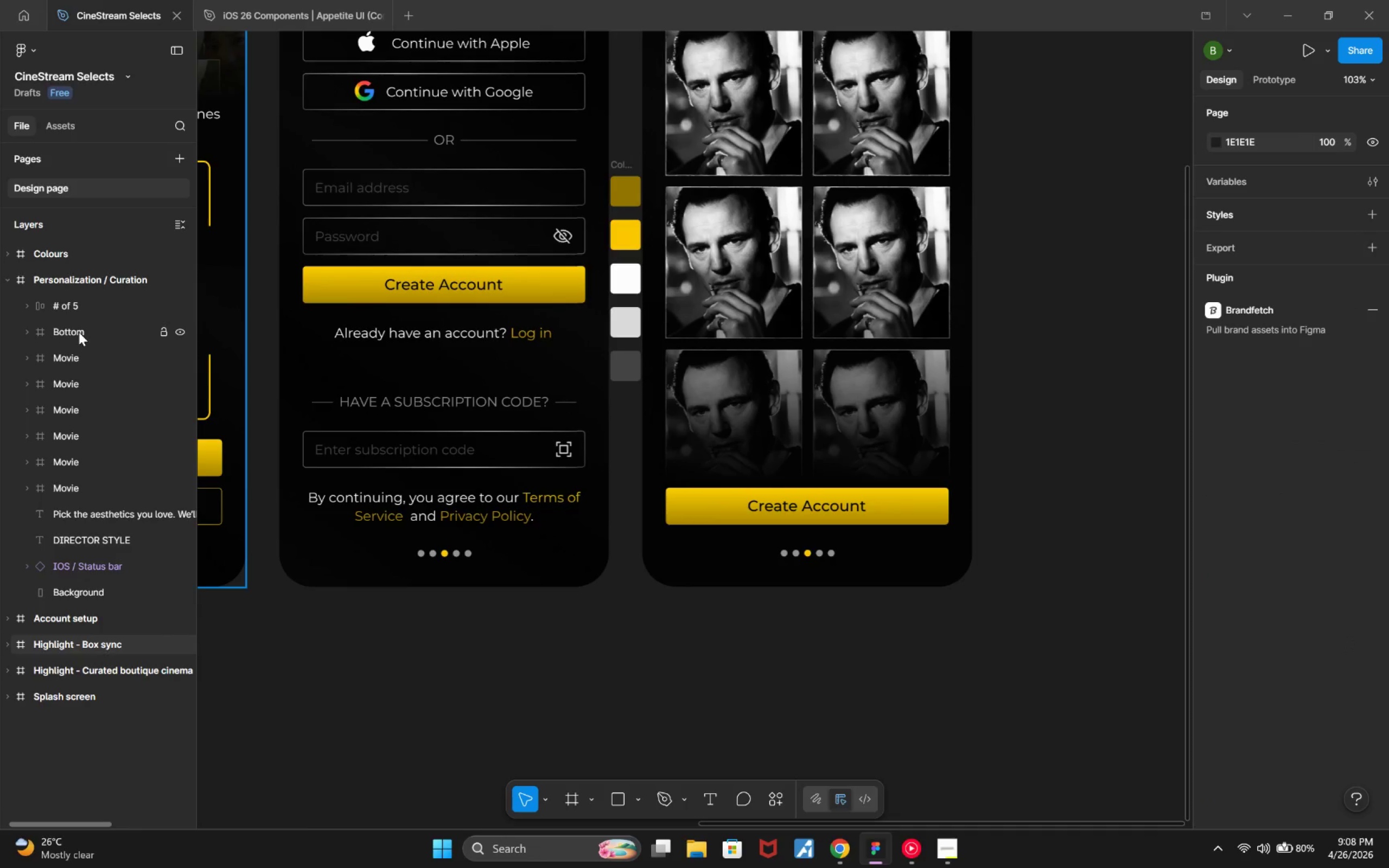 
left_click([79, 332])
 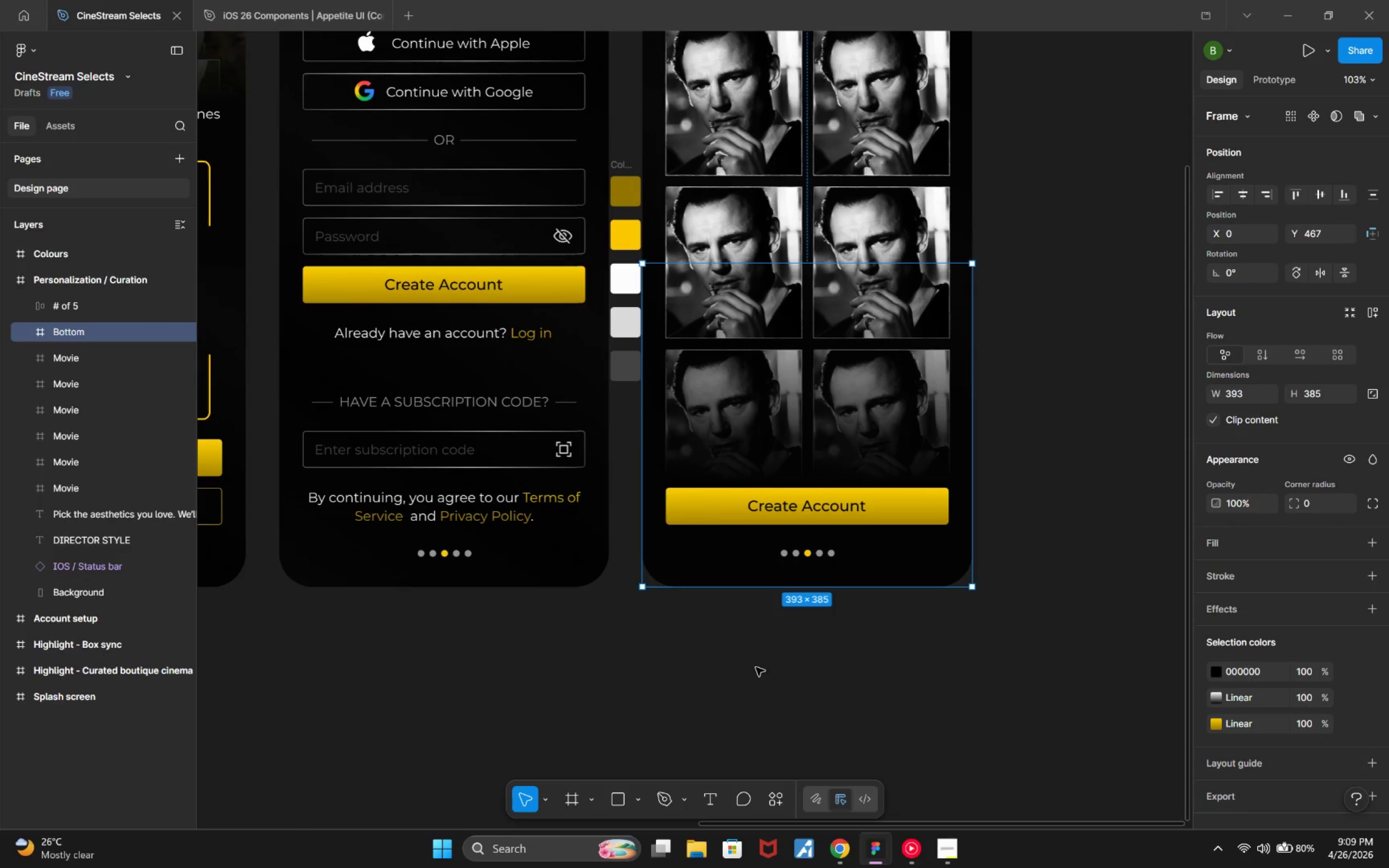 
hold_key(key=ControlLeft, duration=0.8)
scroll: coordinate [611, 638], scroll_direction: up, amount: 11.0
 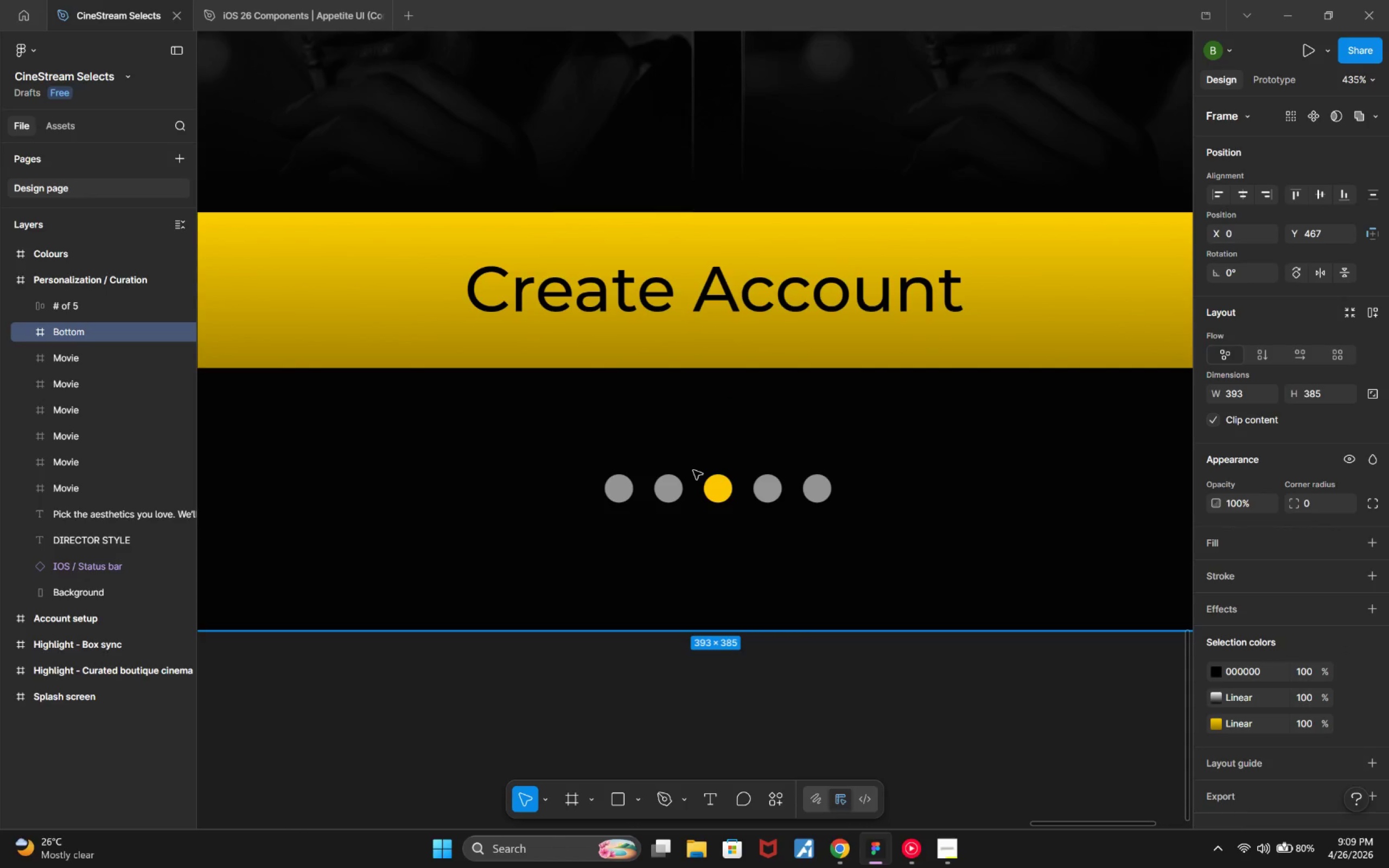 
double_click([699, 483])
 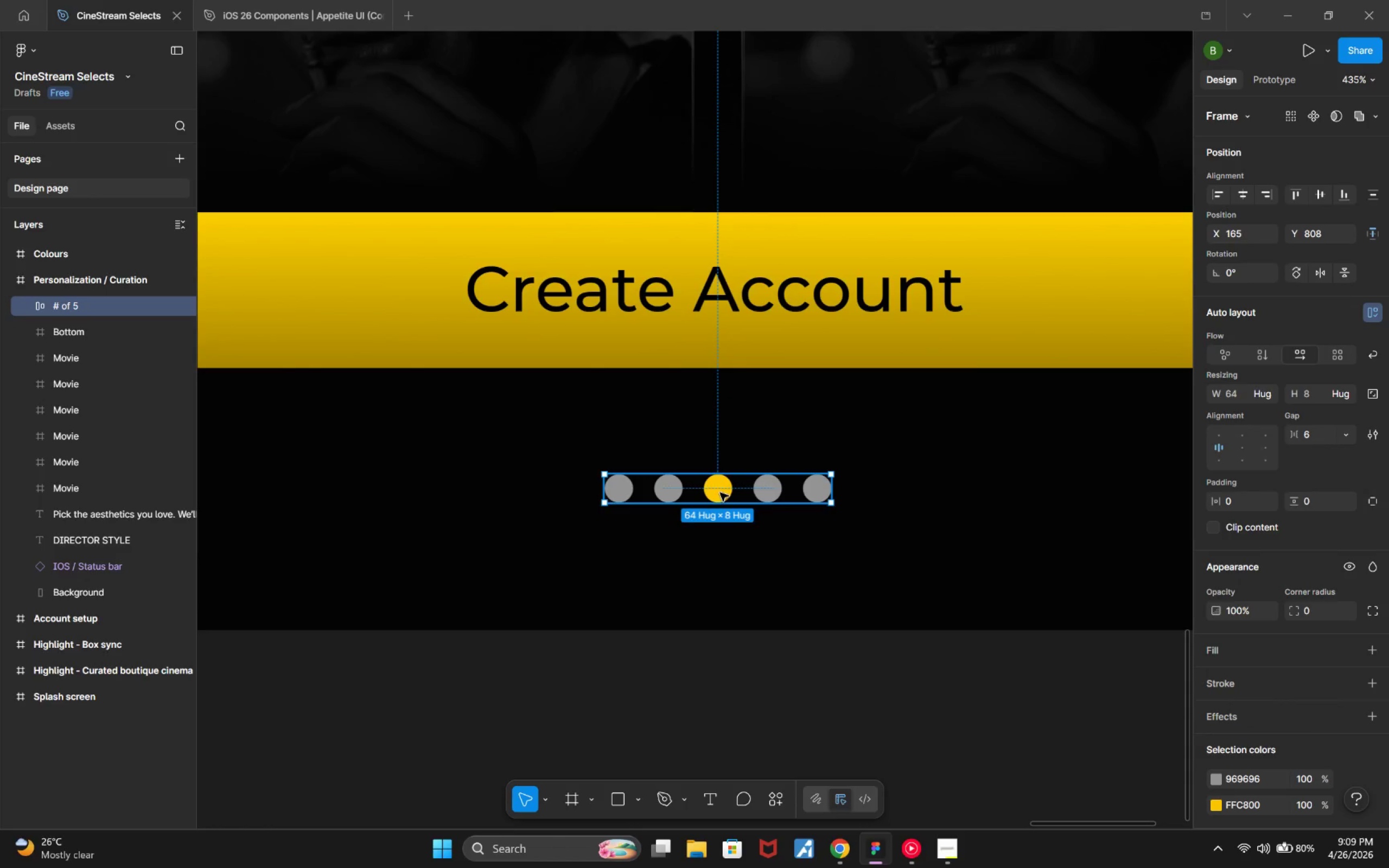 
double_click([720, 493])
 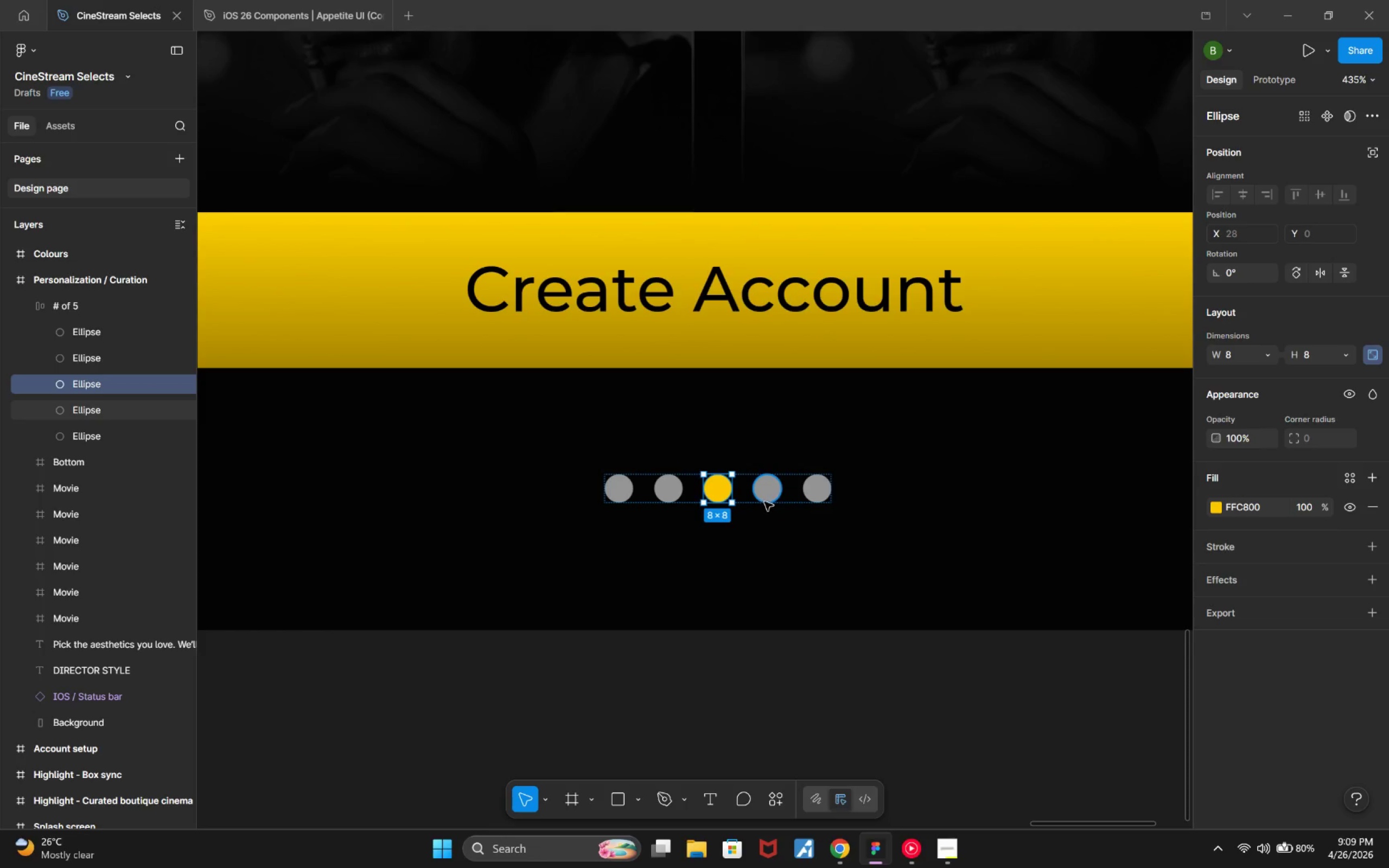 
left_click([768, 495])
 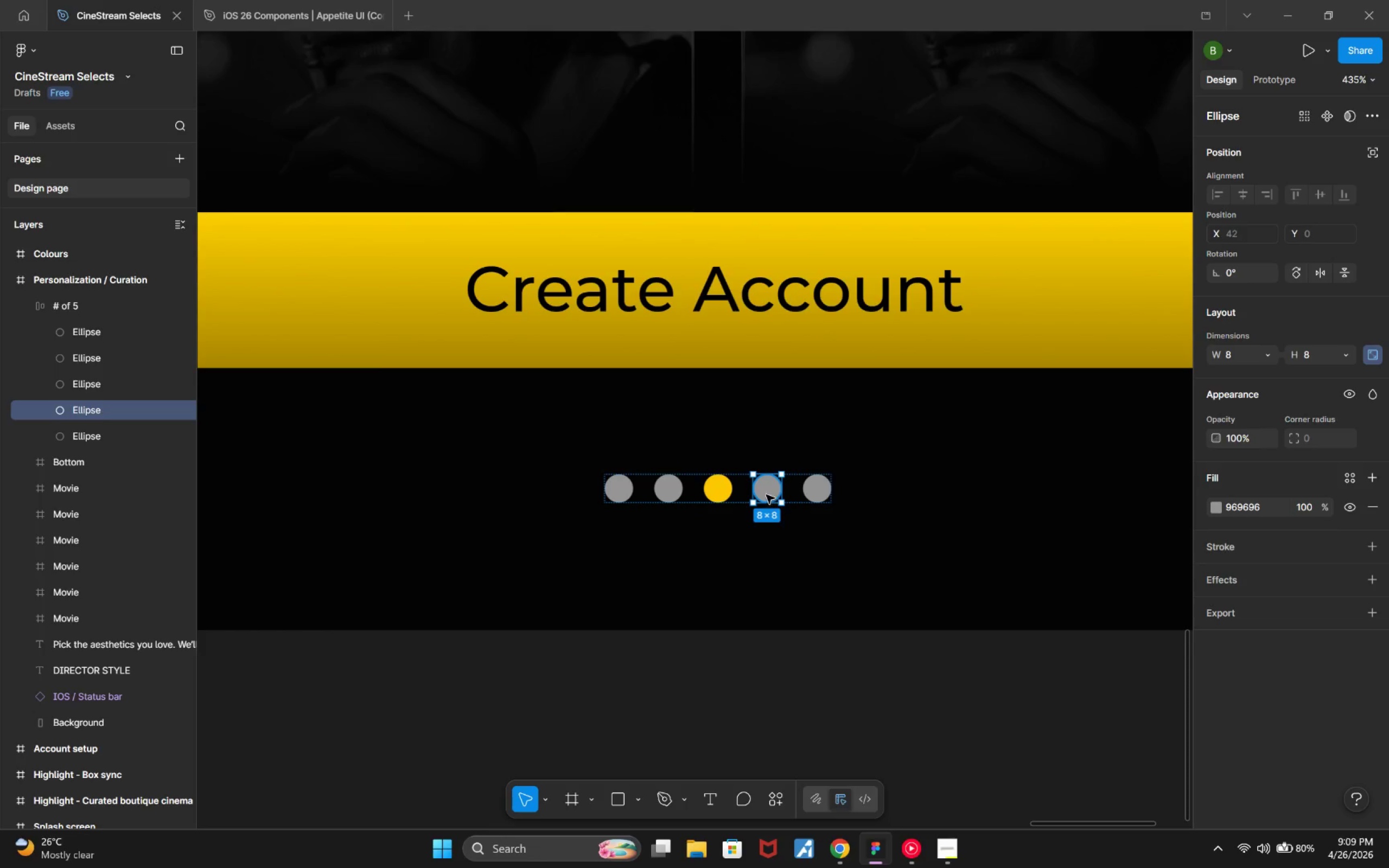 
hold_key(key=I, duration=0.33)
 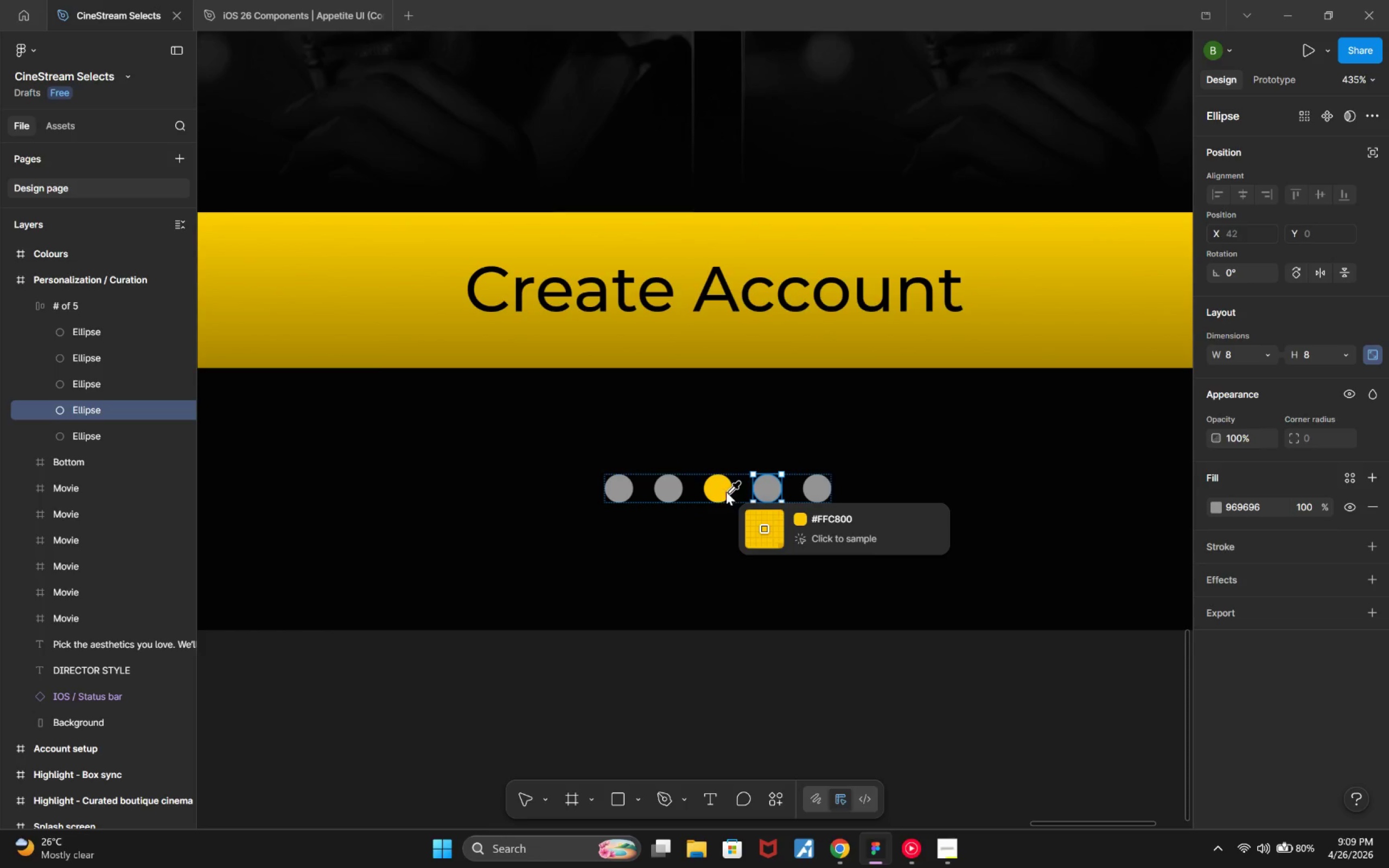 
left_click([725, 491])
 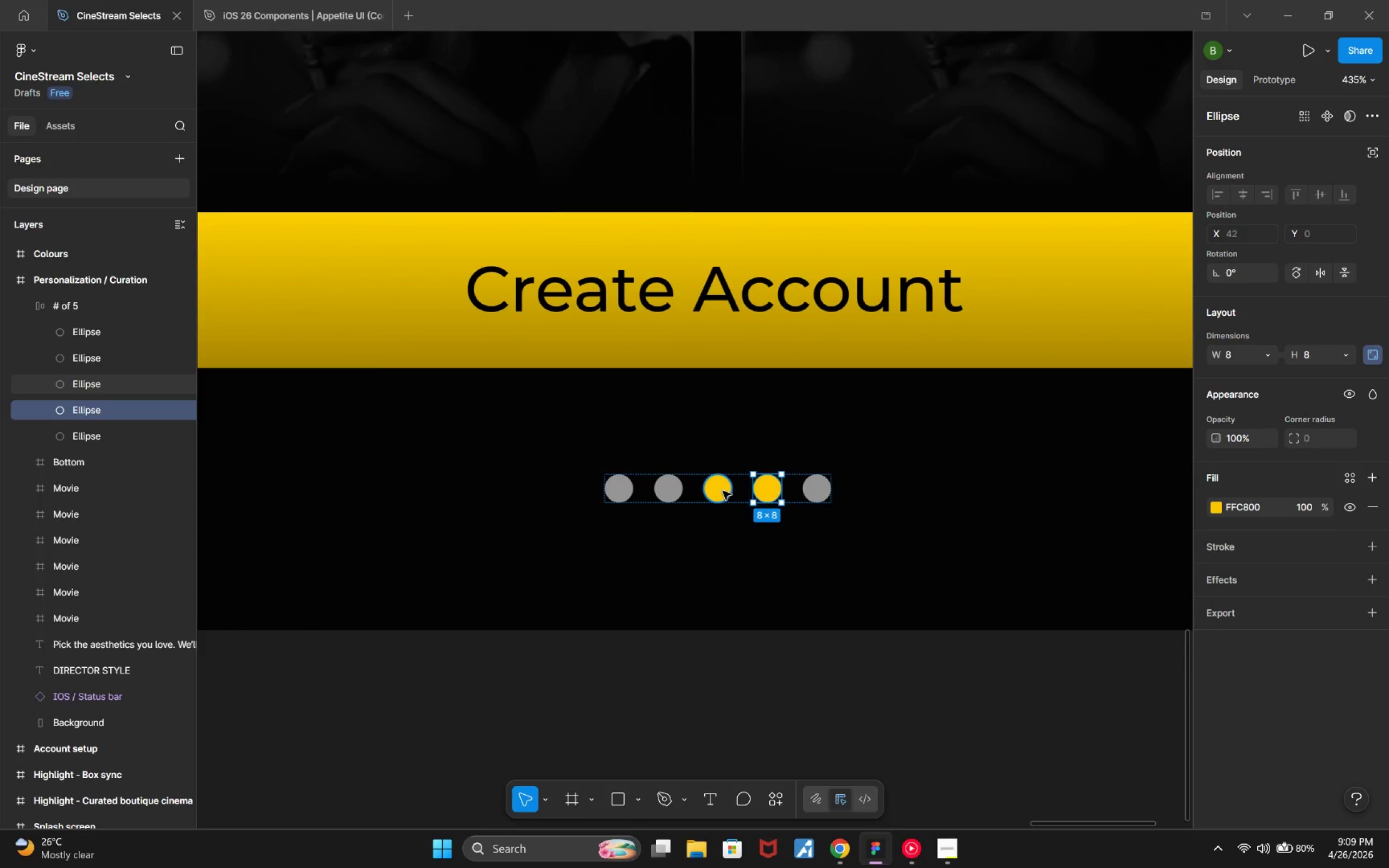 
left_click([722, 491])
 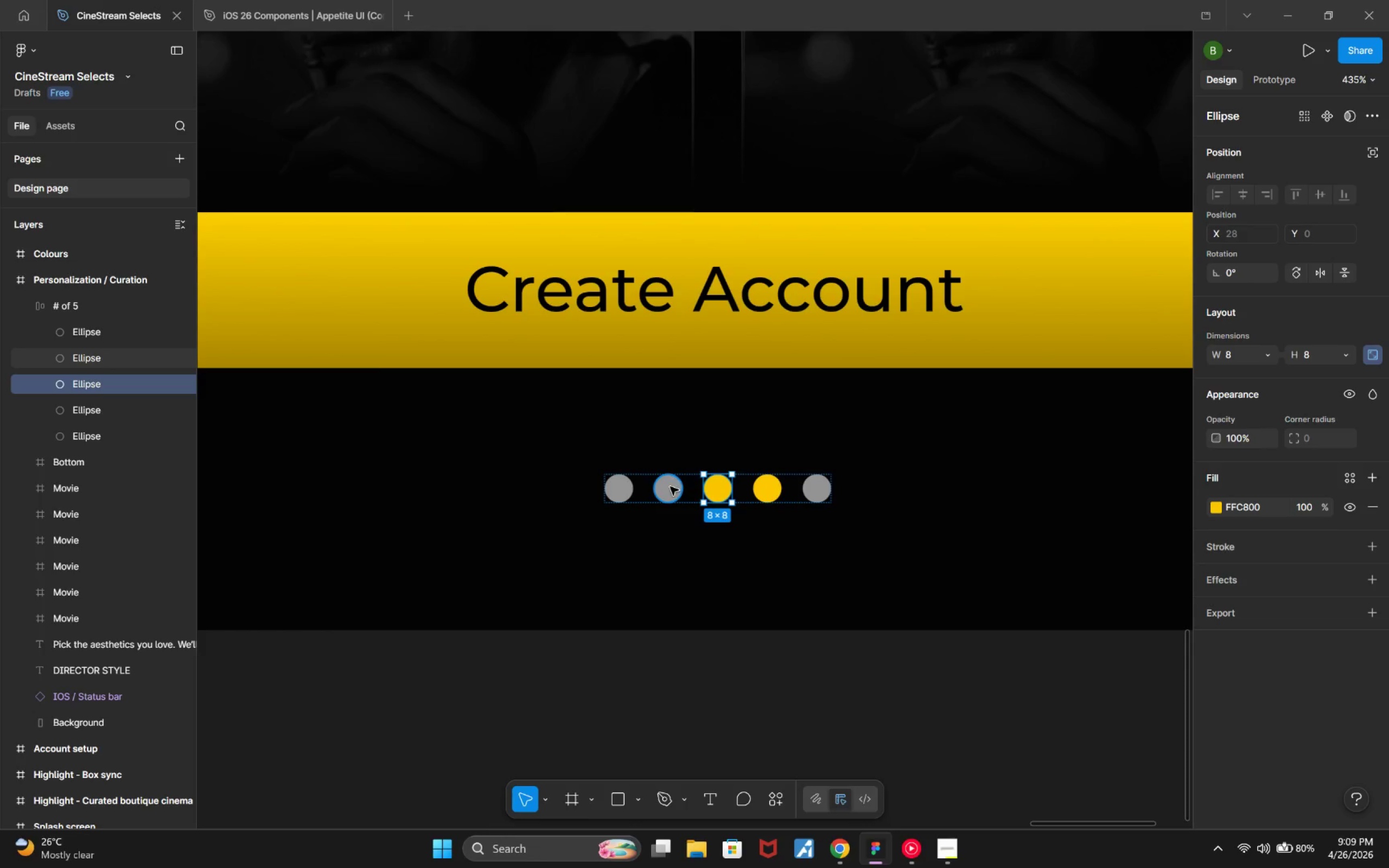 
key(I)
 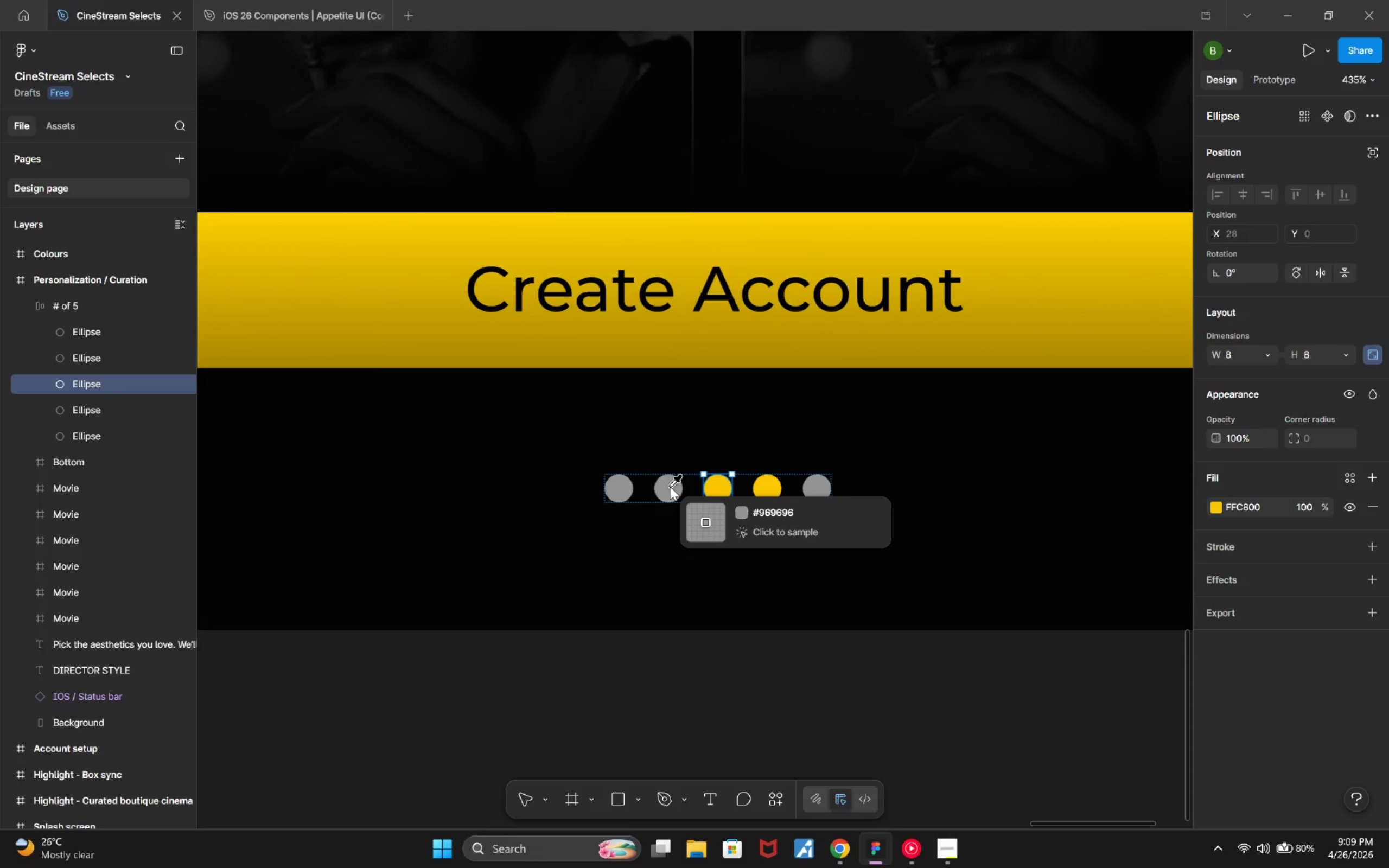 
left_click([670, 487])
 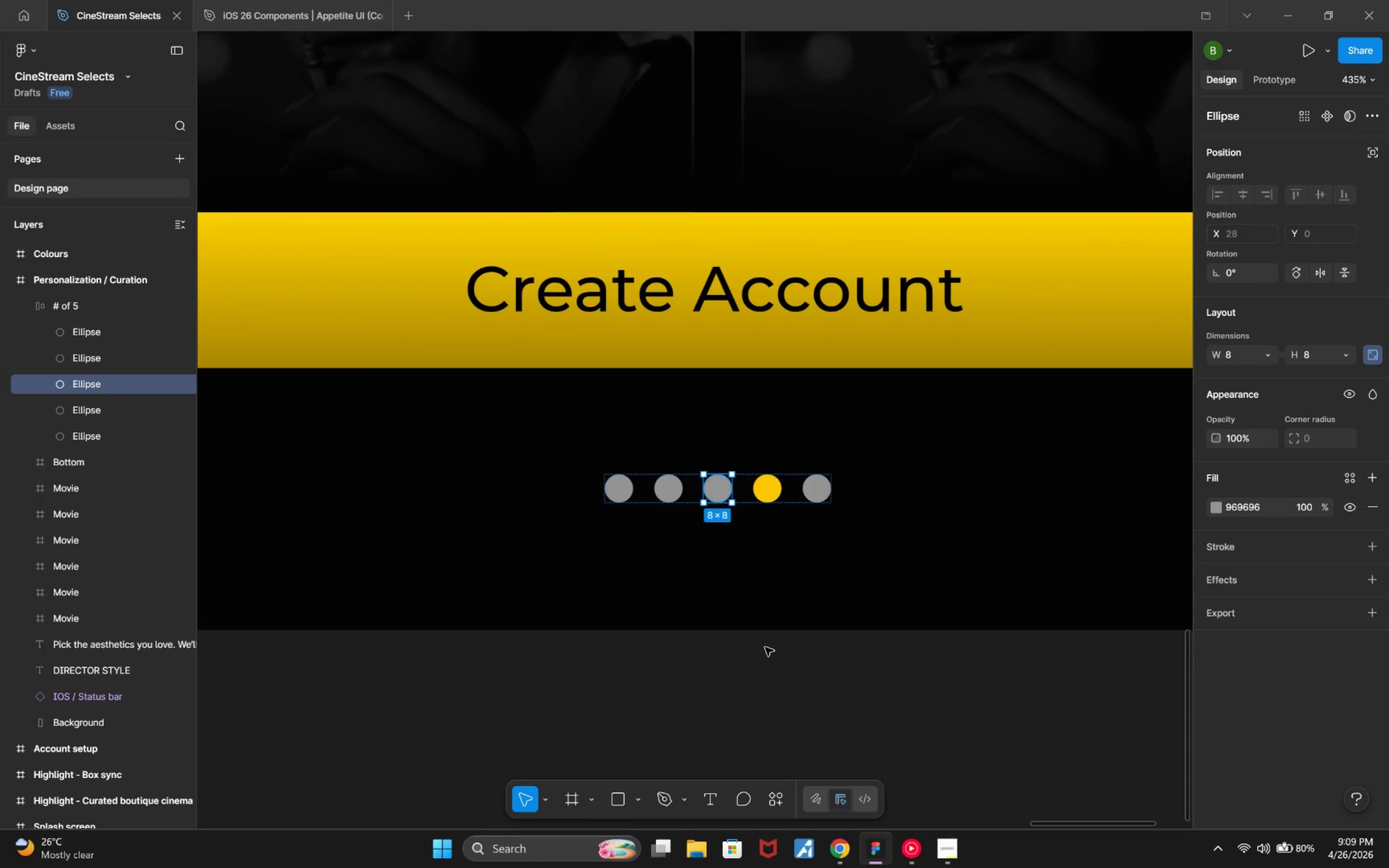 
left_click([760, 674])
 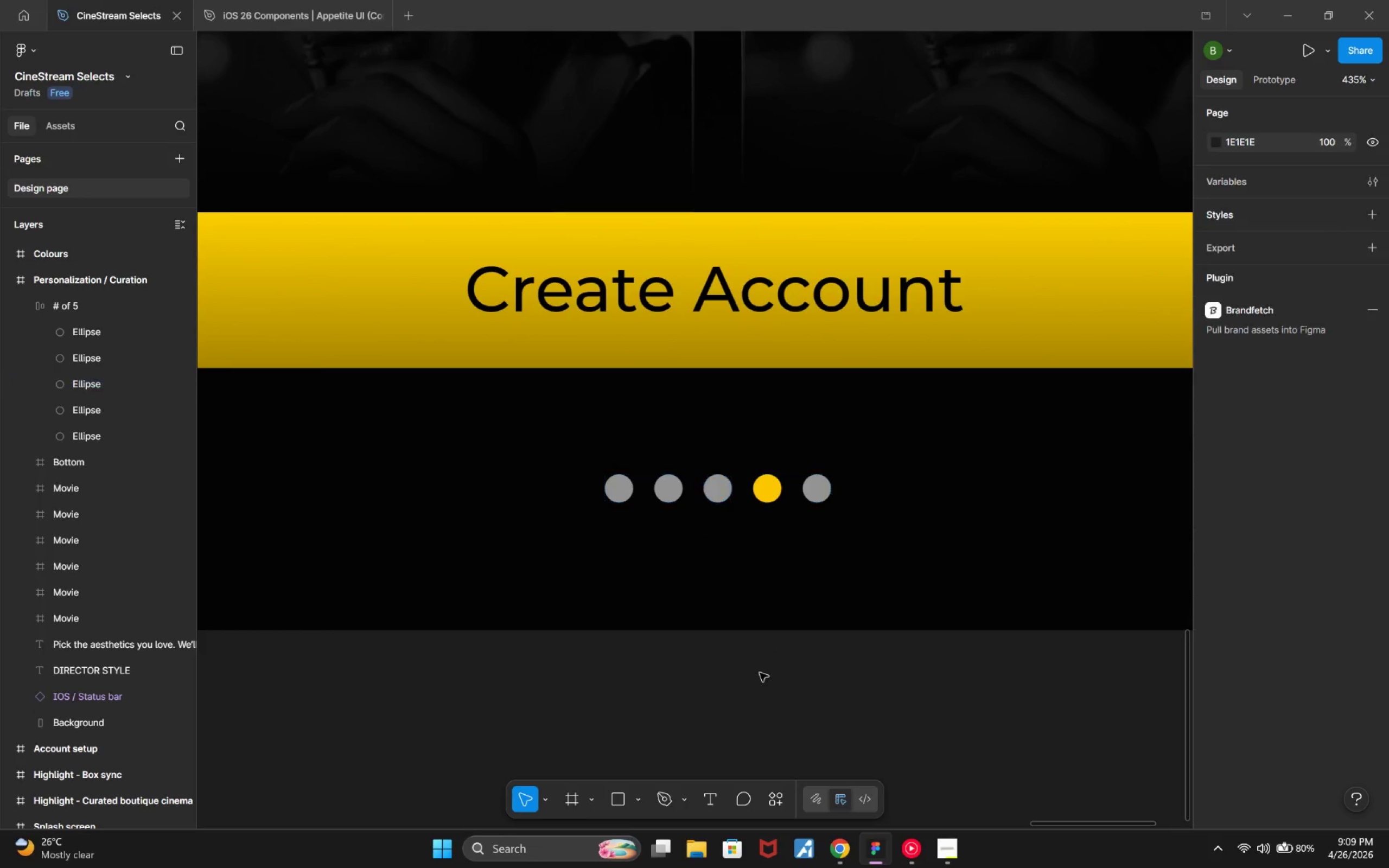 
hold_key(key=ControlLeft, duration=0.75)
scroll: coordinate [745, 659], scroll_direction: down, amount: 7.0
 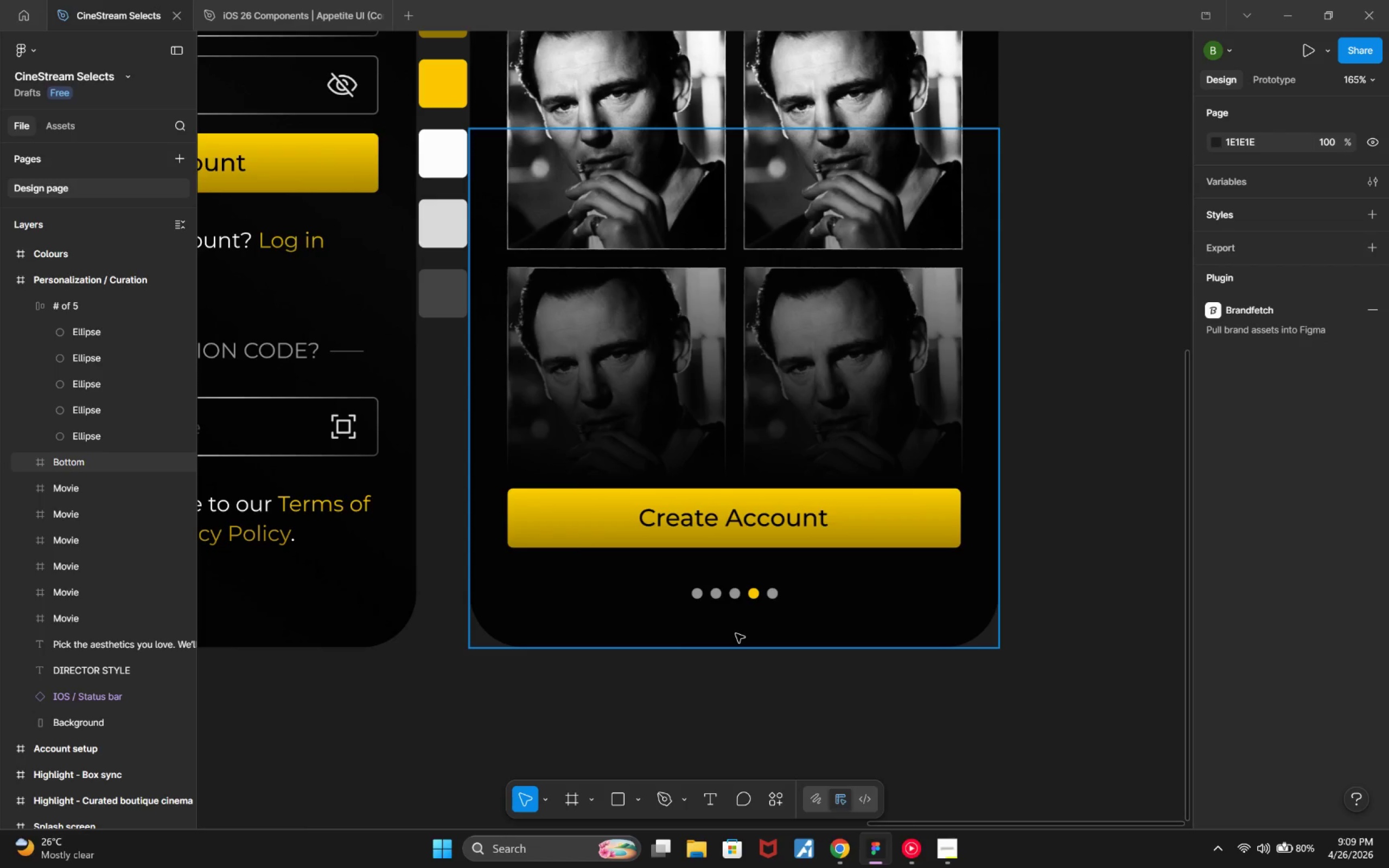 
wait(15.74)
 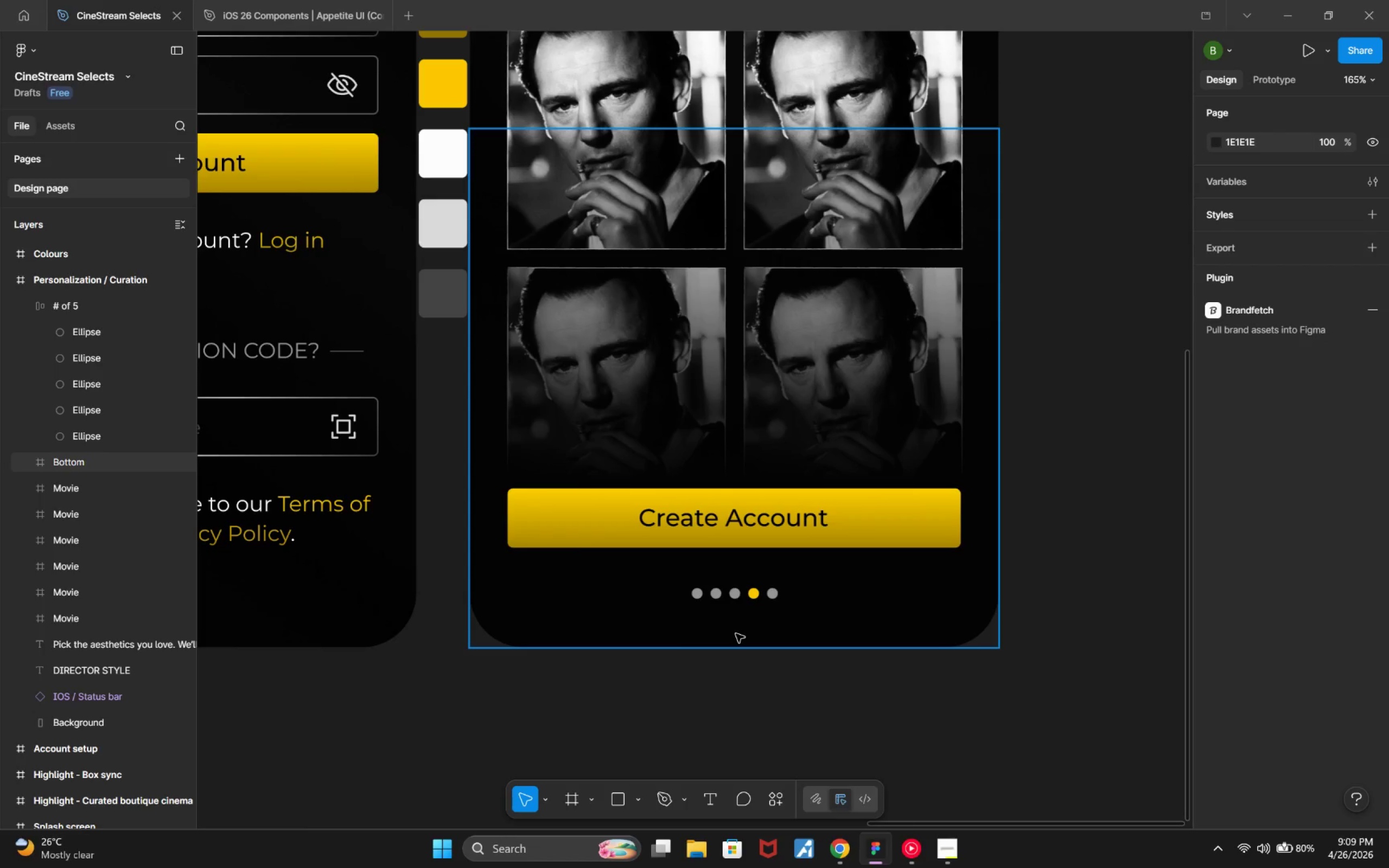 
hold_key(key=ControlLeft, duration=0.78)
scroll: coordinate [1000, 596], scroll_direction: down, amount: 5.0
 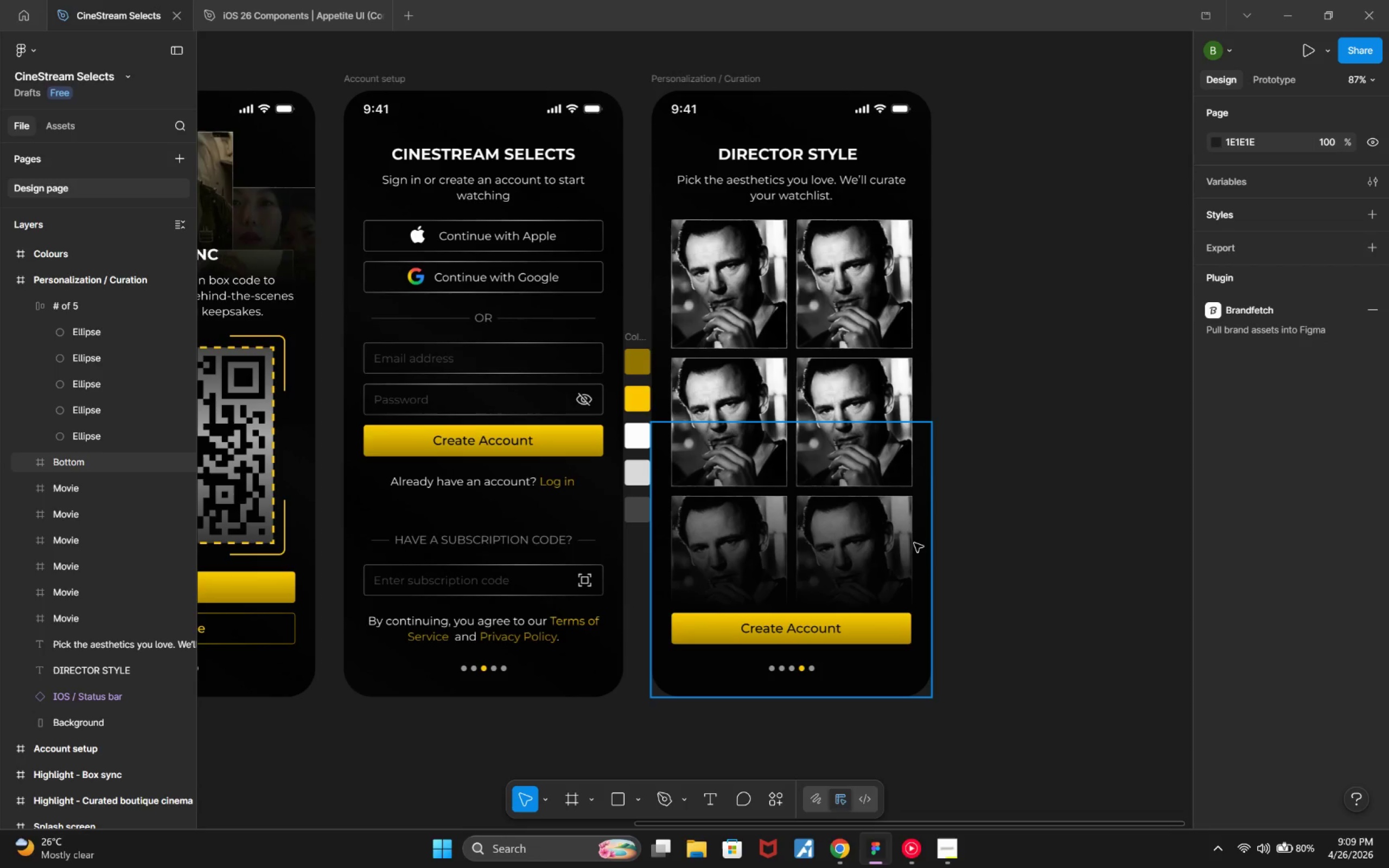 
wait(16.67)
 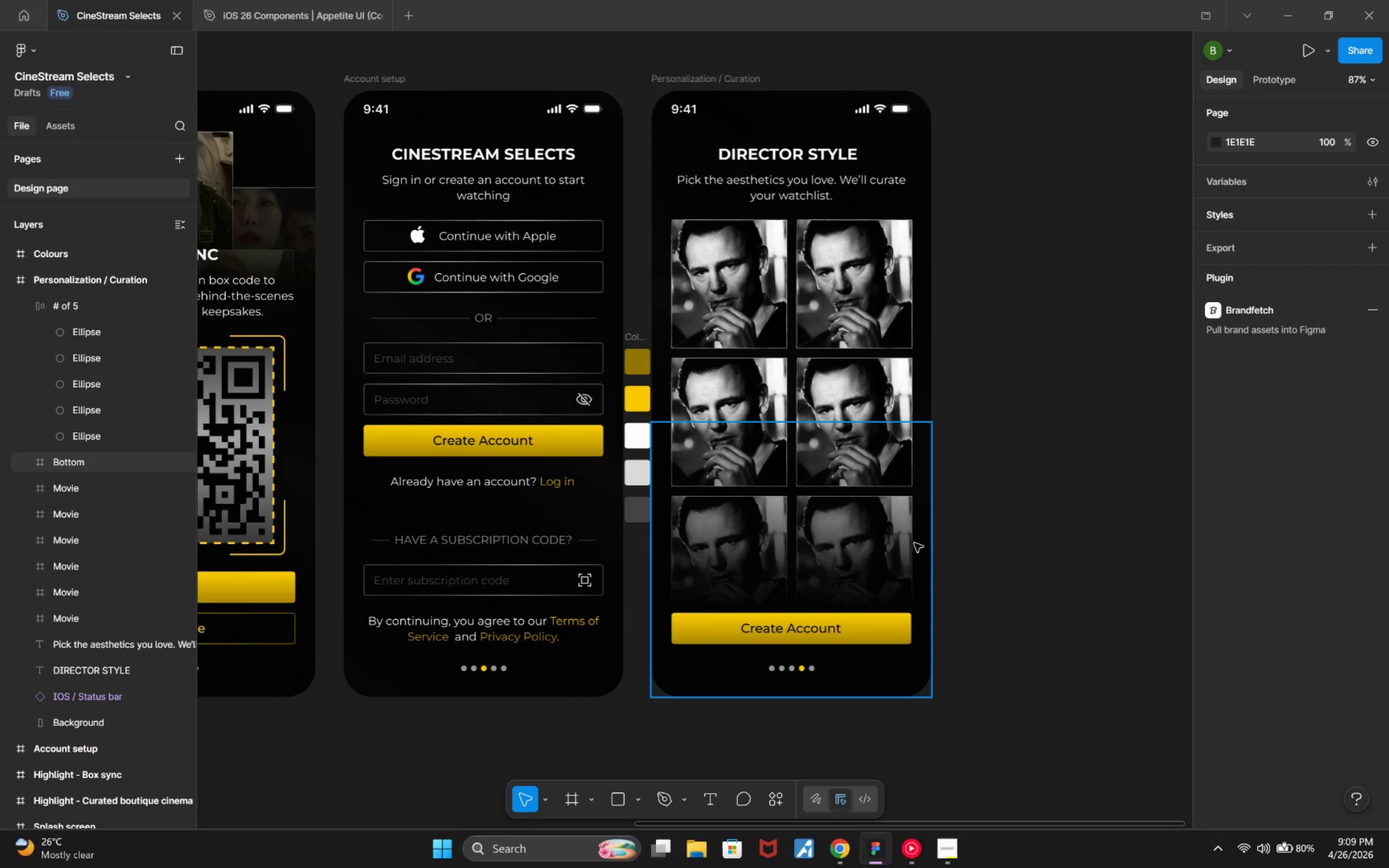 
double_click([821, 639])
 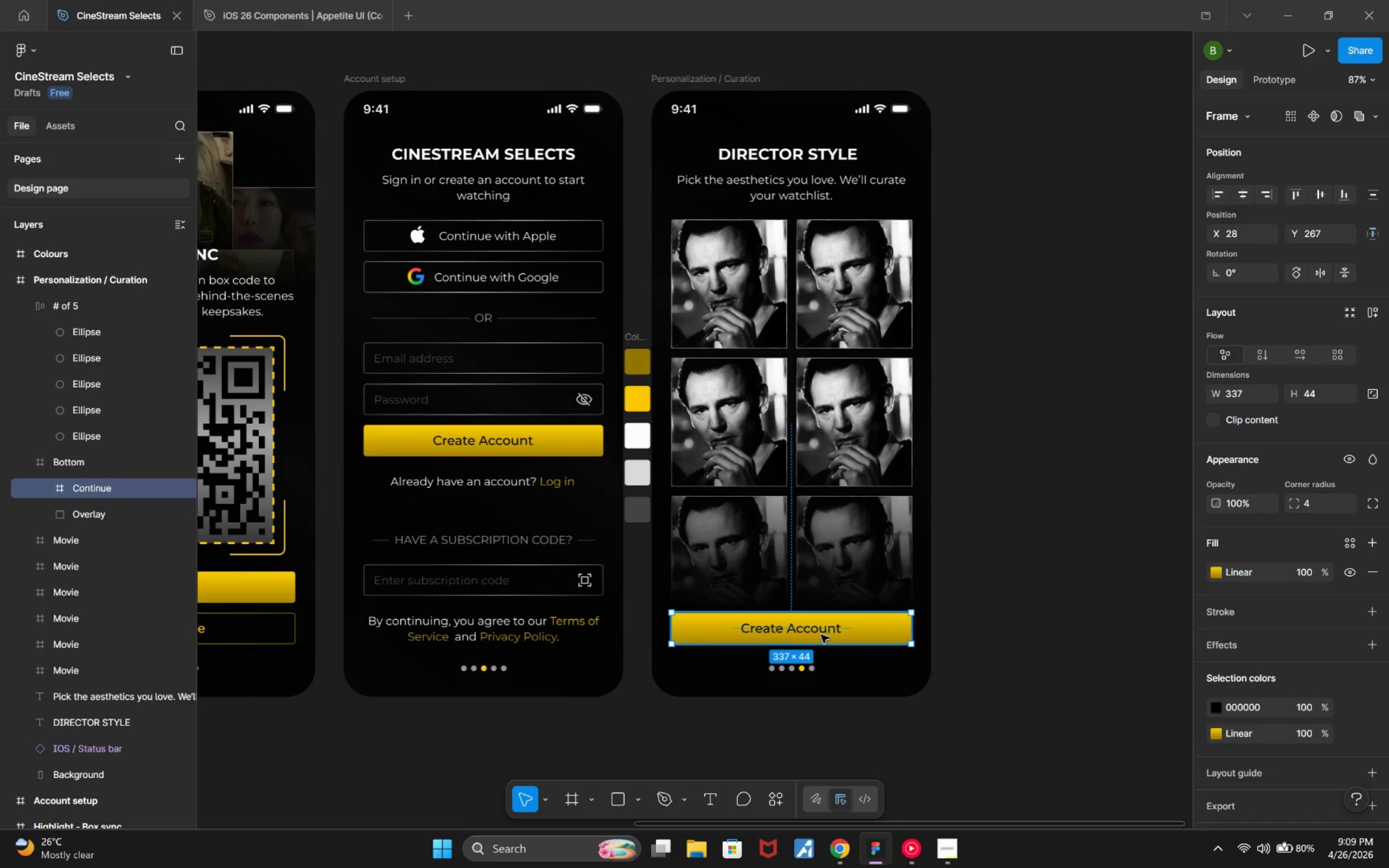 
double_click([821, 634])
 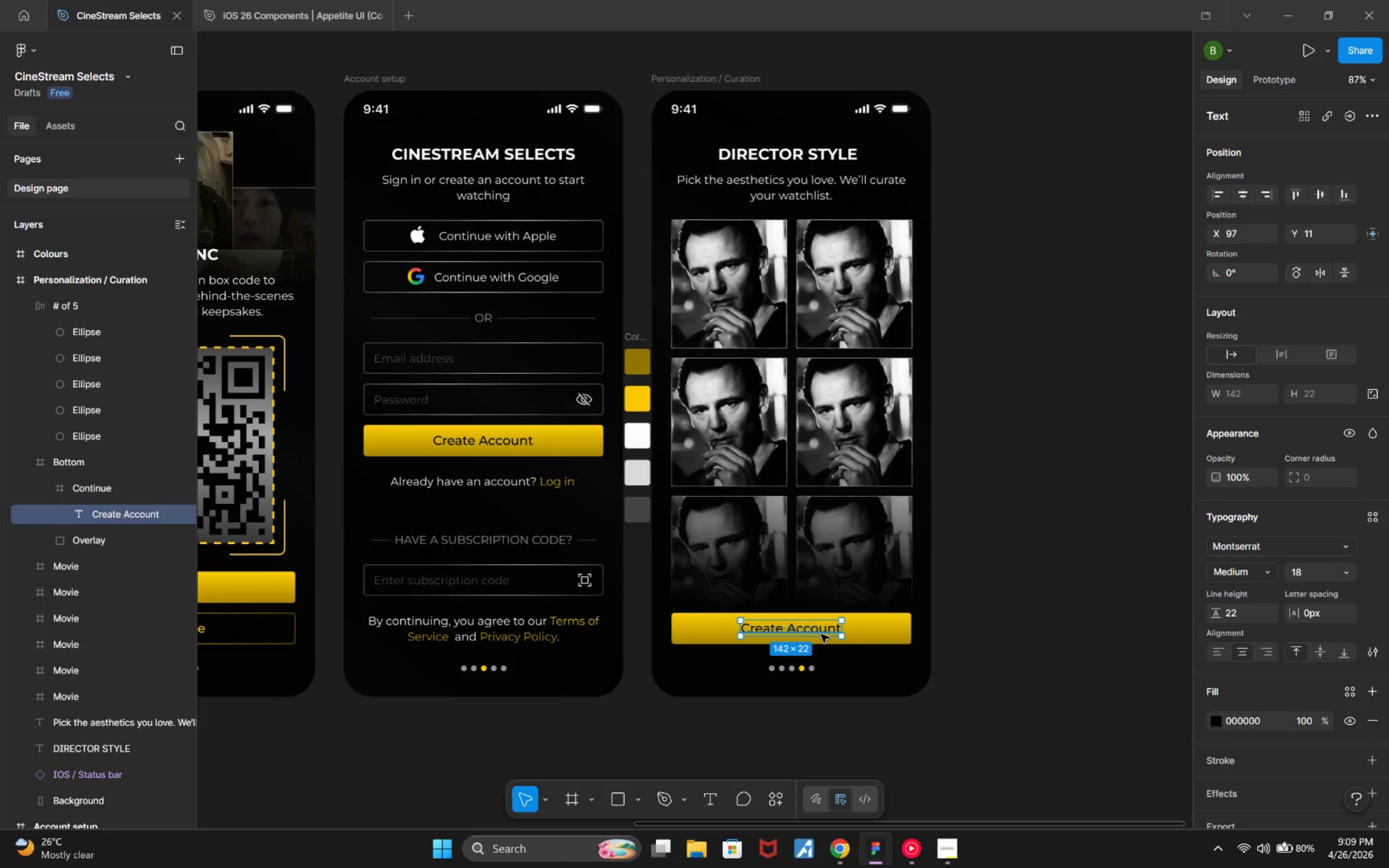 
double_click([821, 634])
 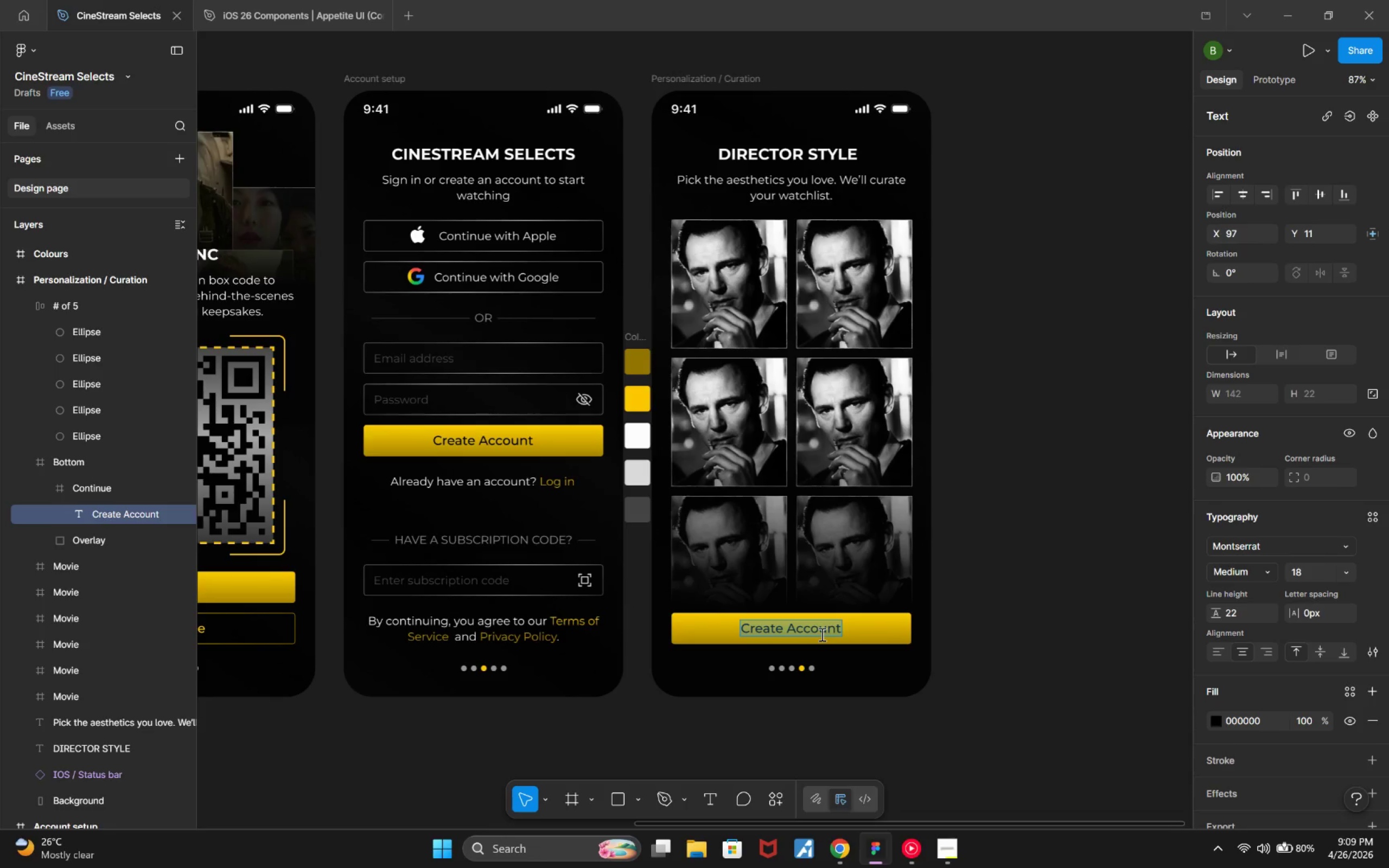 
type(Continue)
 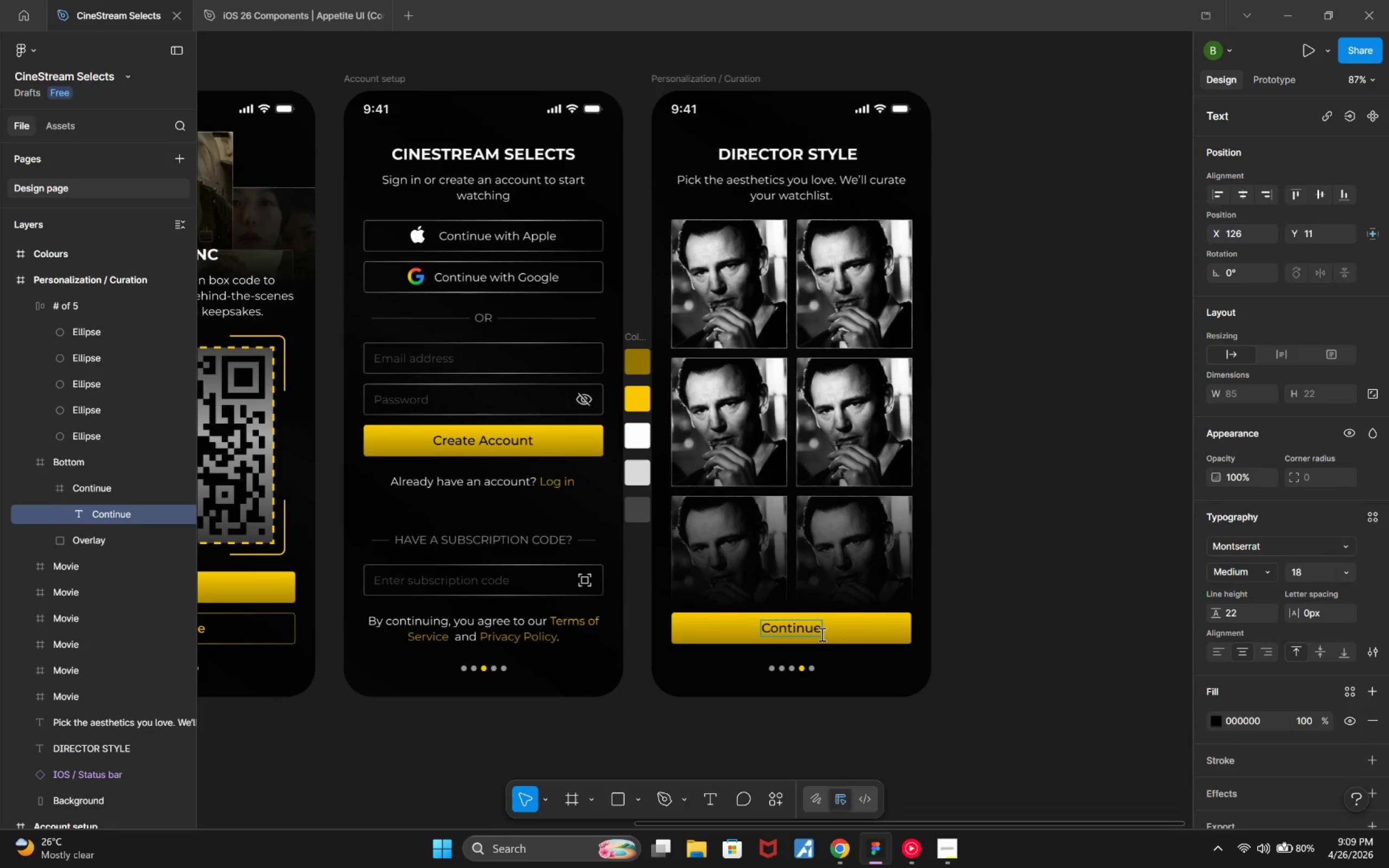 
key(Enter)
 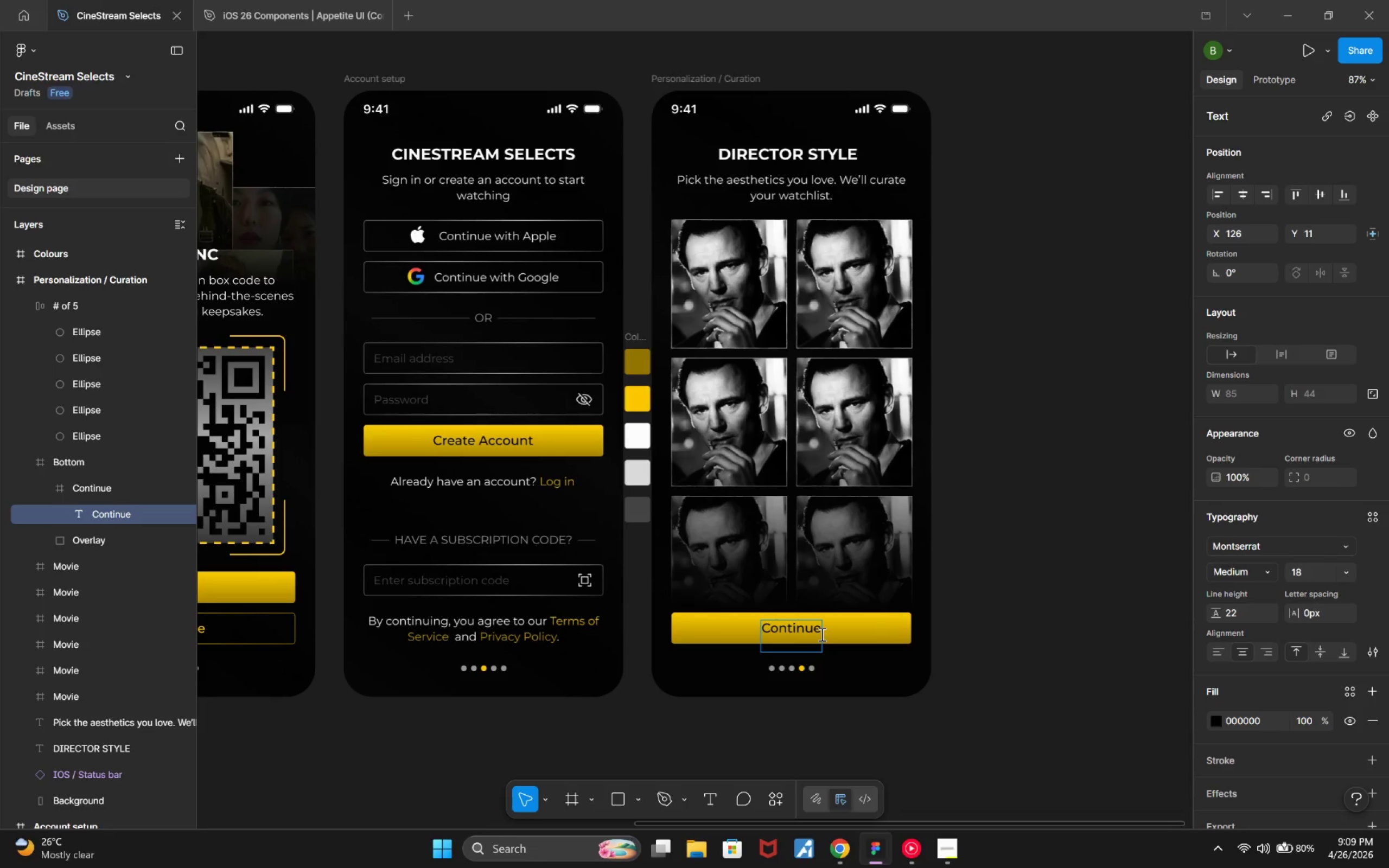 
key(Backspace)
 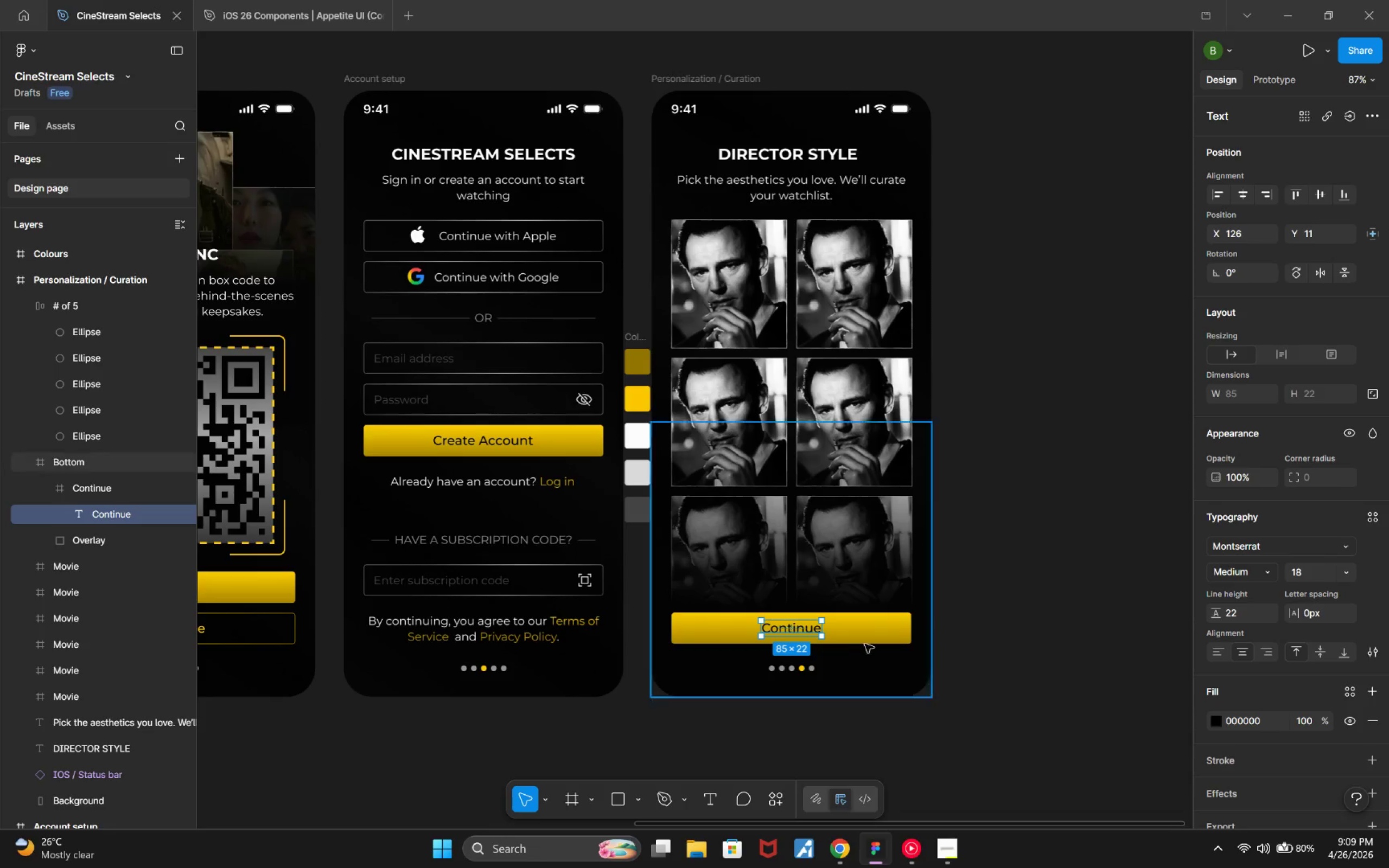 
hold_key(key=AltLeft, duration=1.36)
 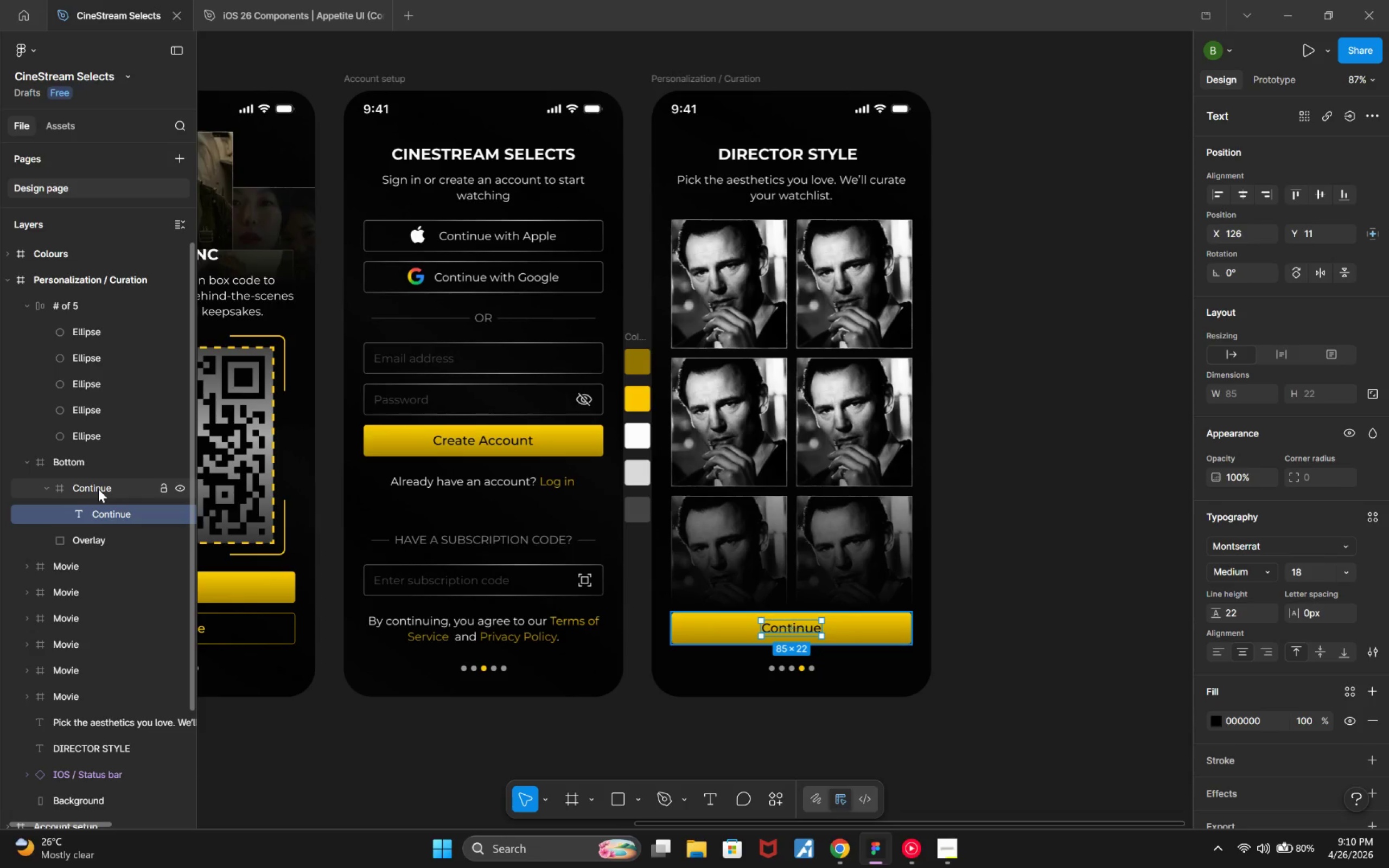 
left_click([98, 489])
 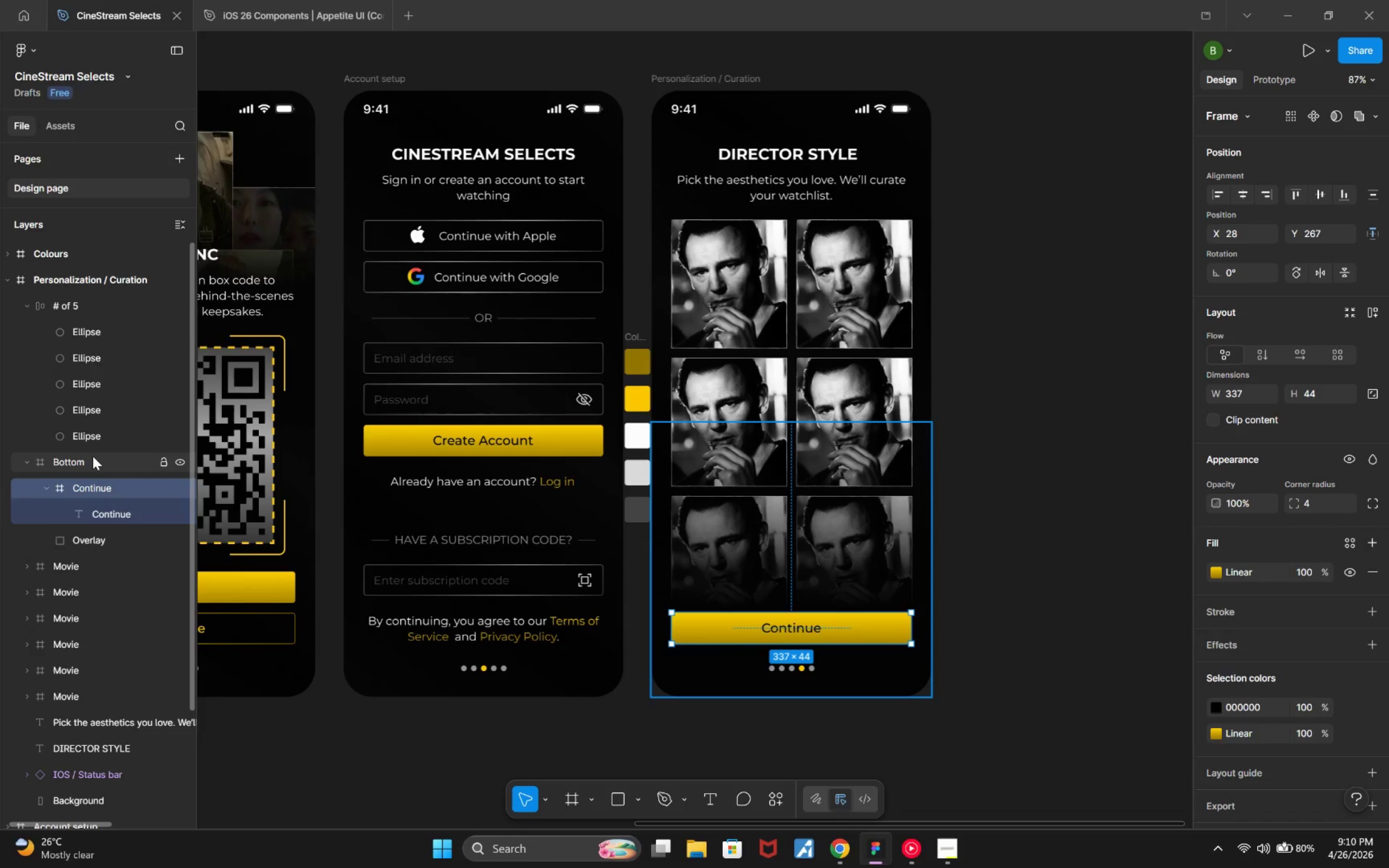 
left_click([93, 456])
 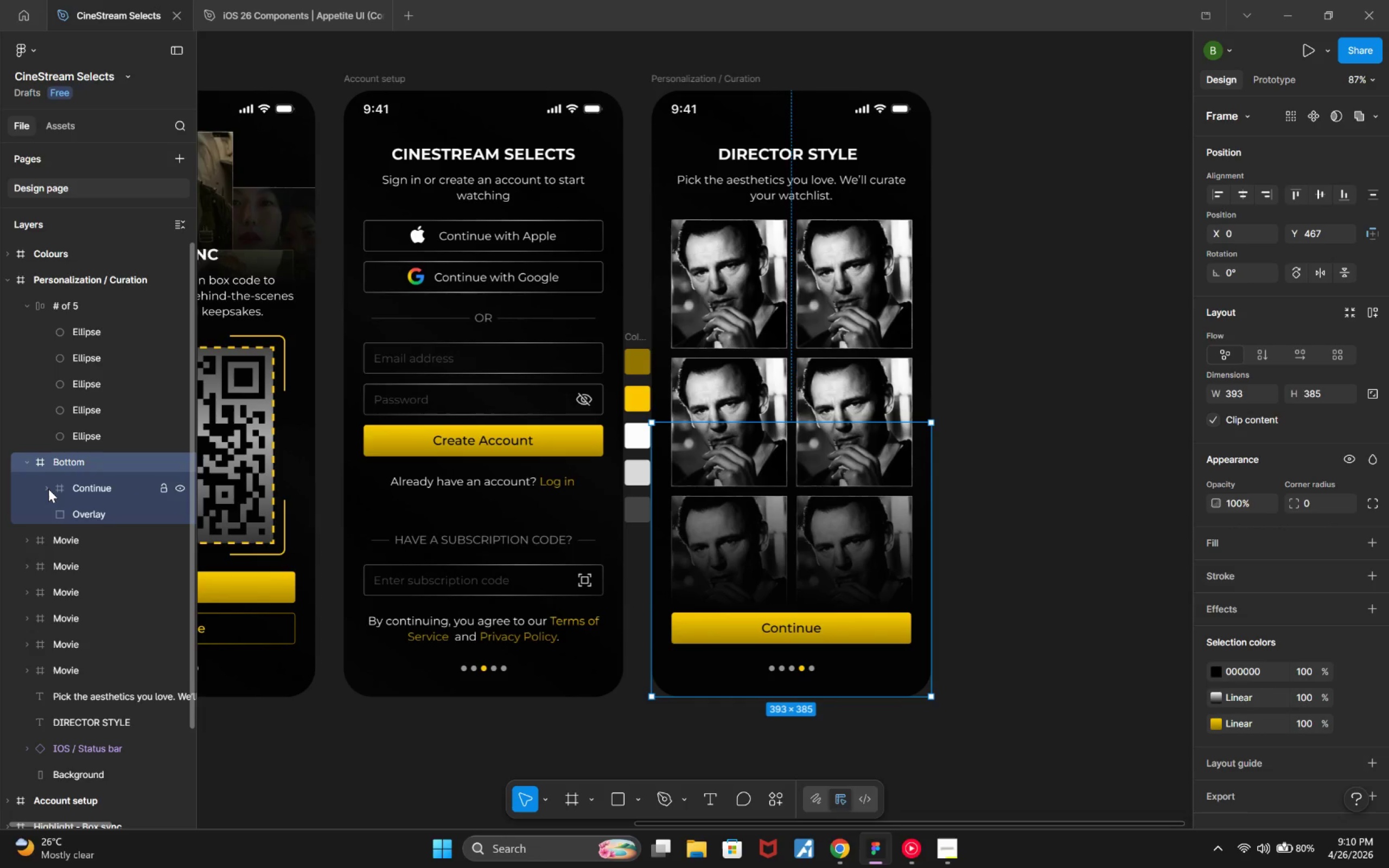 
left_click([33, 462])
 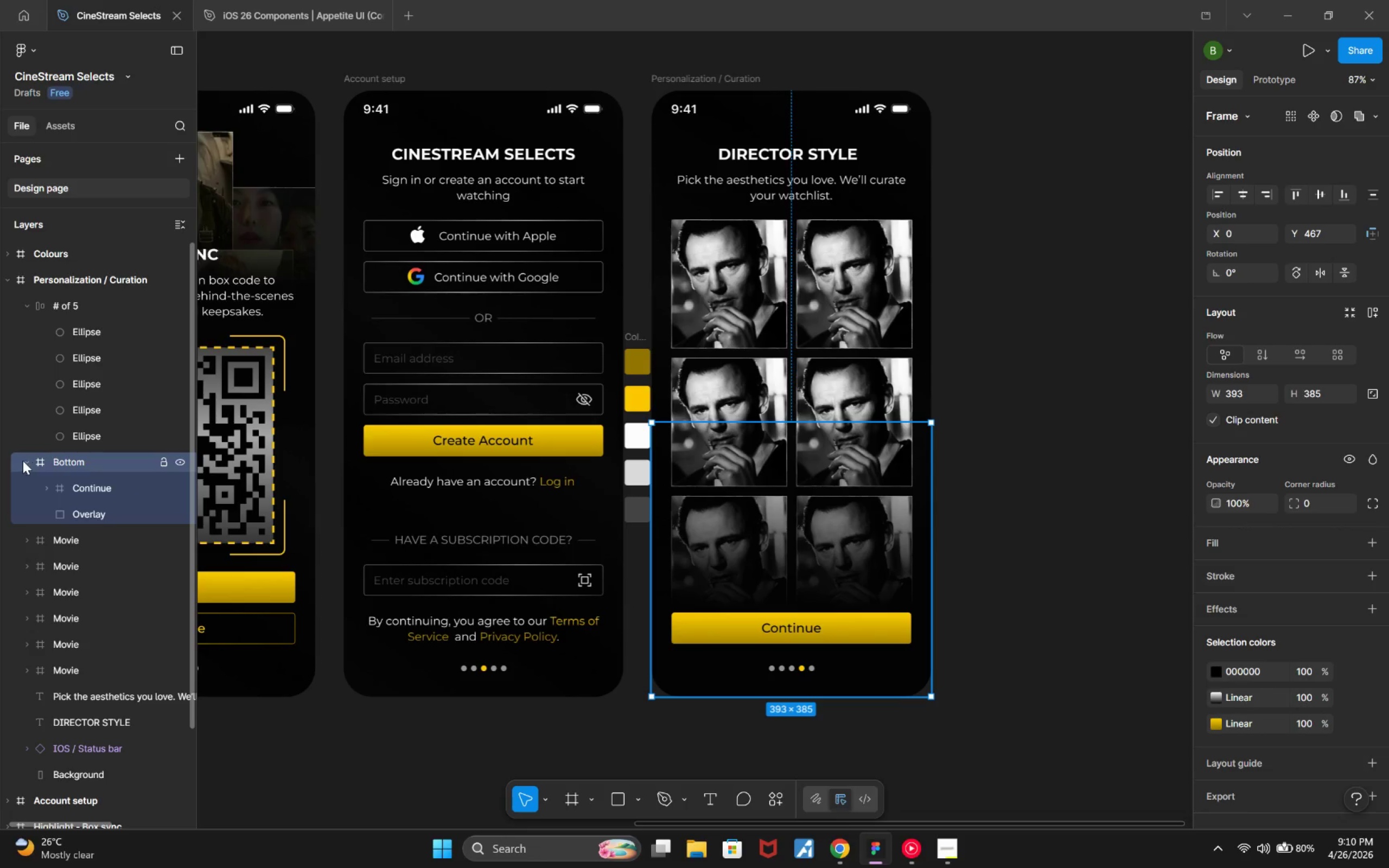 
left_click([23, 461])
 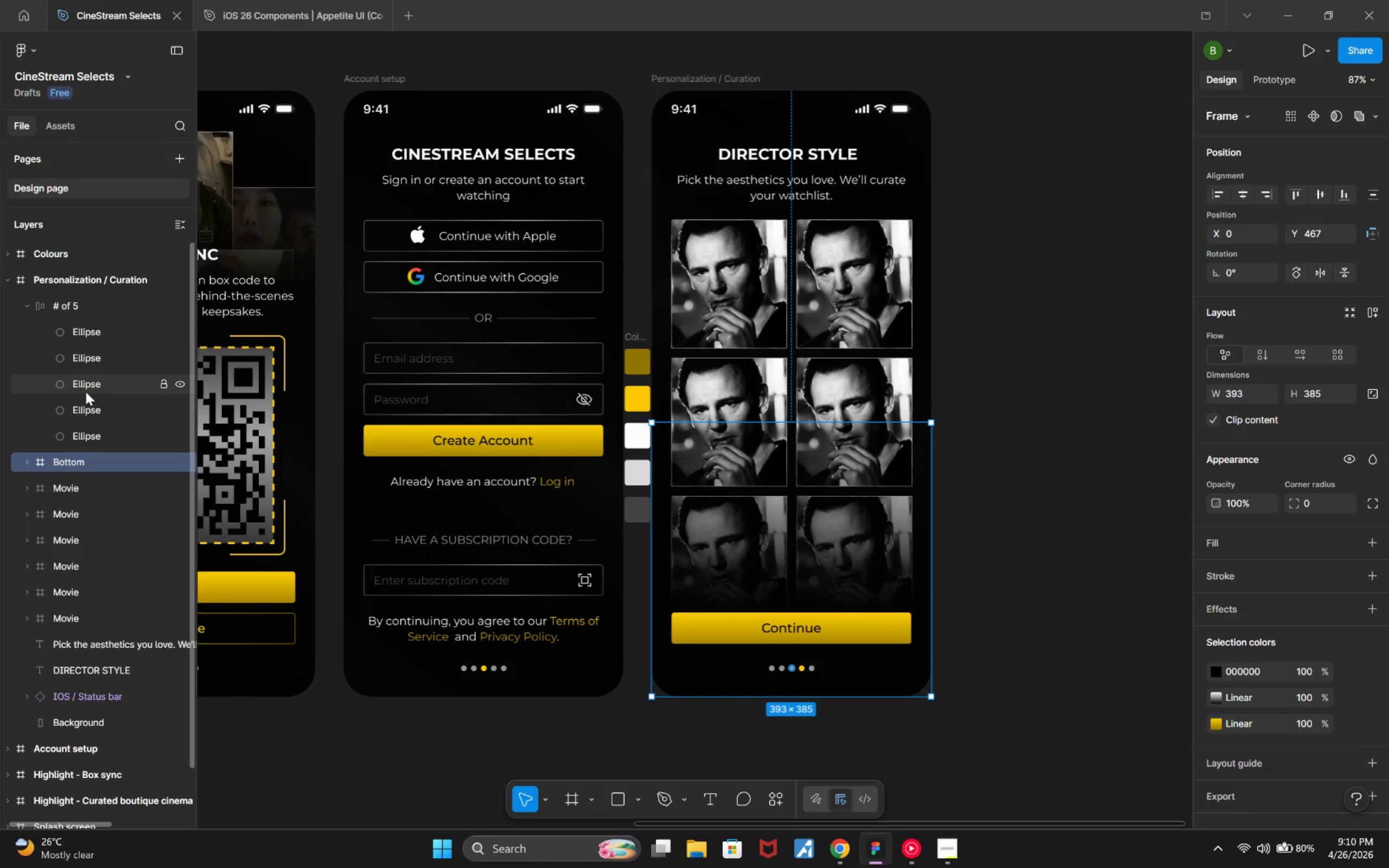 
left_click([24, 303])
 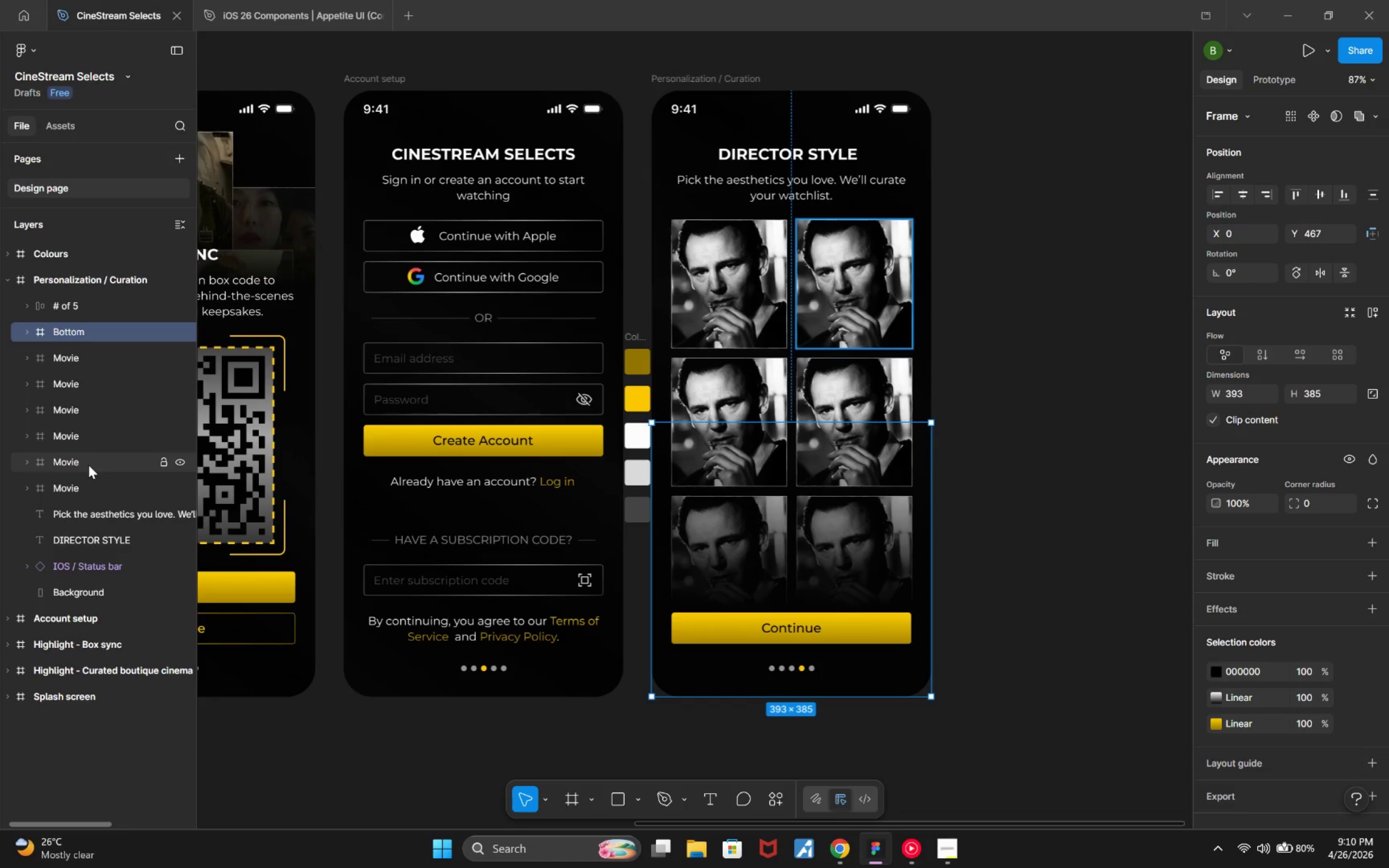 
wait(31.17)
 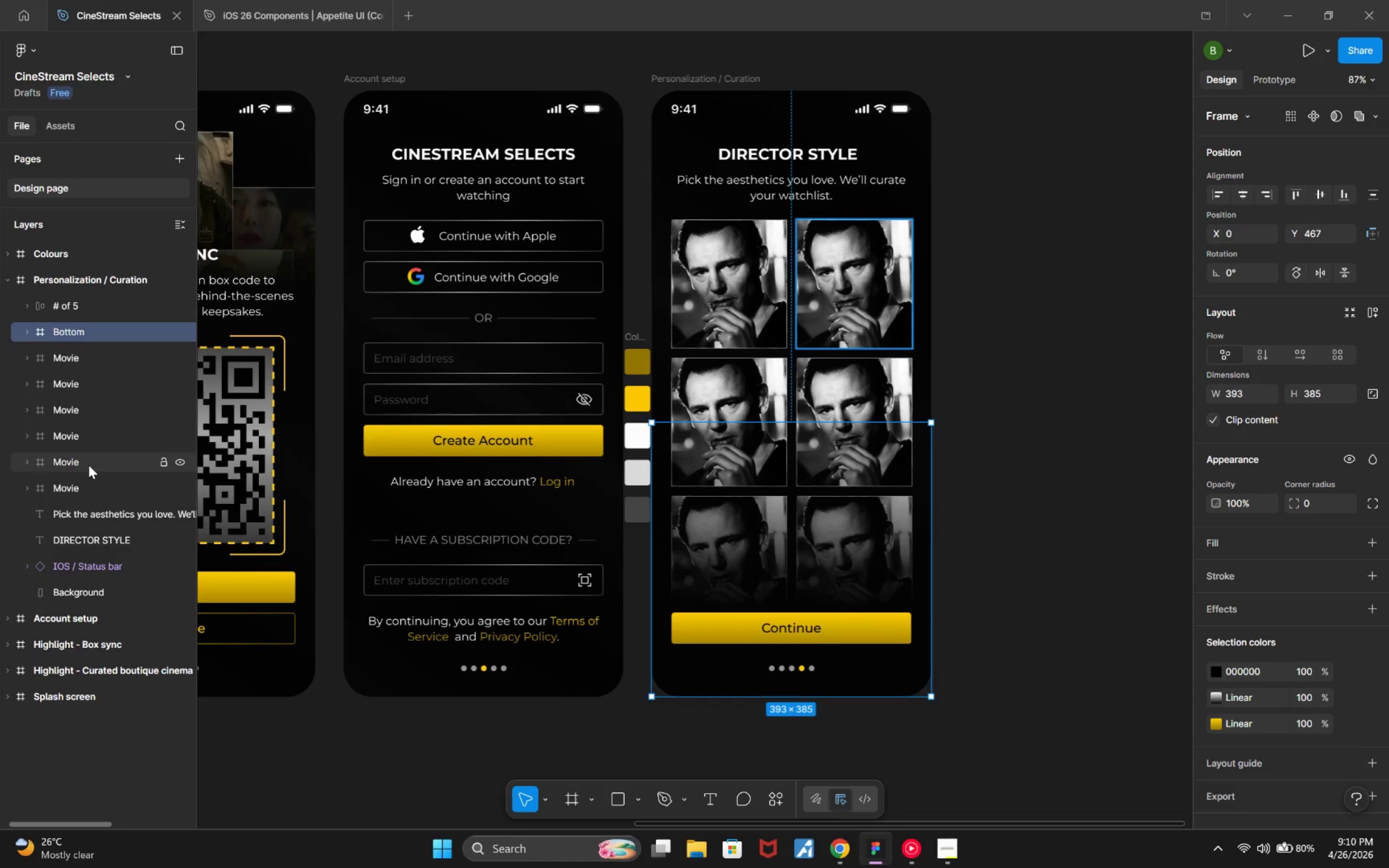 
hold_key(key=ControlLeft, duration=0.66)
scroll: coordinate [762, 570], scroll_direction: up, amount: 3.0
 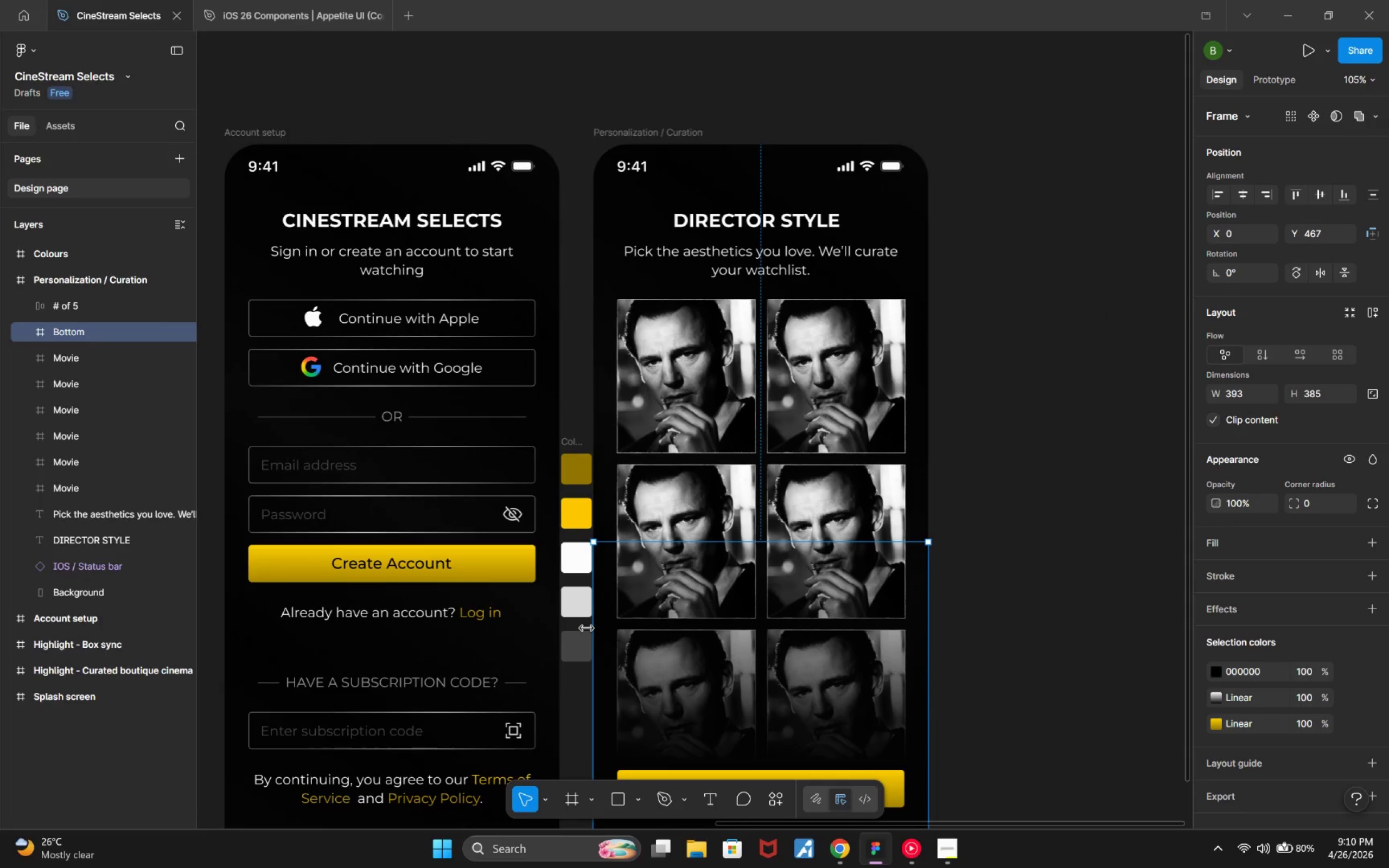 
wait(6.23)
 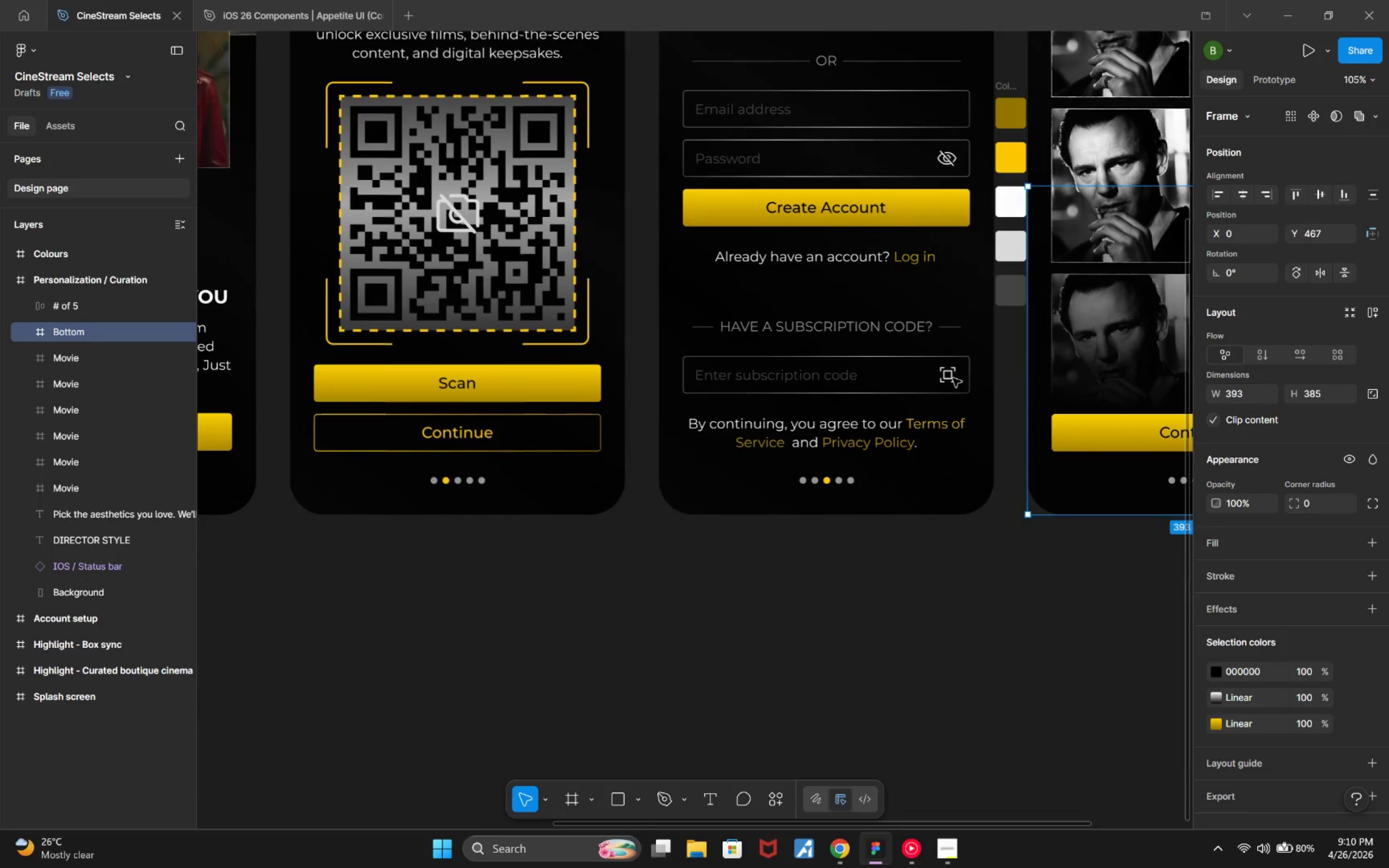 
hold_key(key=ControlLeft, duration=1.65)
scroll: coordinate [815, 522], scroll_direction: up, amount: 1.0
 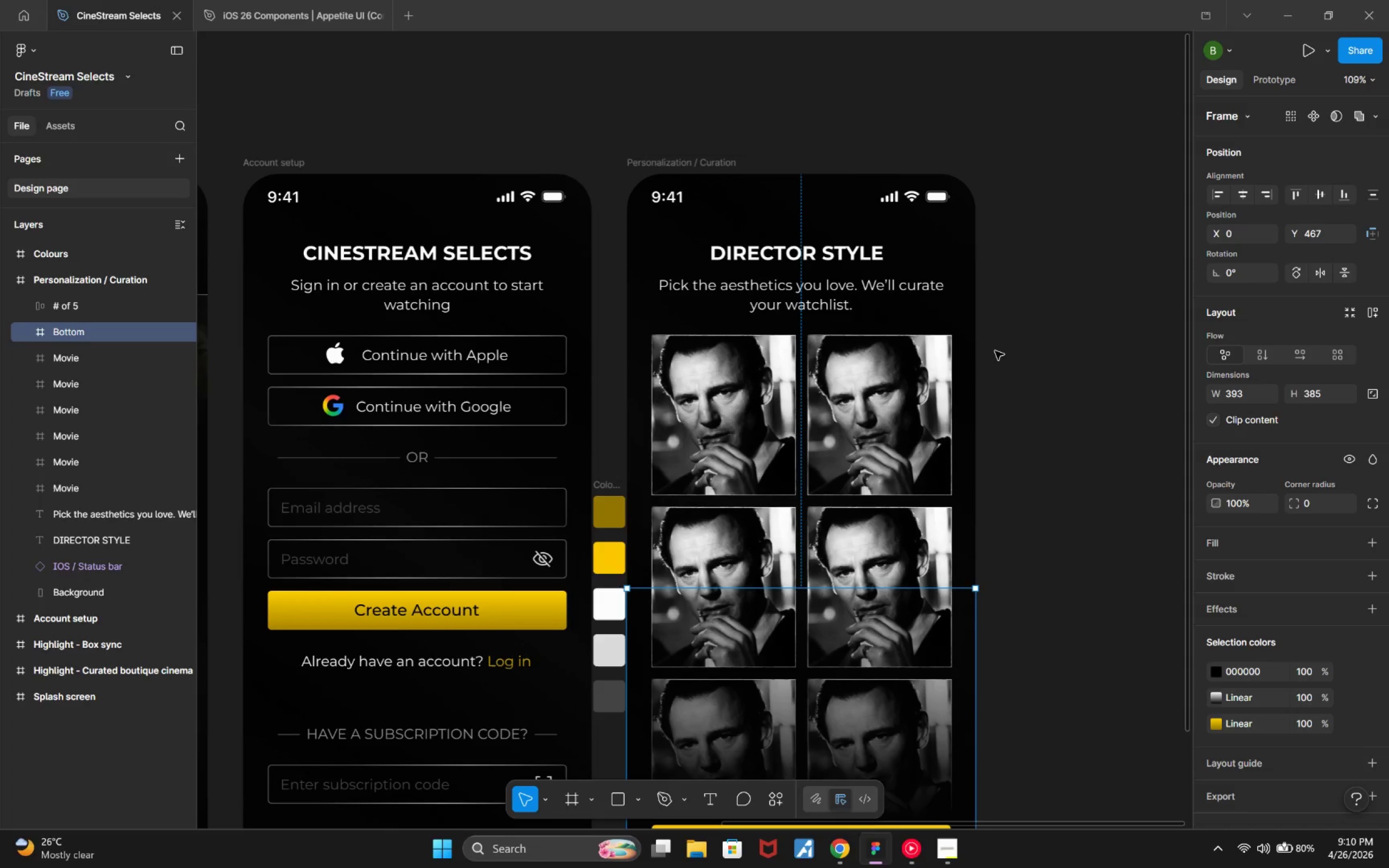 
left_click([911, 381])
 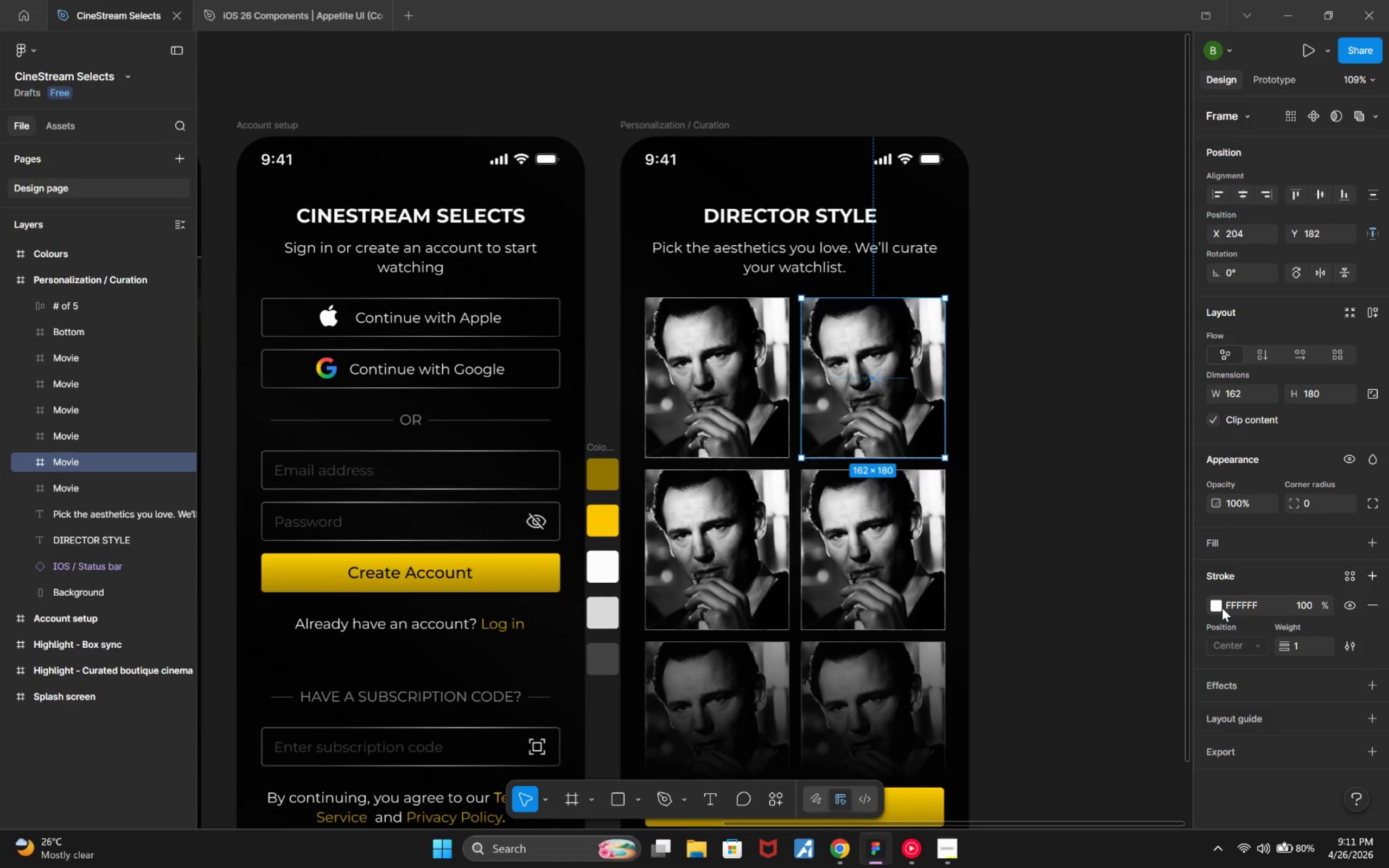 
wait(20.18)
 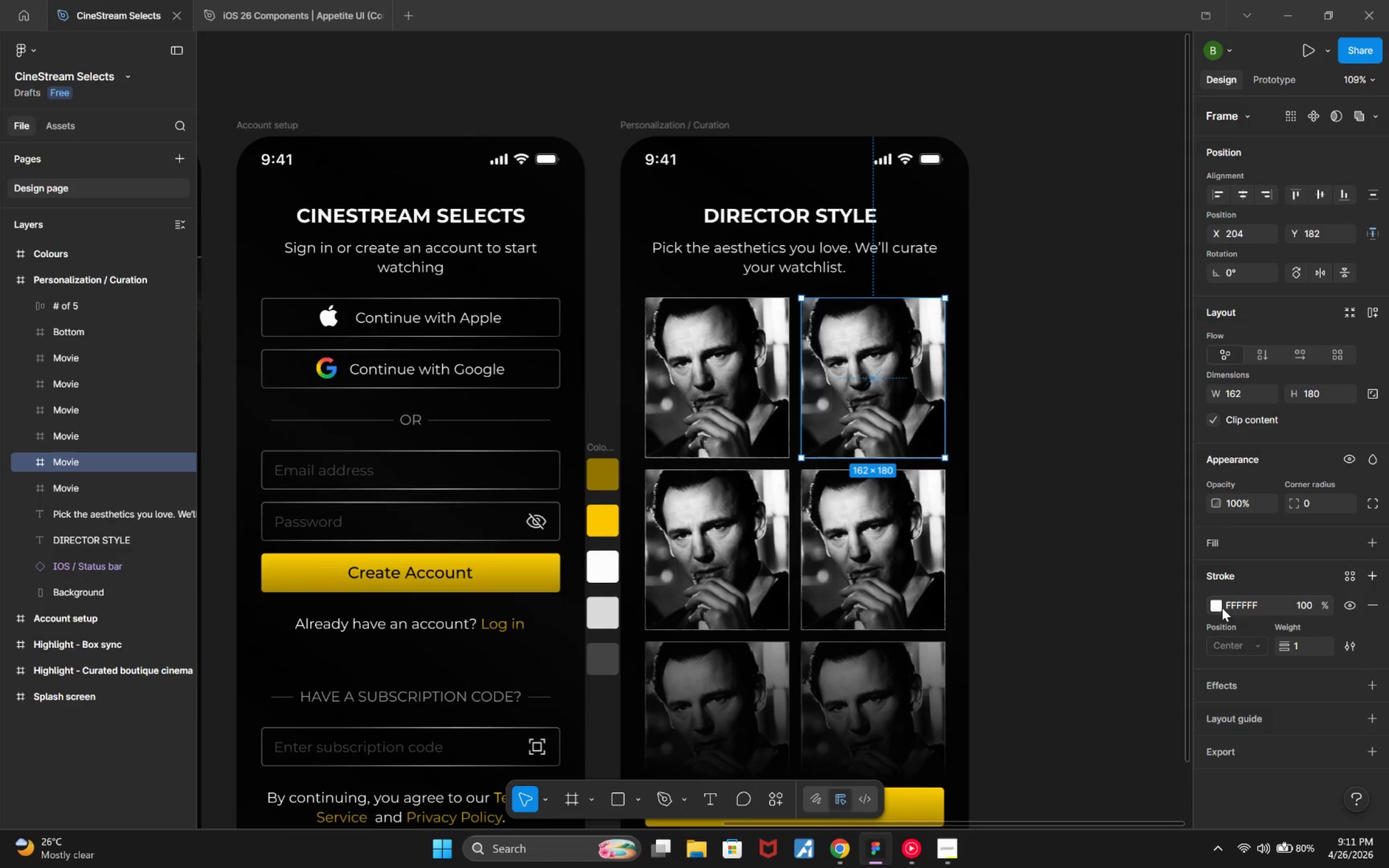 
double_click([452, 560])
 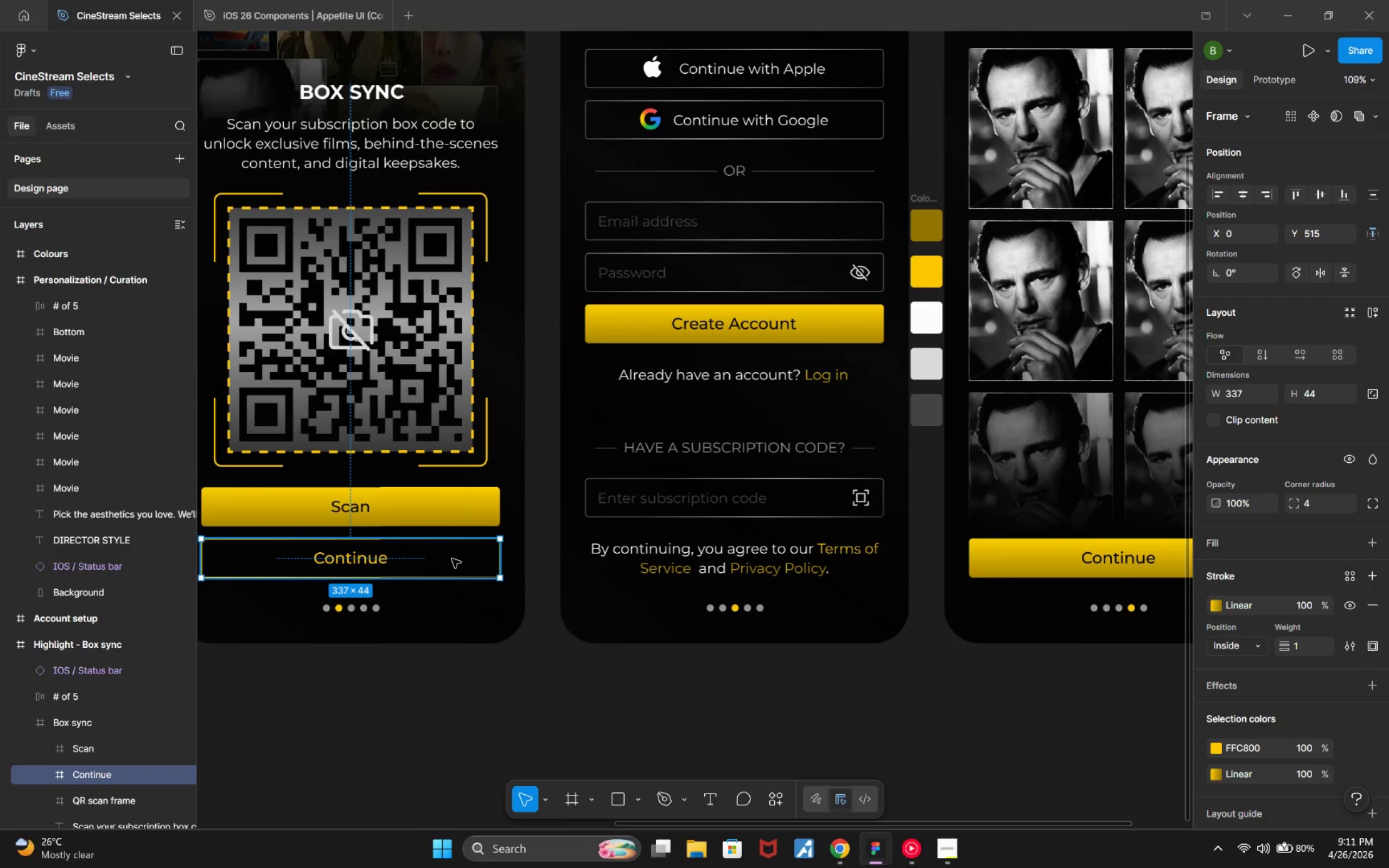 
key(Alt+Control+C)
 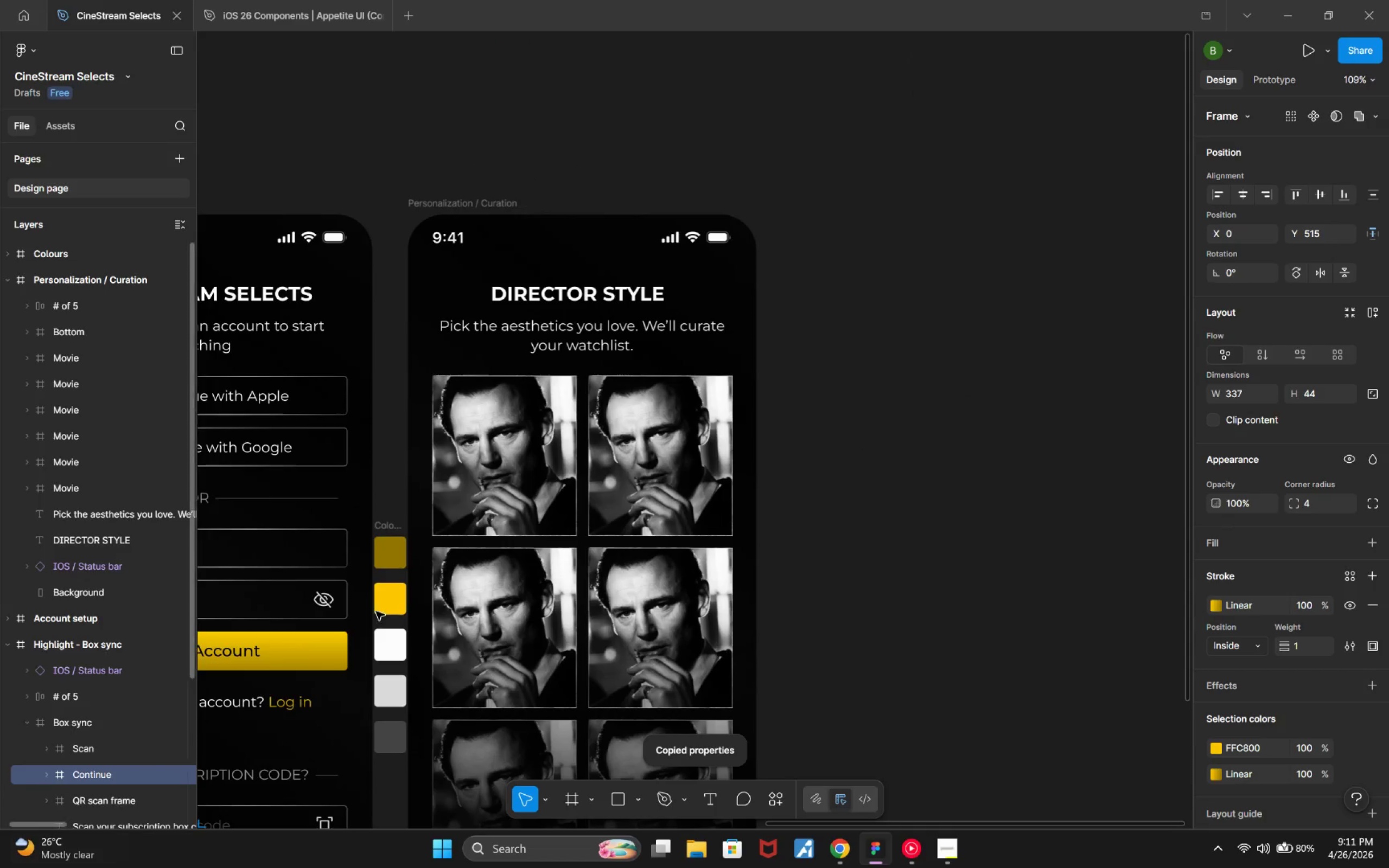 
left_click([626, 477])
 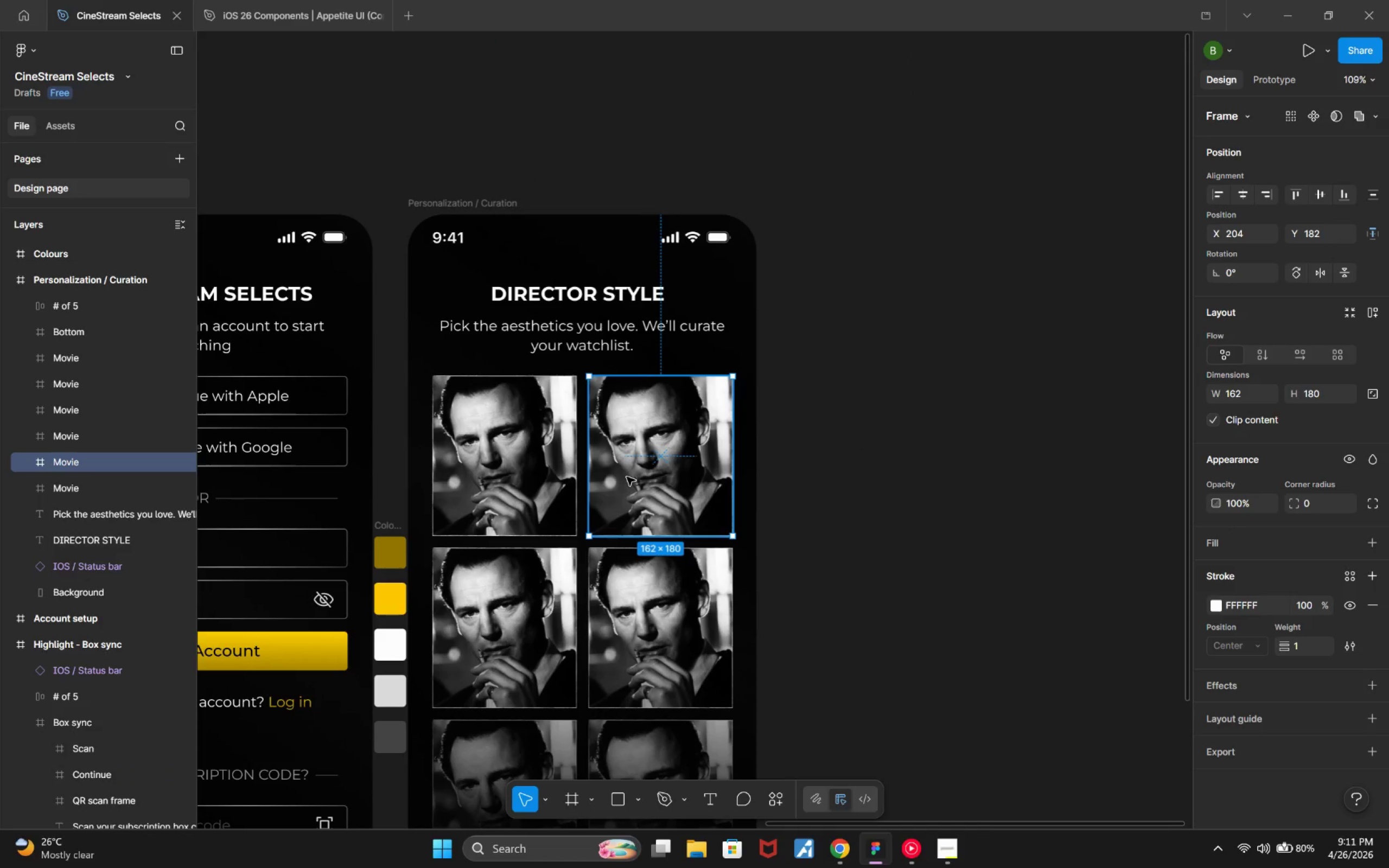 
key(Alt+Control+V)
 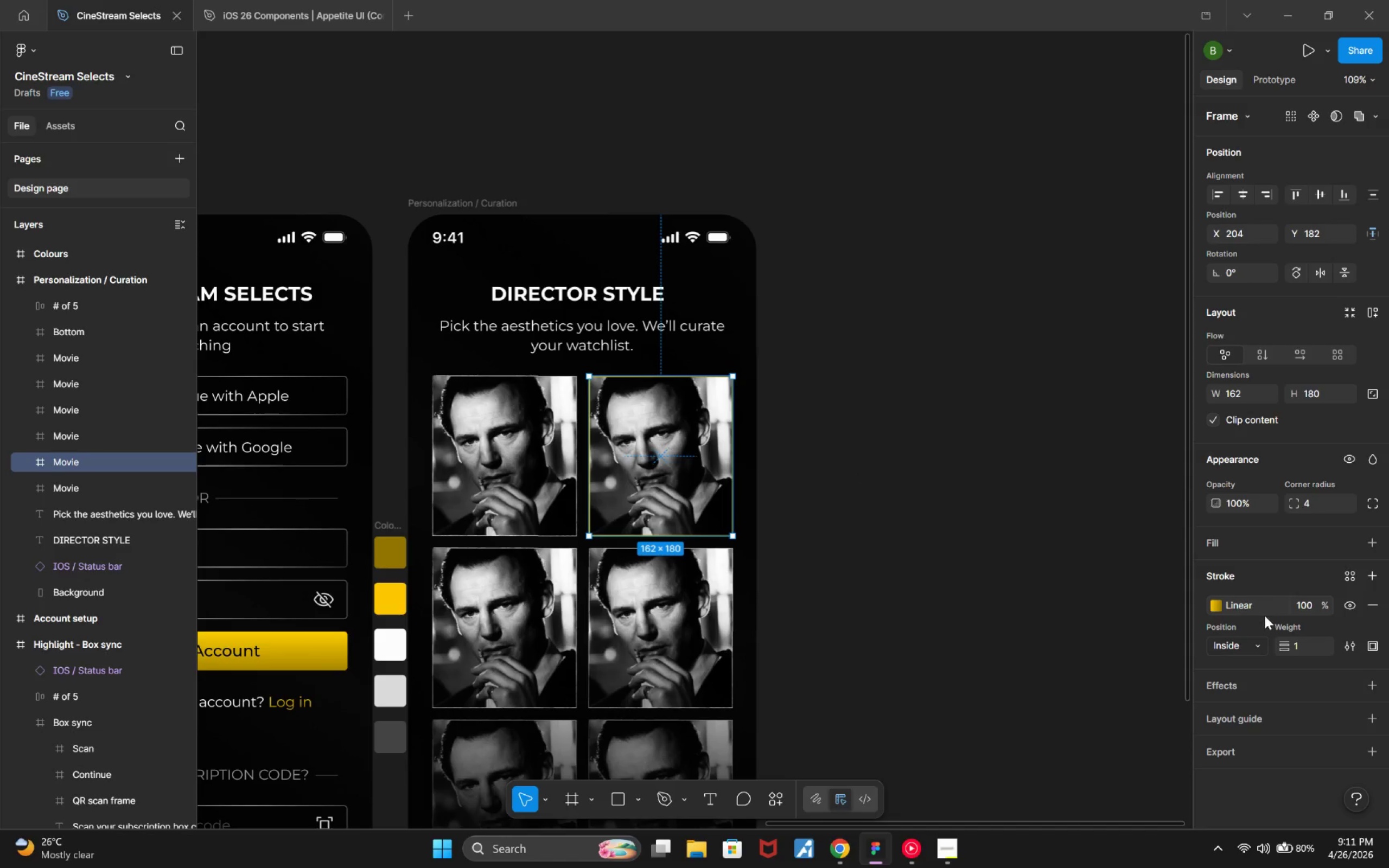 
left_click([1260, 643])
 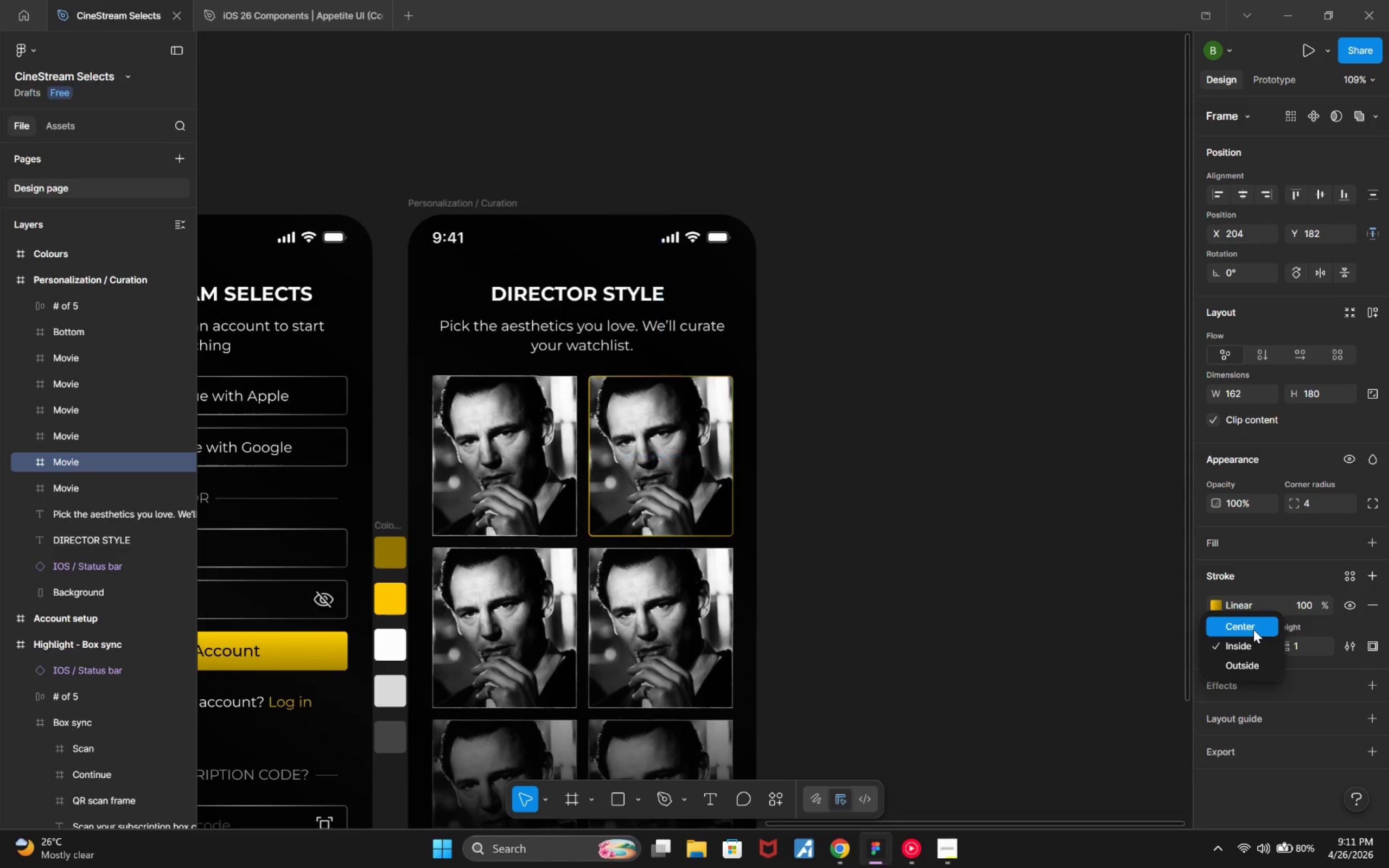 
left_click([1253, 629])
 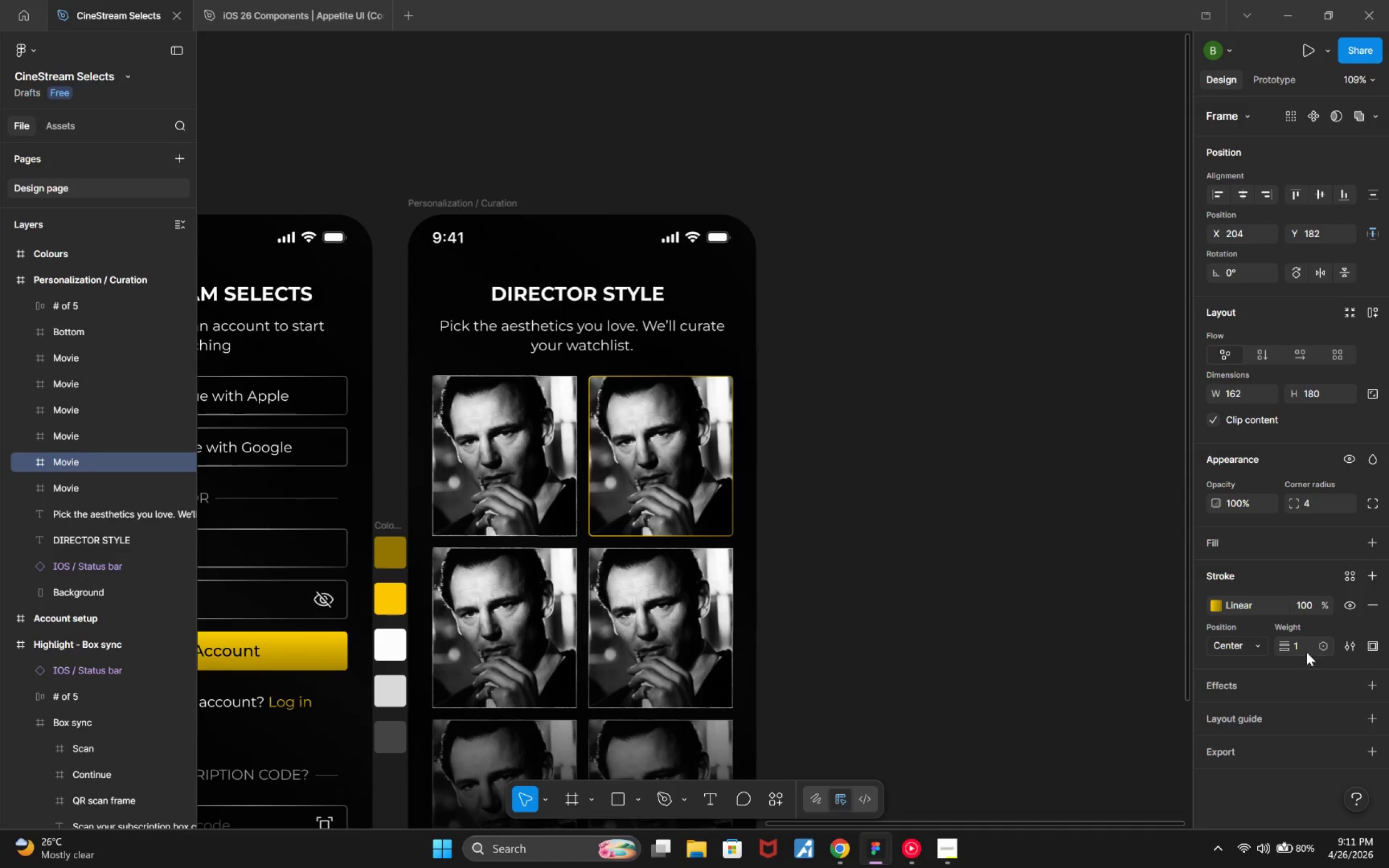 
left_click([1305, 650])
 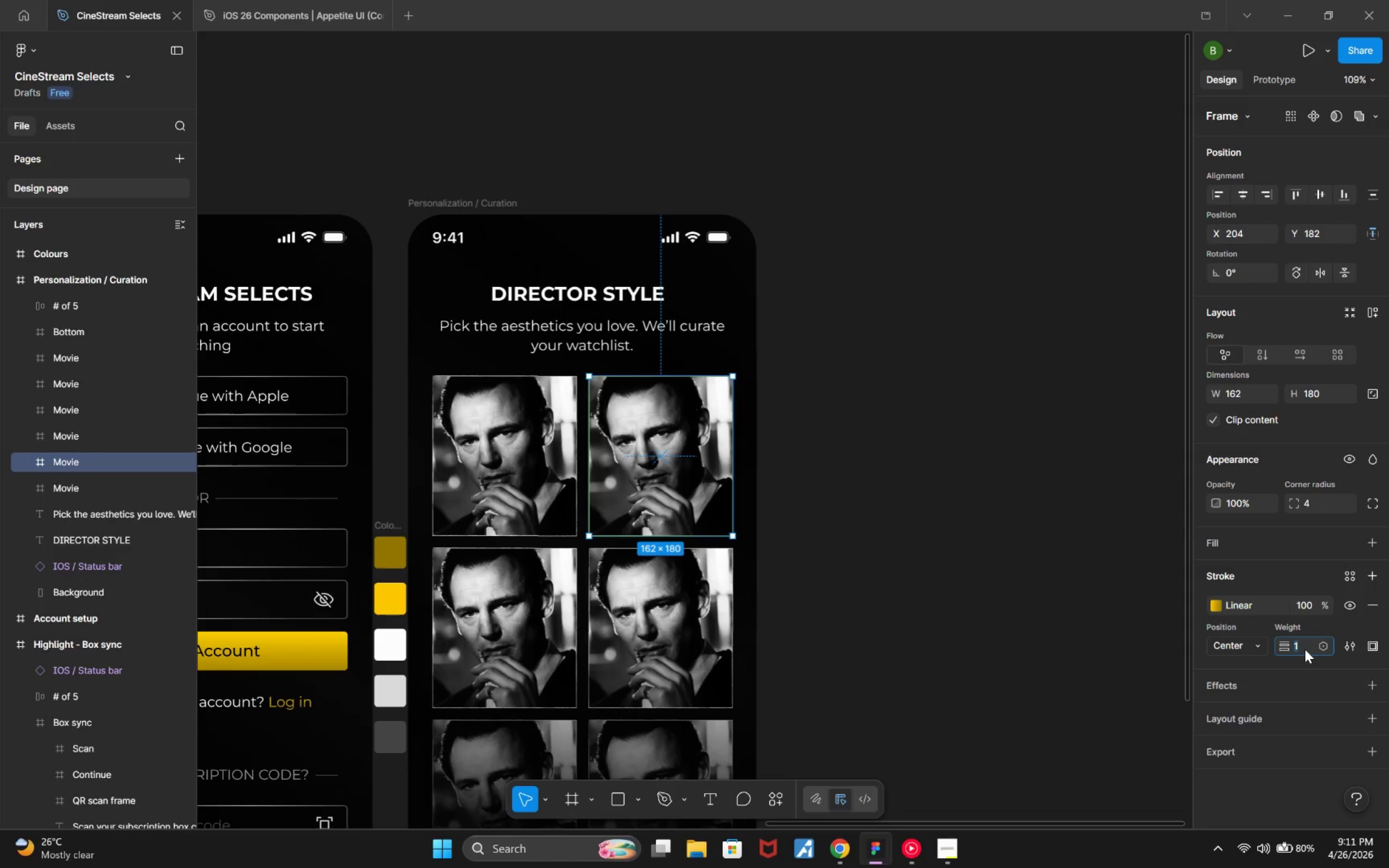 
key(ArrowUp)
 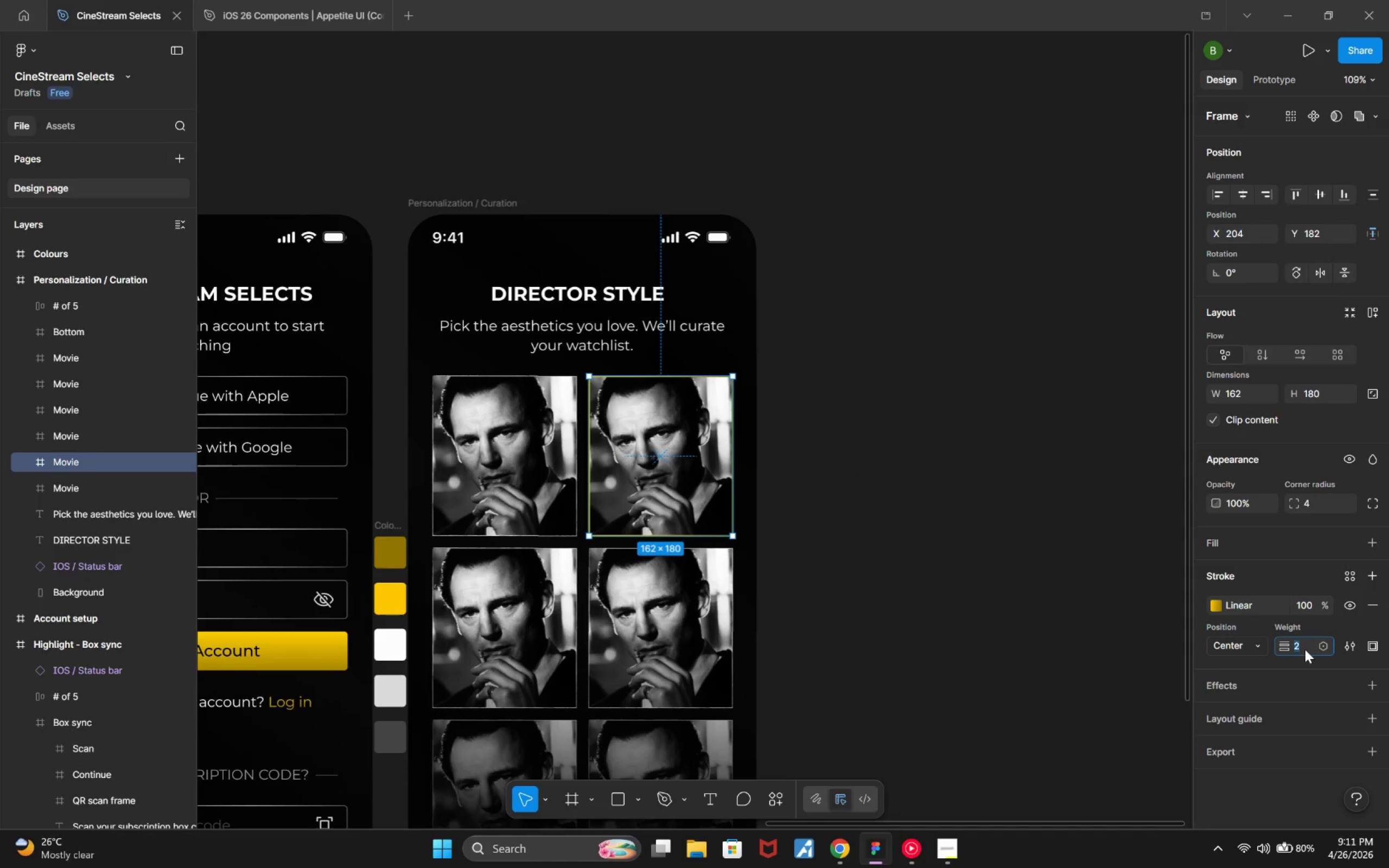 
left_click([1003, 611])
 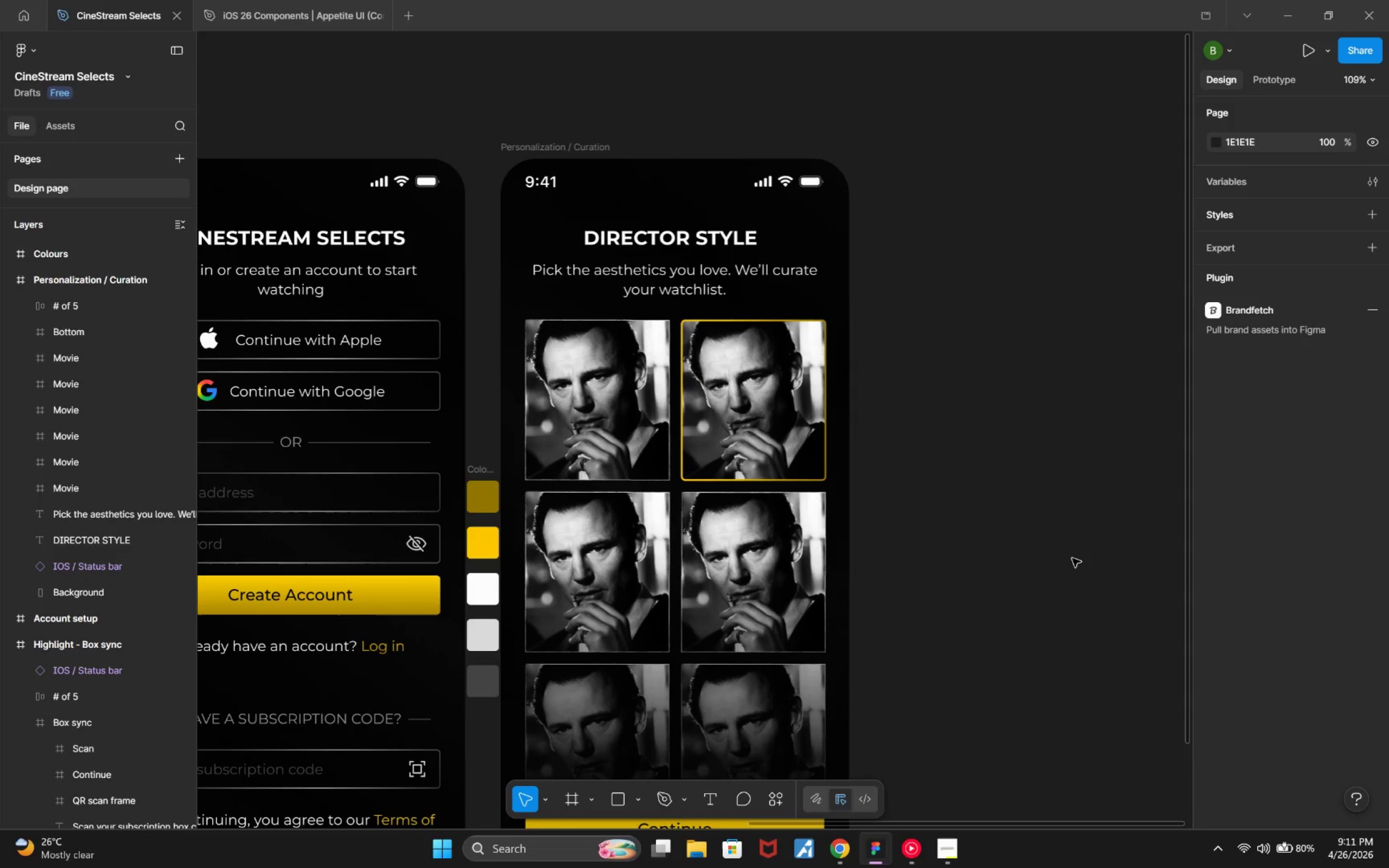 
hold_key(key=ControlLeft, duration=0.42)
scroll: coordinate [970, 621], scroll_direction: up, amount: 4.0
 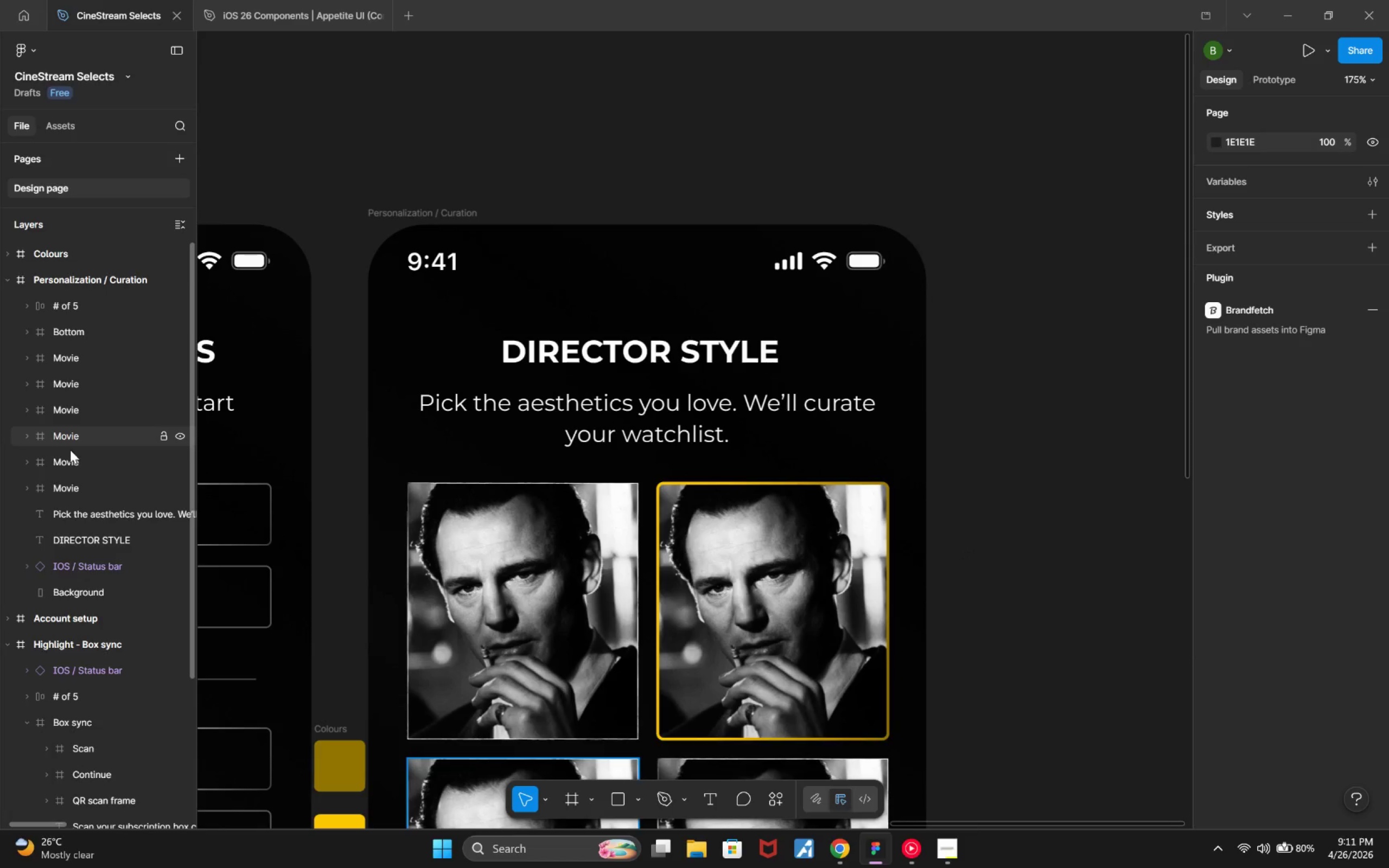 
left_click([60, 467])
 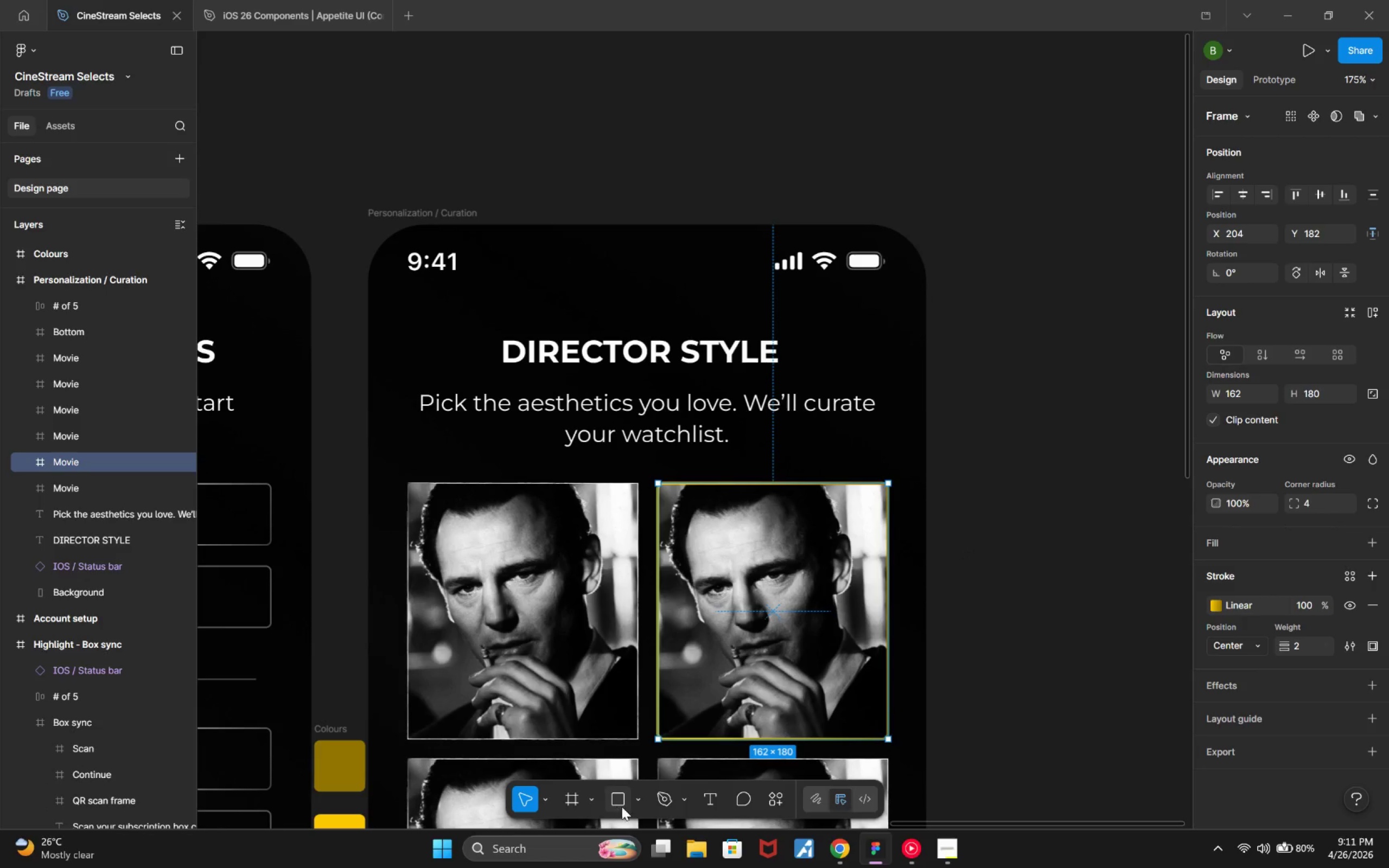 
left_click([640, 804])
 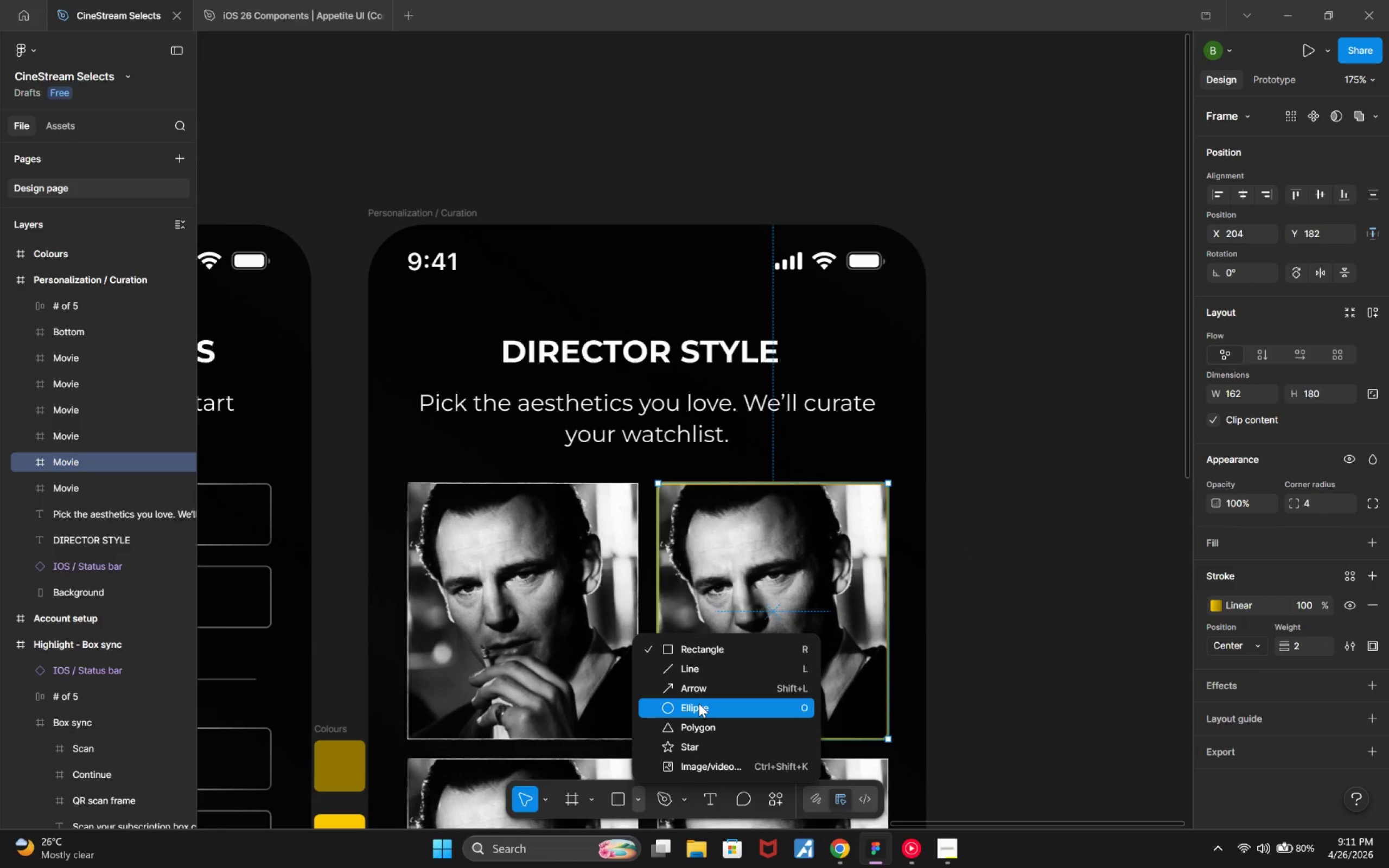 
left_click([699, 704])
 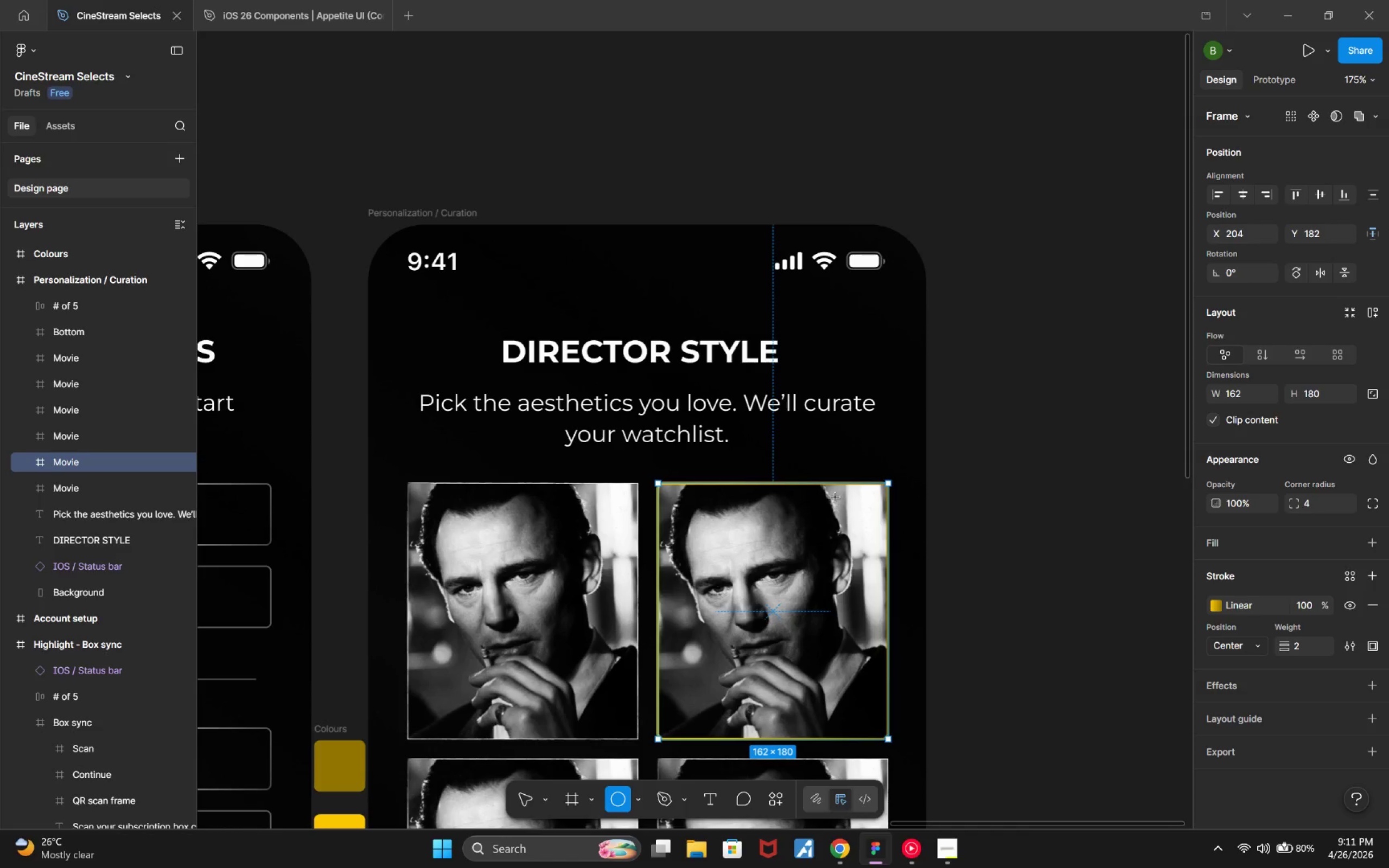 
wait(6.58)
 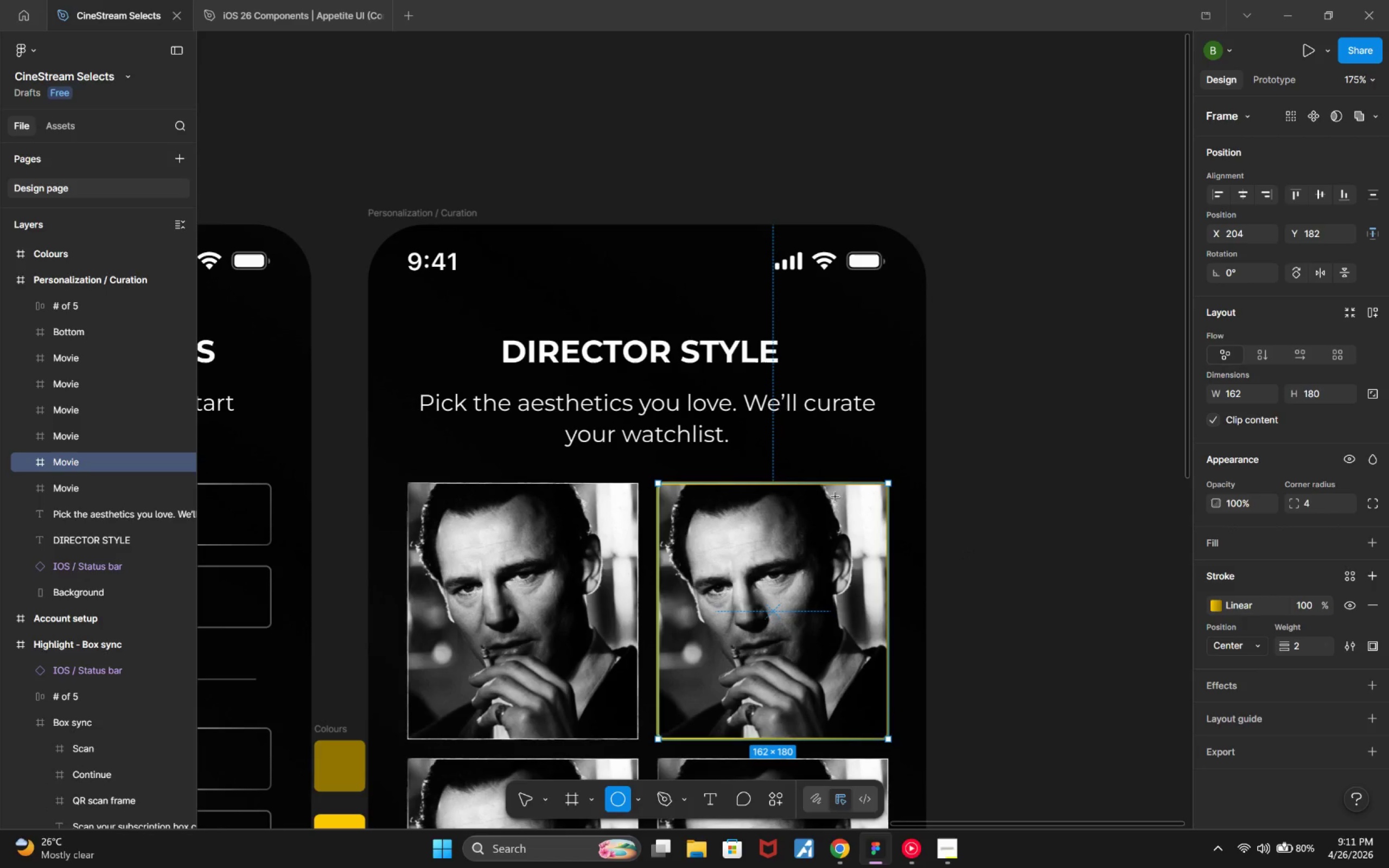 
left_click([573, 800])
 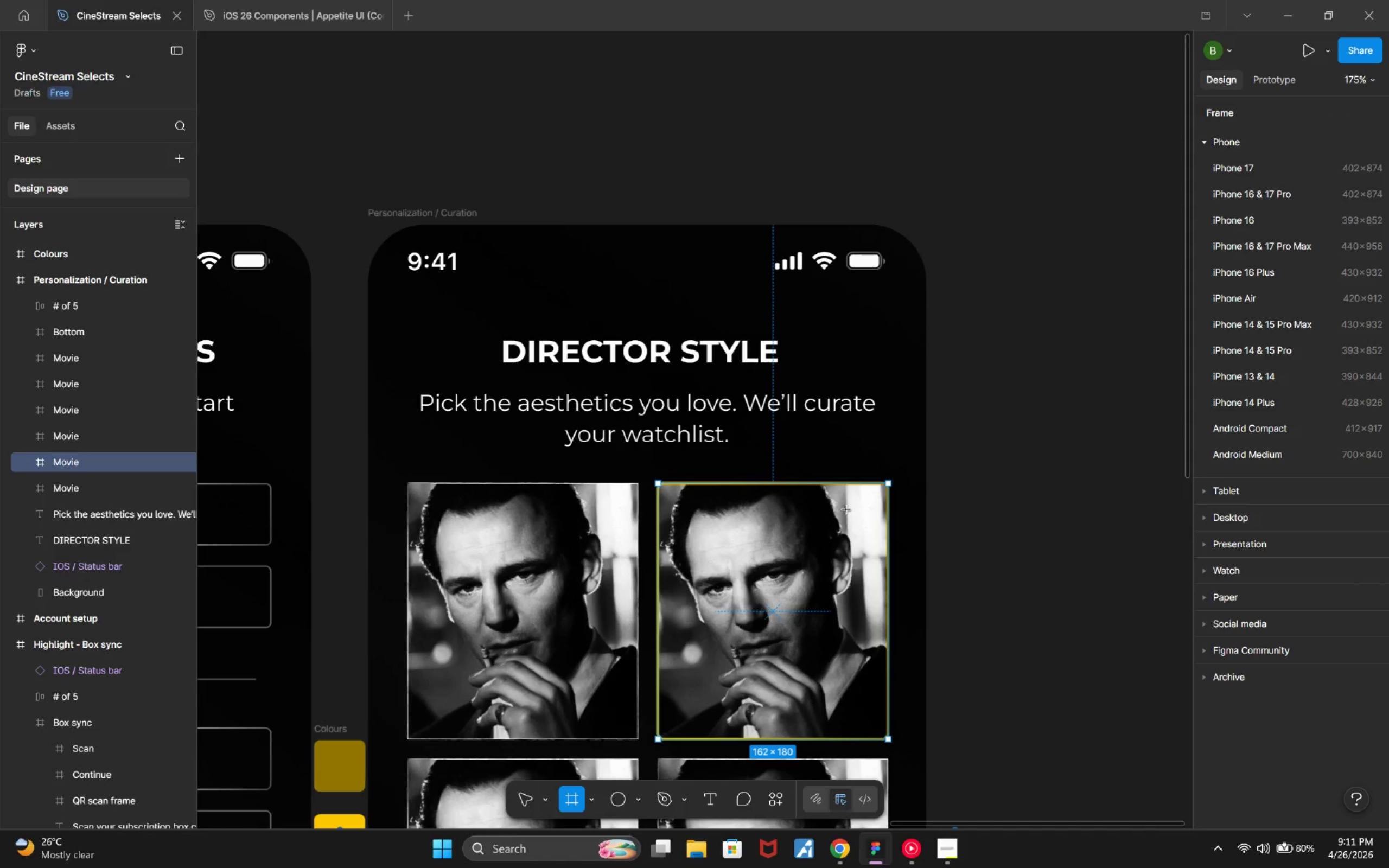 
left_click_drag(start_coordinate=[832, 514], to_coordinate=[853, 534])
 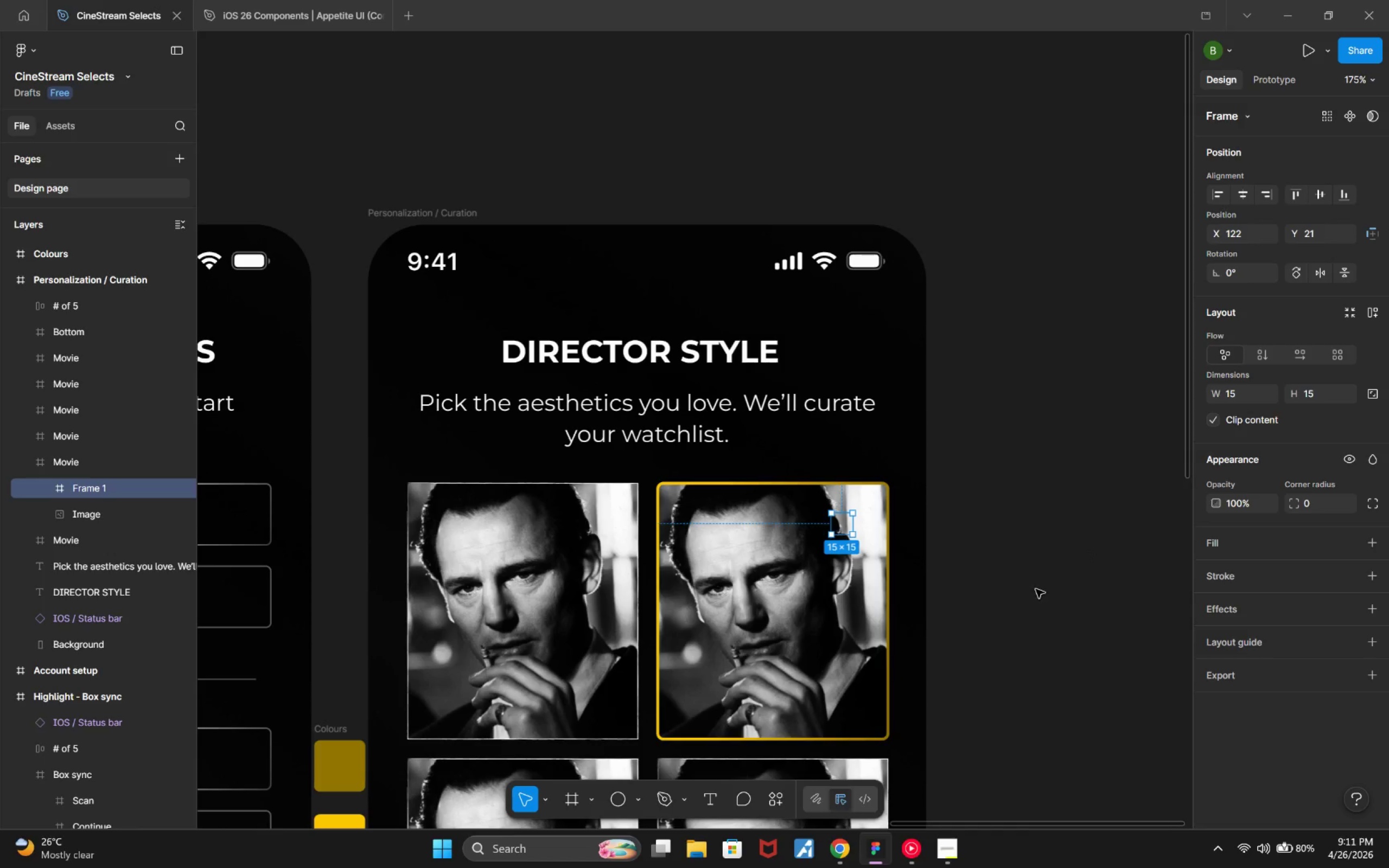 
wait(8.2)
 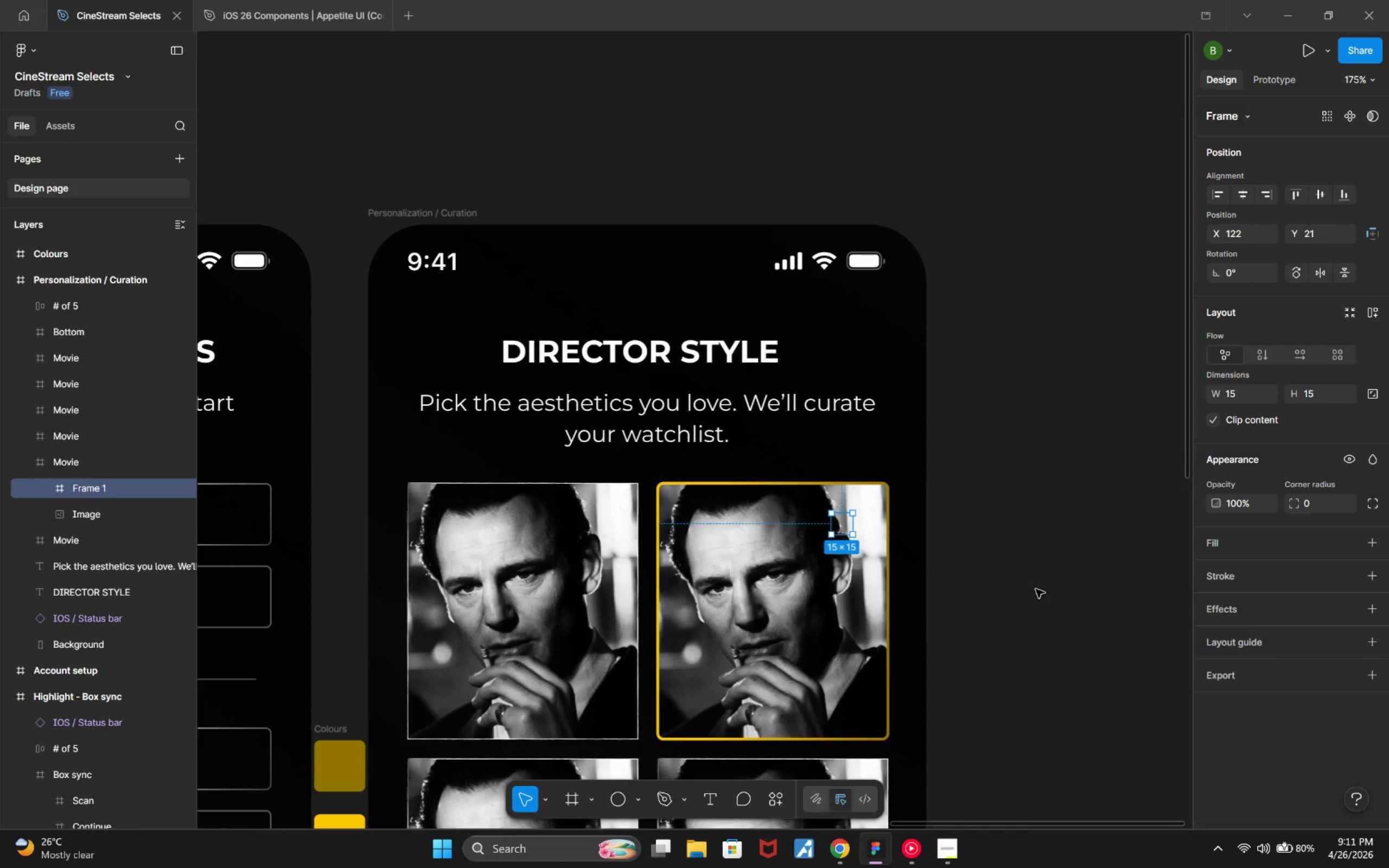 
key(I)
 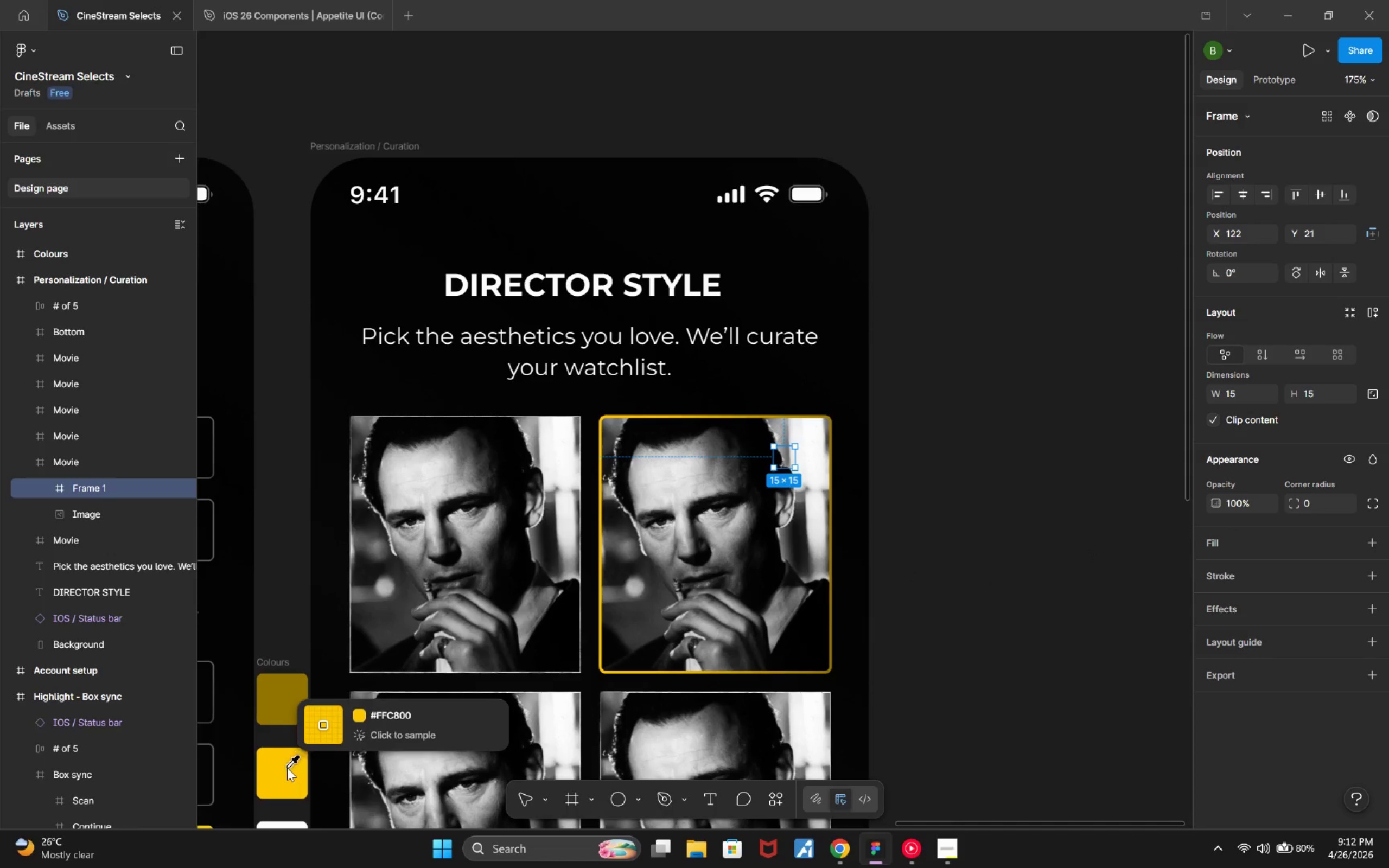 
left_click([286, 774])
 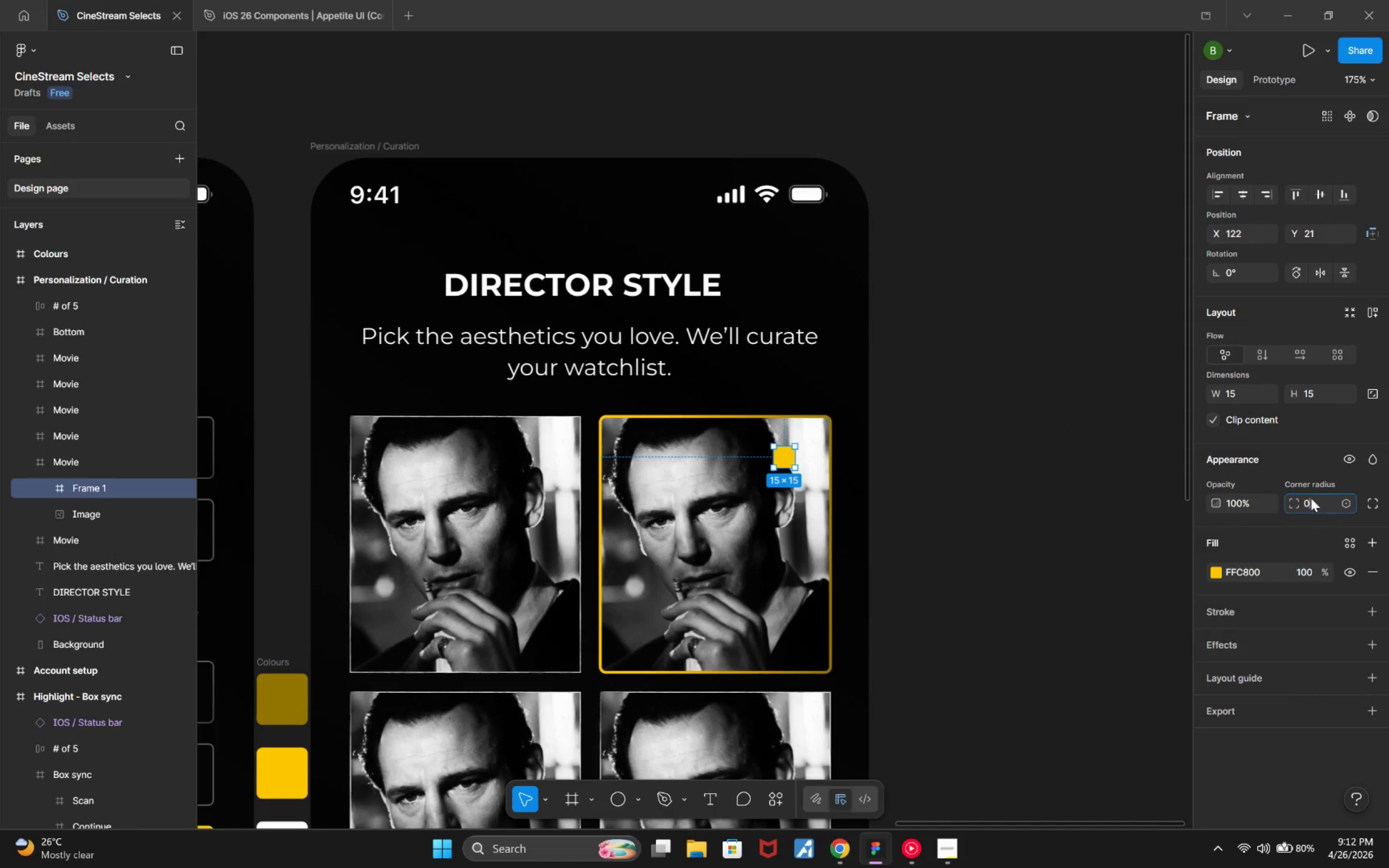 
key(ArrowLeft)
 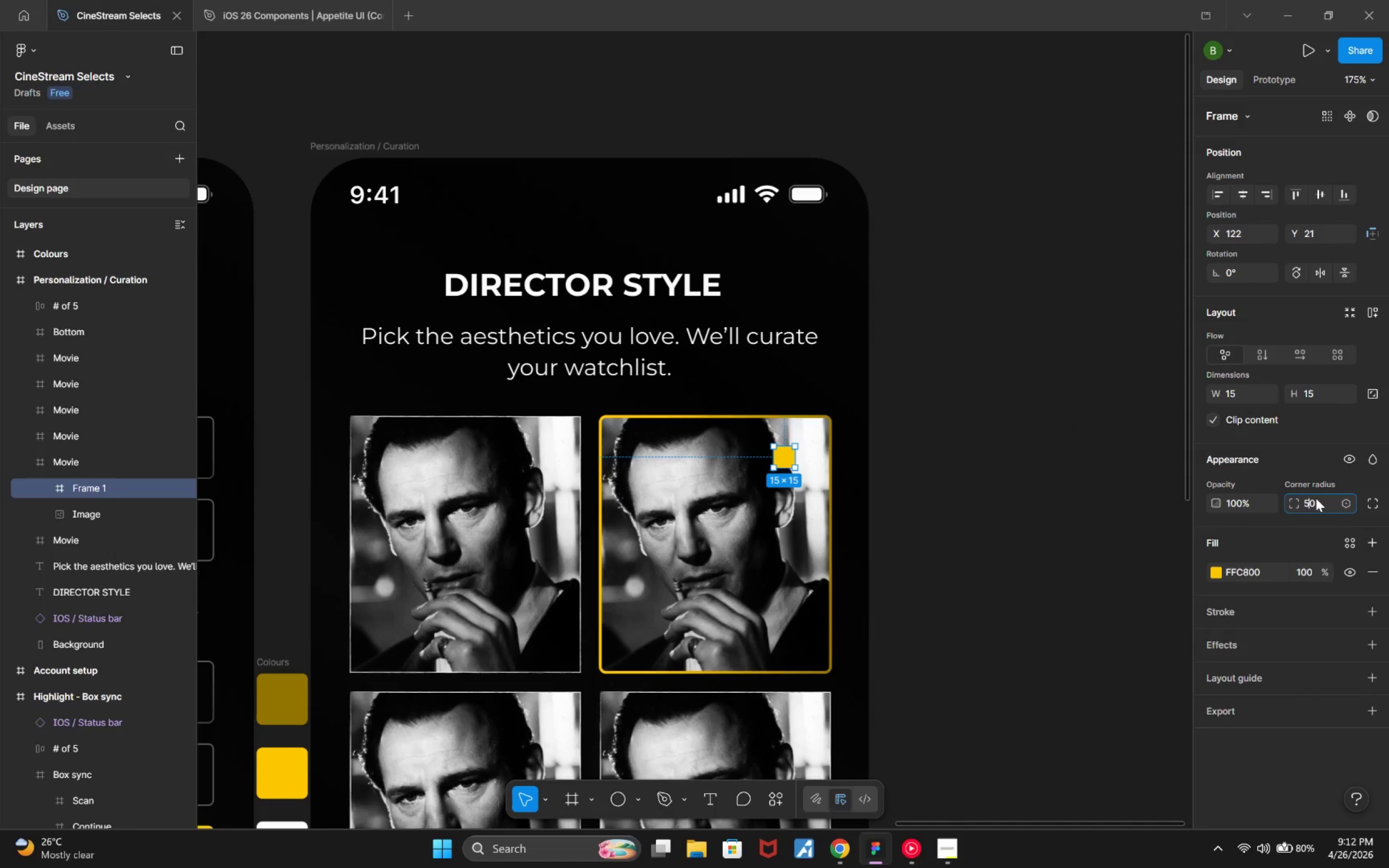 
key(5)
 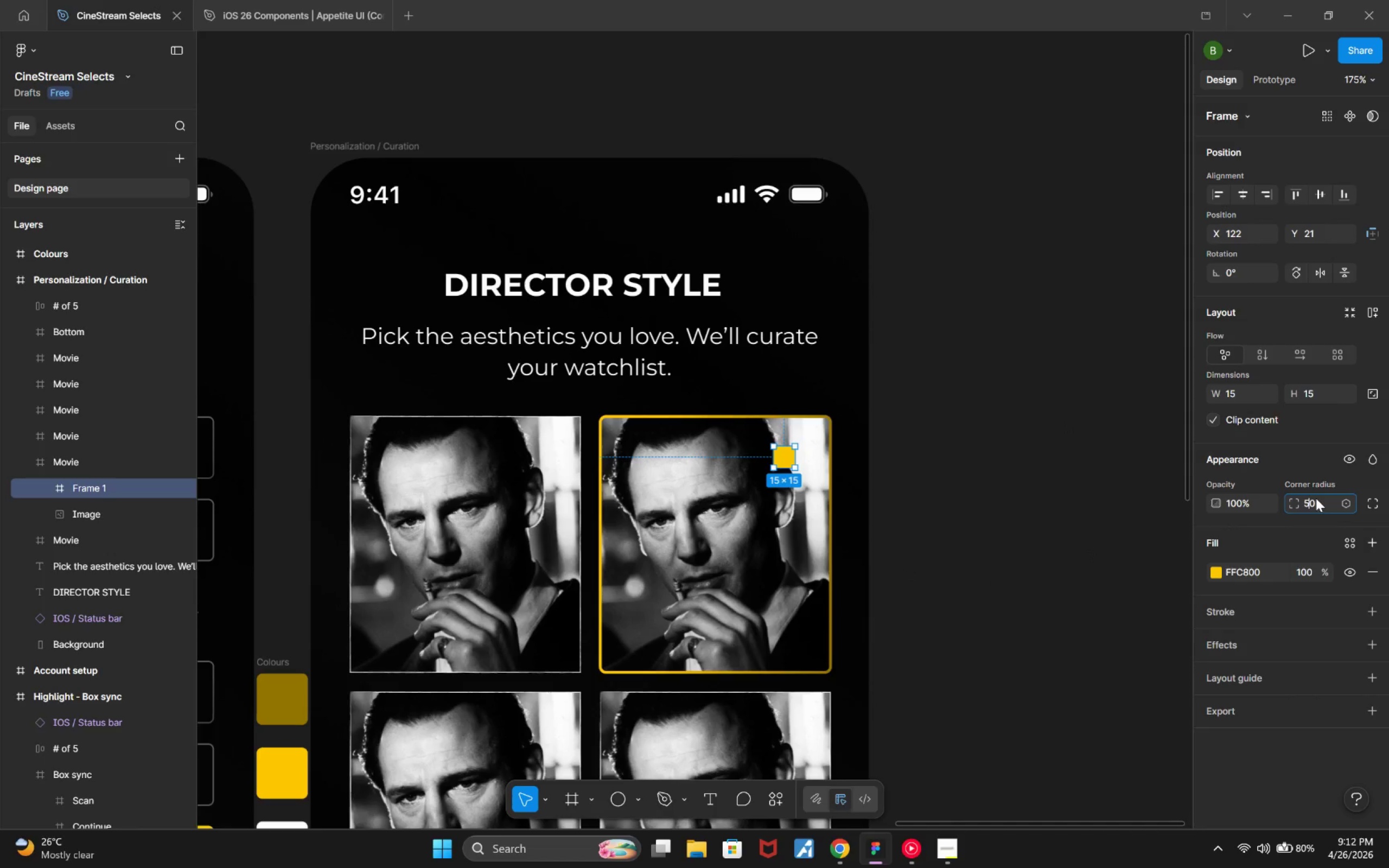 
key(Enter)
 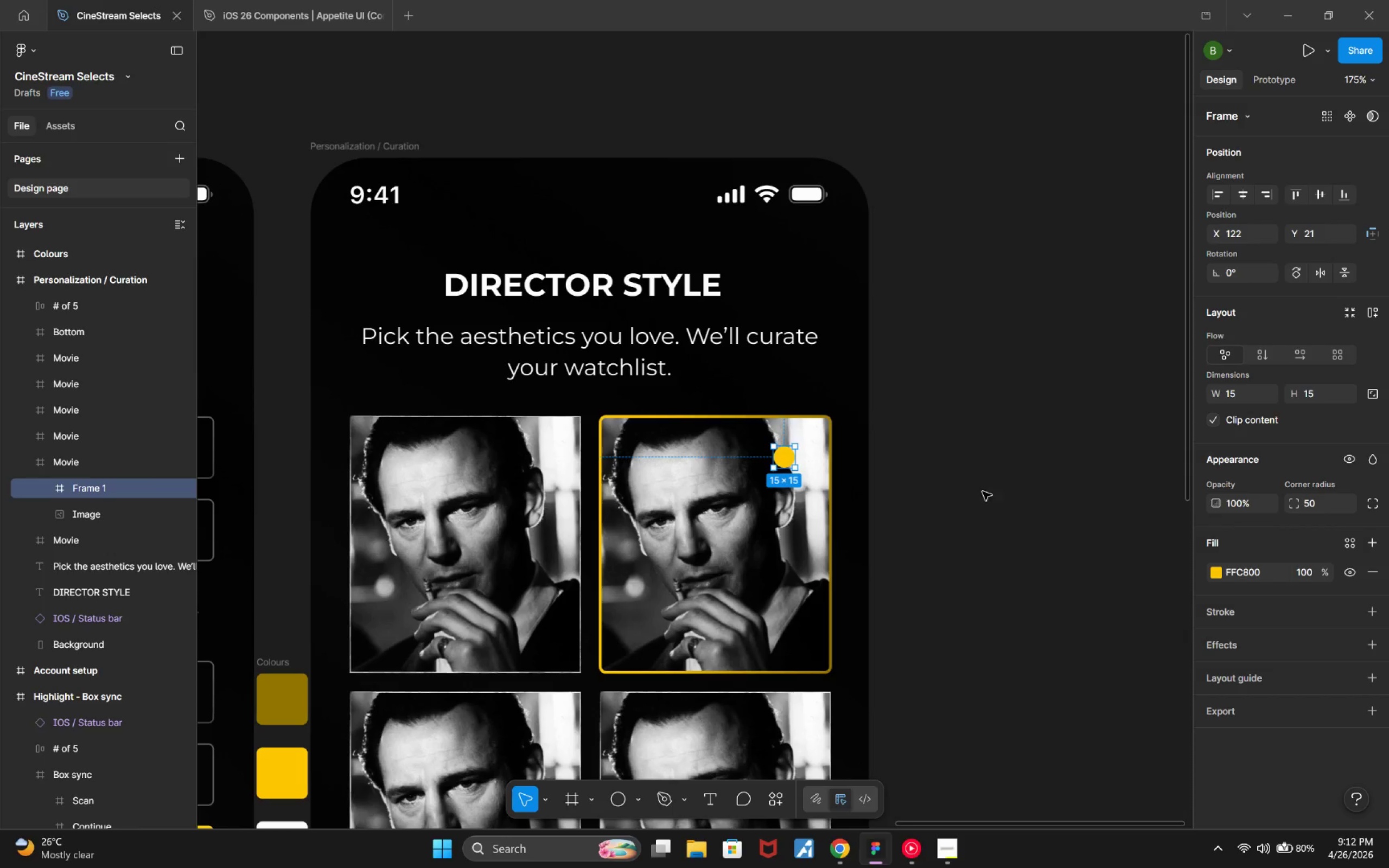 
hold_key(key=ControlLeft, duration=0.59)
 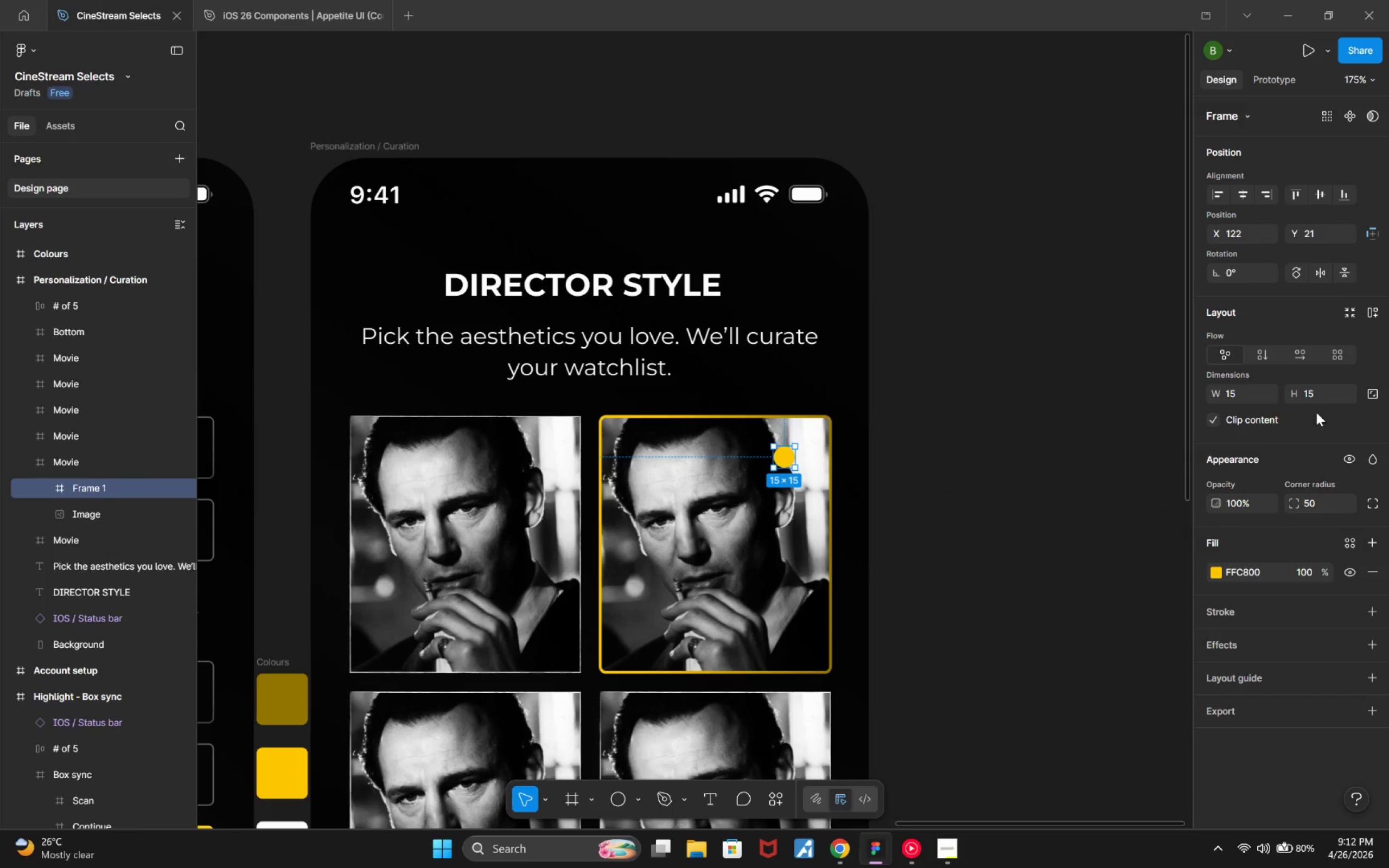 
left_click([1377, 392])
 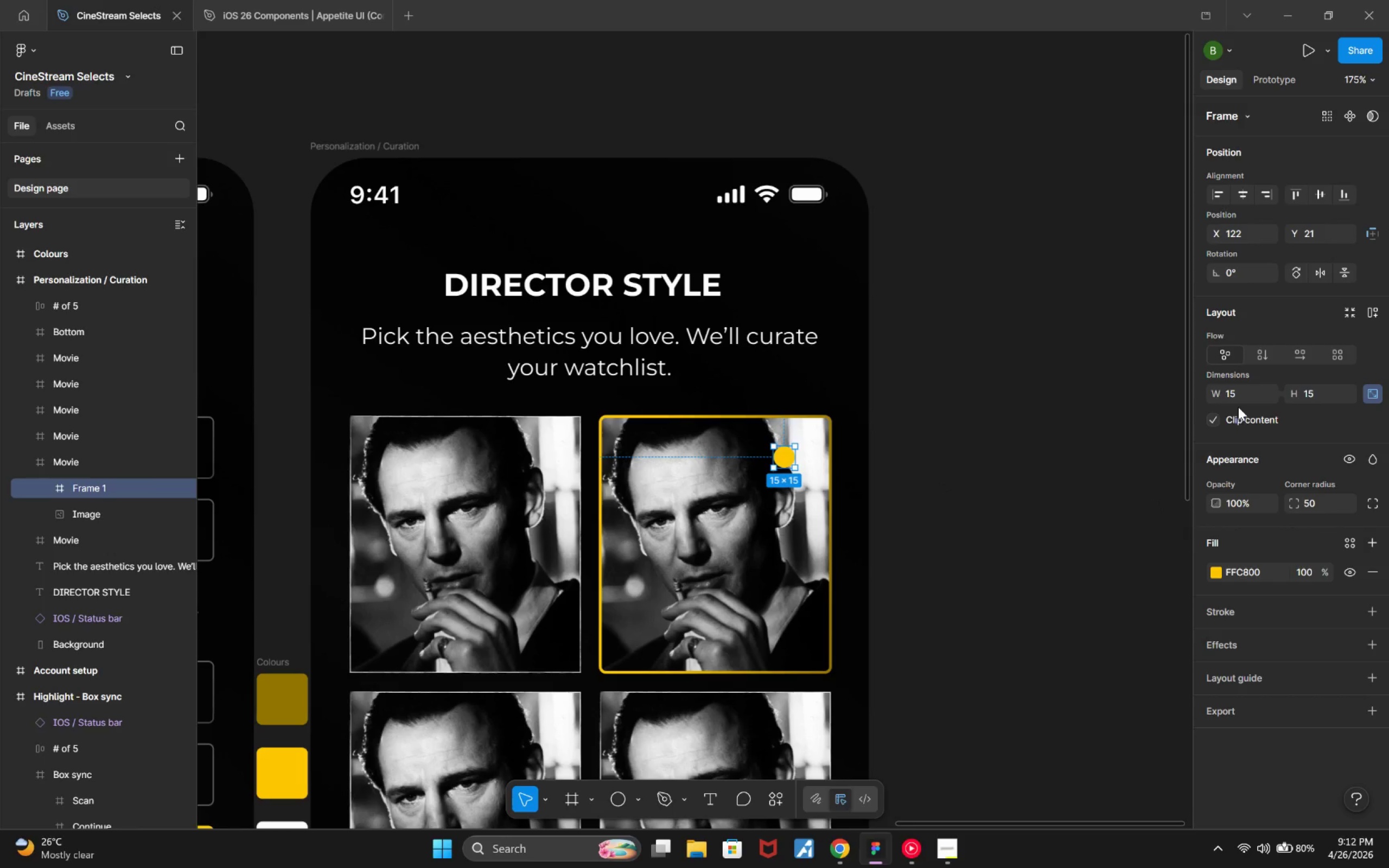 
left_click([1254, 392])
 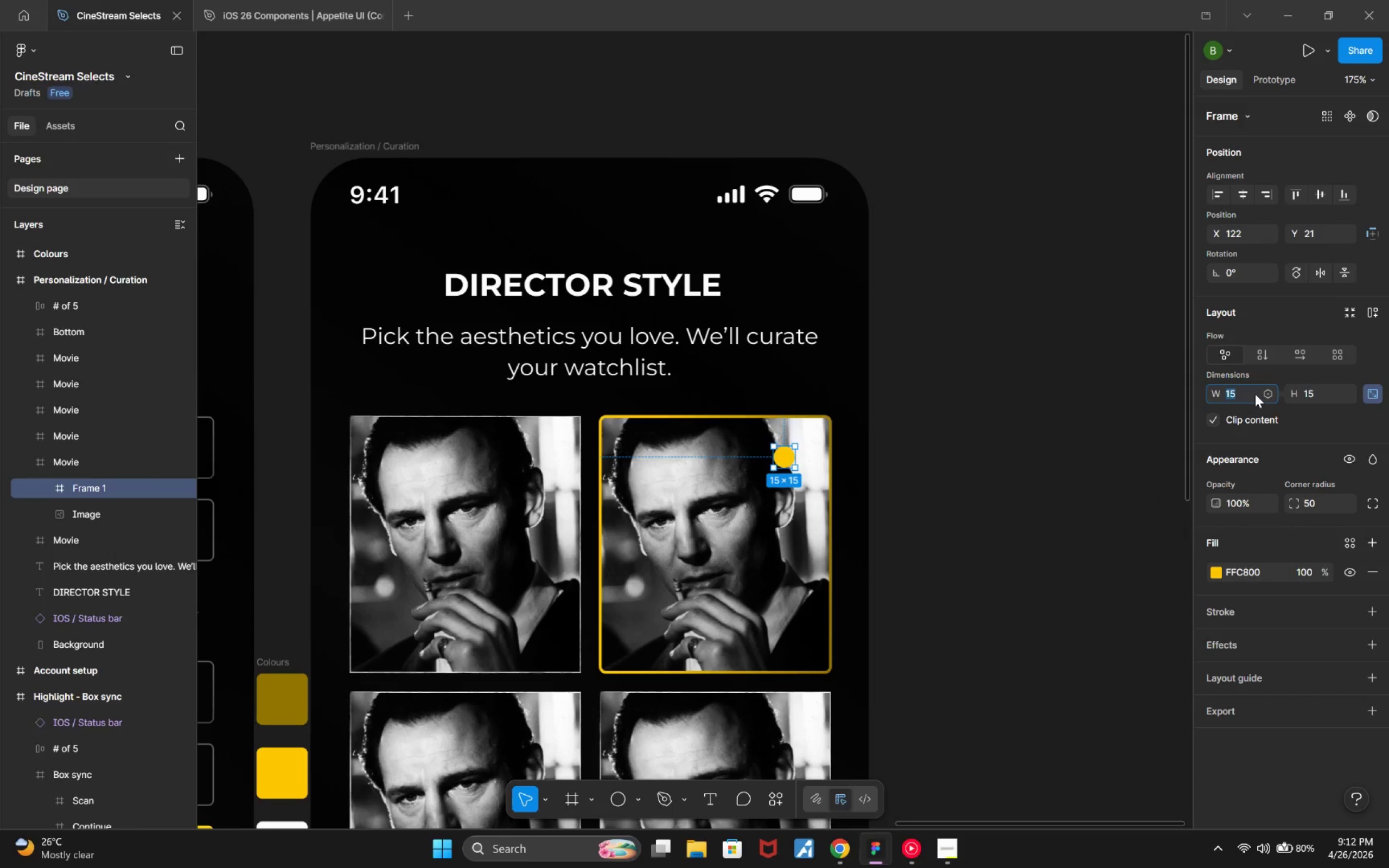 
hold_key(key=ArrowUp, duration=0.67)
 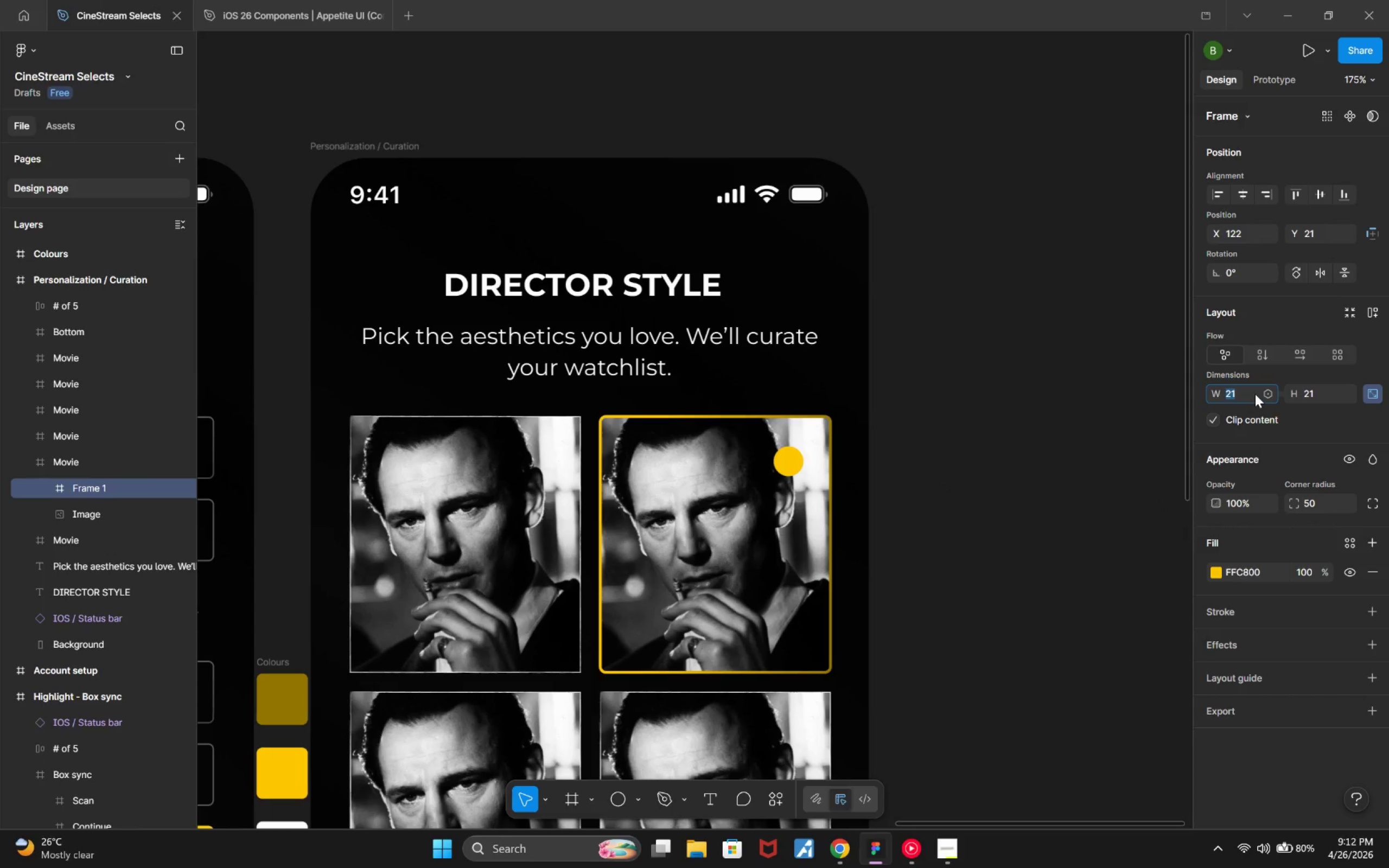 
key(ArrowUp)
 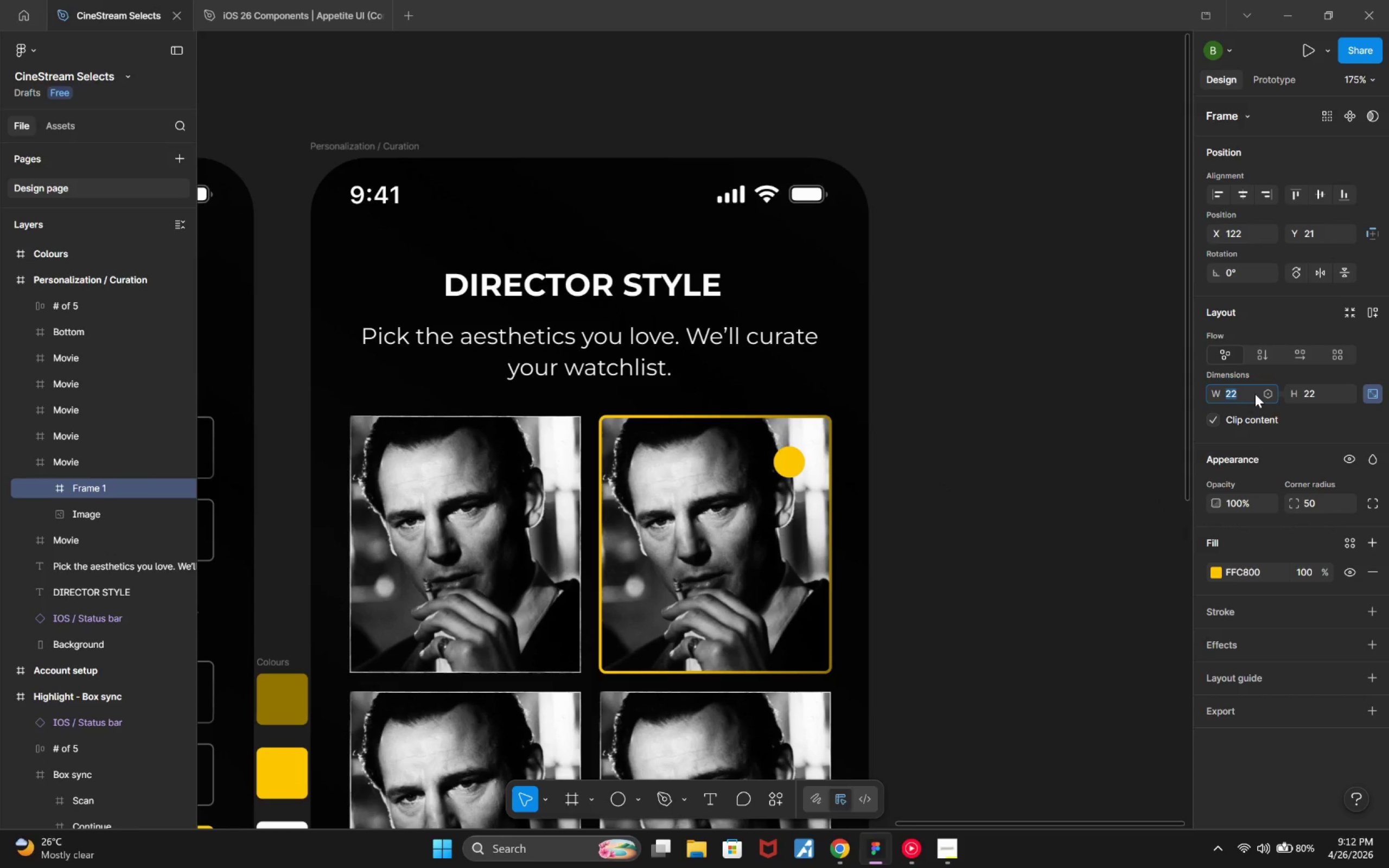 
key(ArrowUp)
 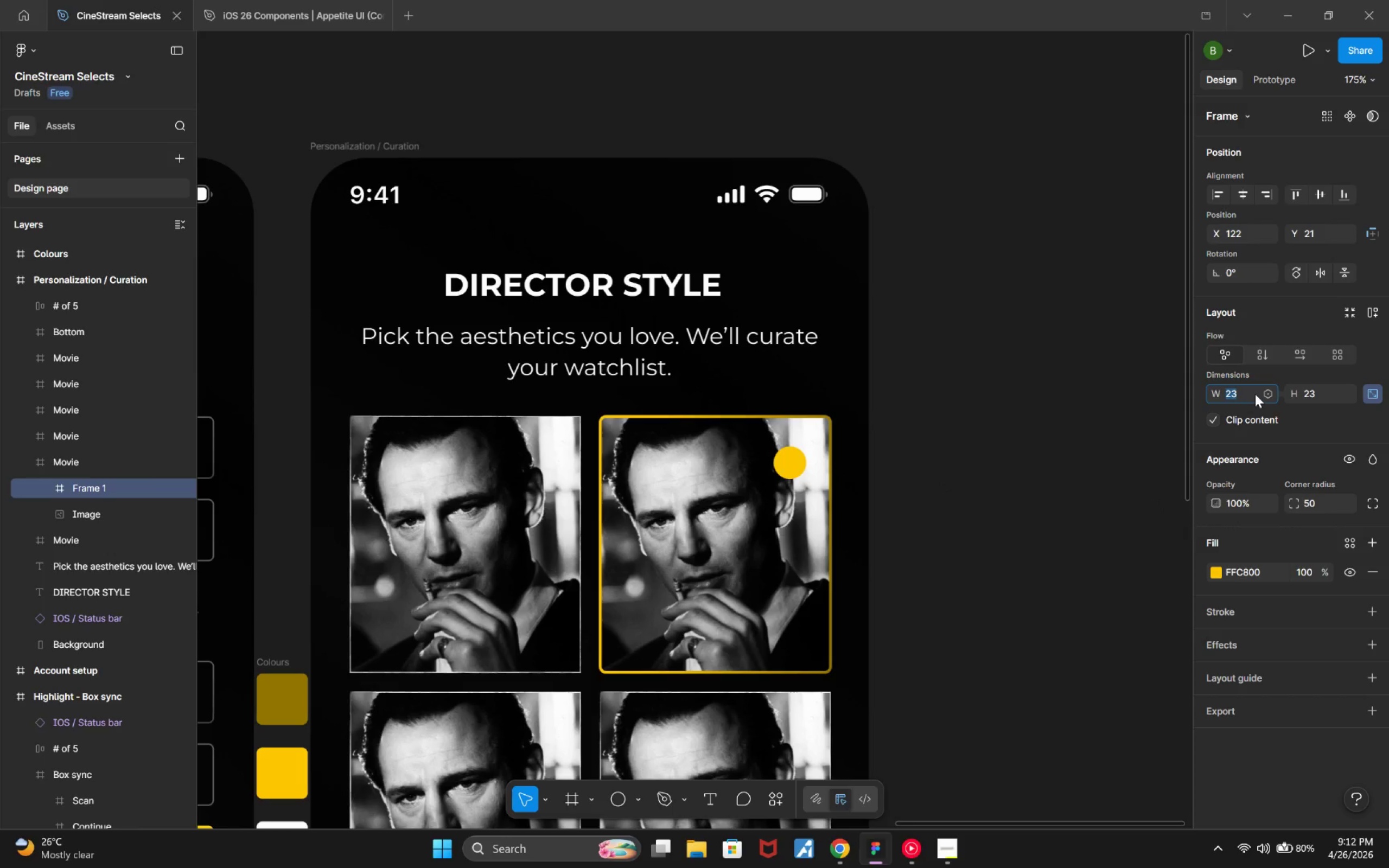 
key(ArrowUp)
 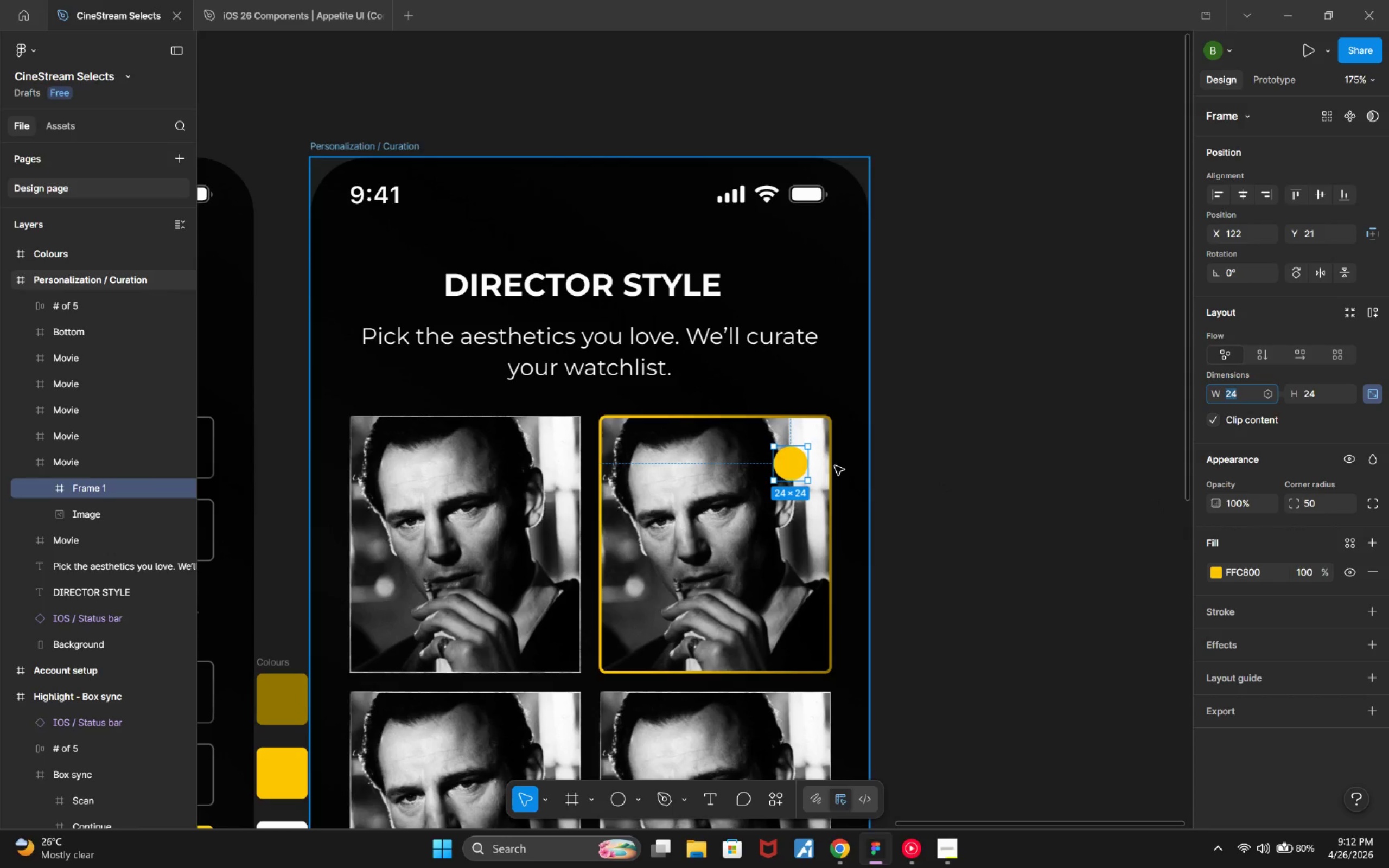 
left_click_drag(start_coordinate=[788, 471], to_coordinate=[800, 452])
 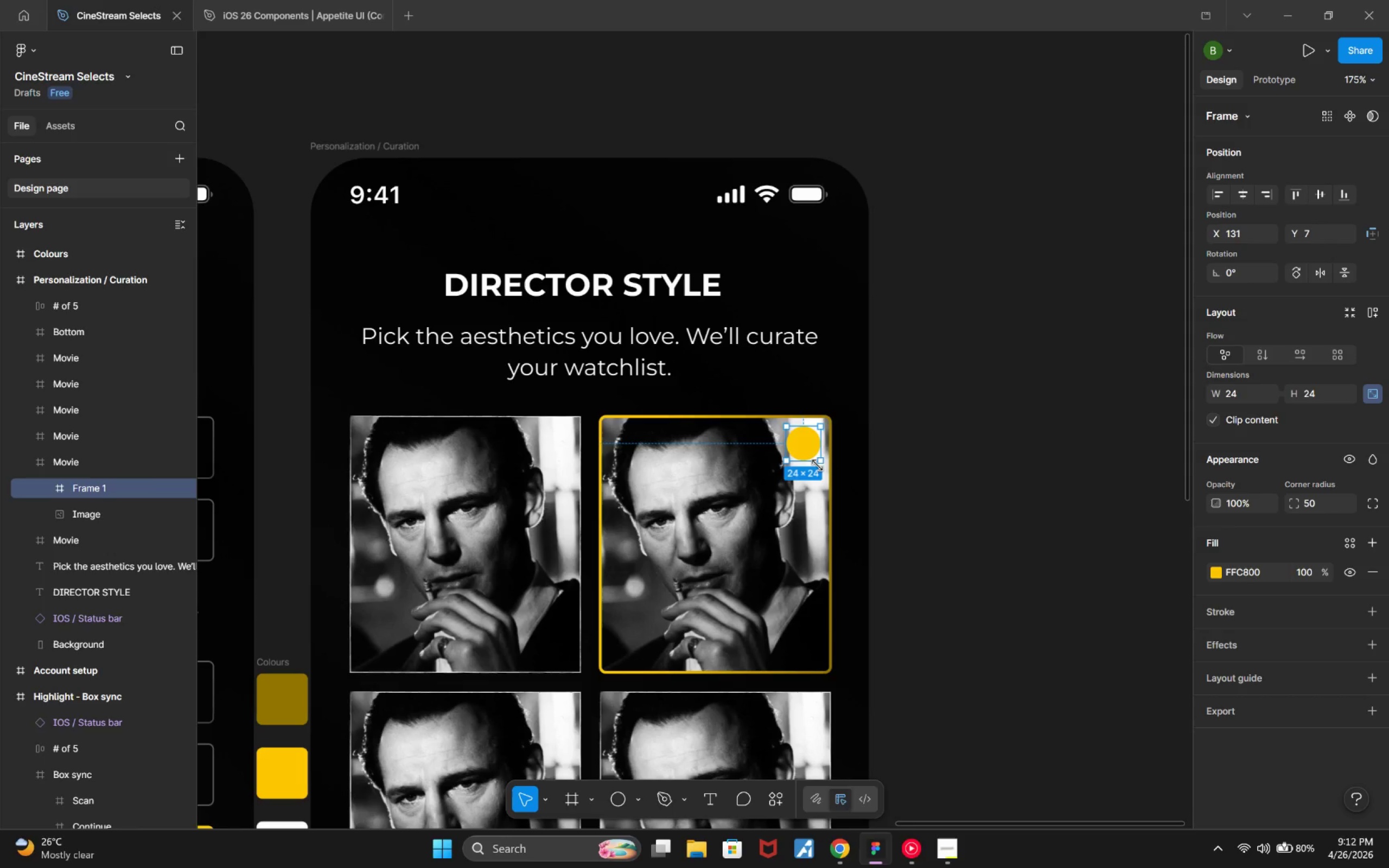 
hold_key(key=ControlLeft, duration=0.47)
scroll: coordinate [818, 470], scroll_direction: down, amount: 5.0
 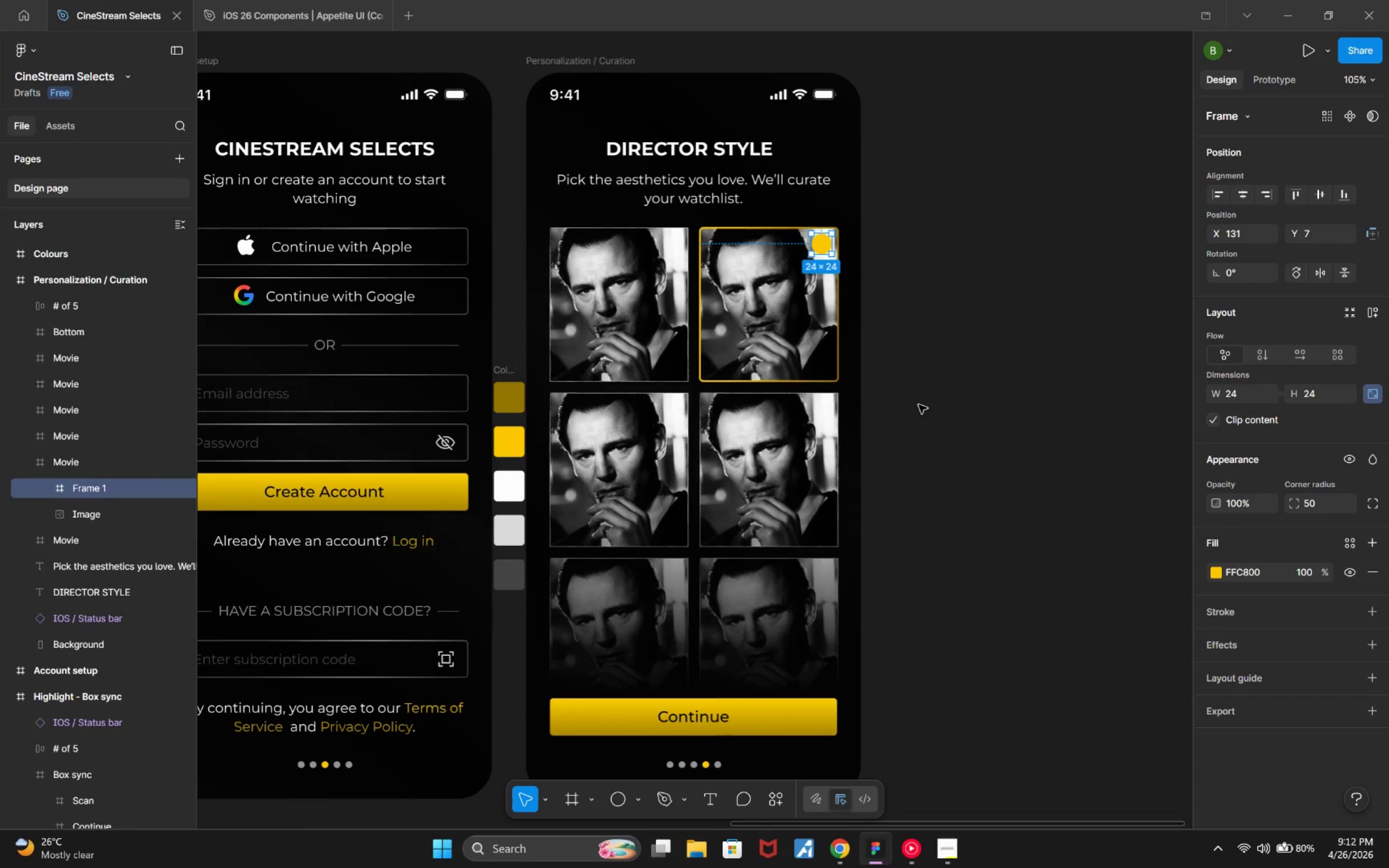 
wait(8.17)
 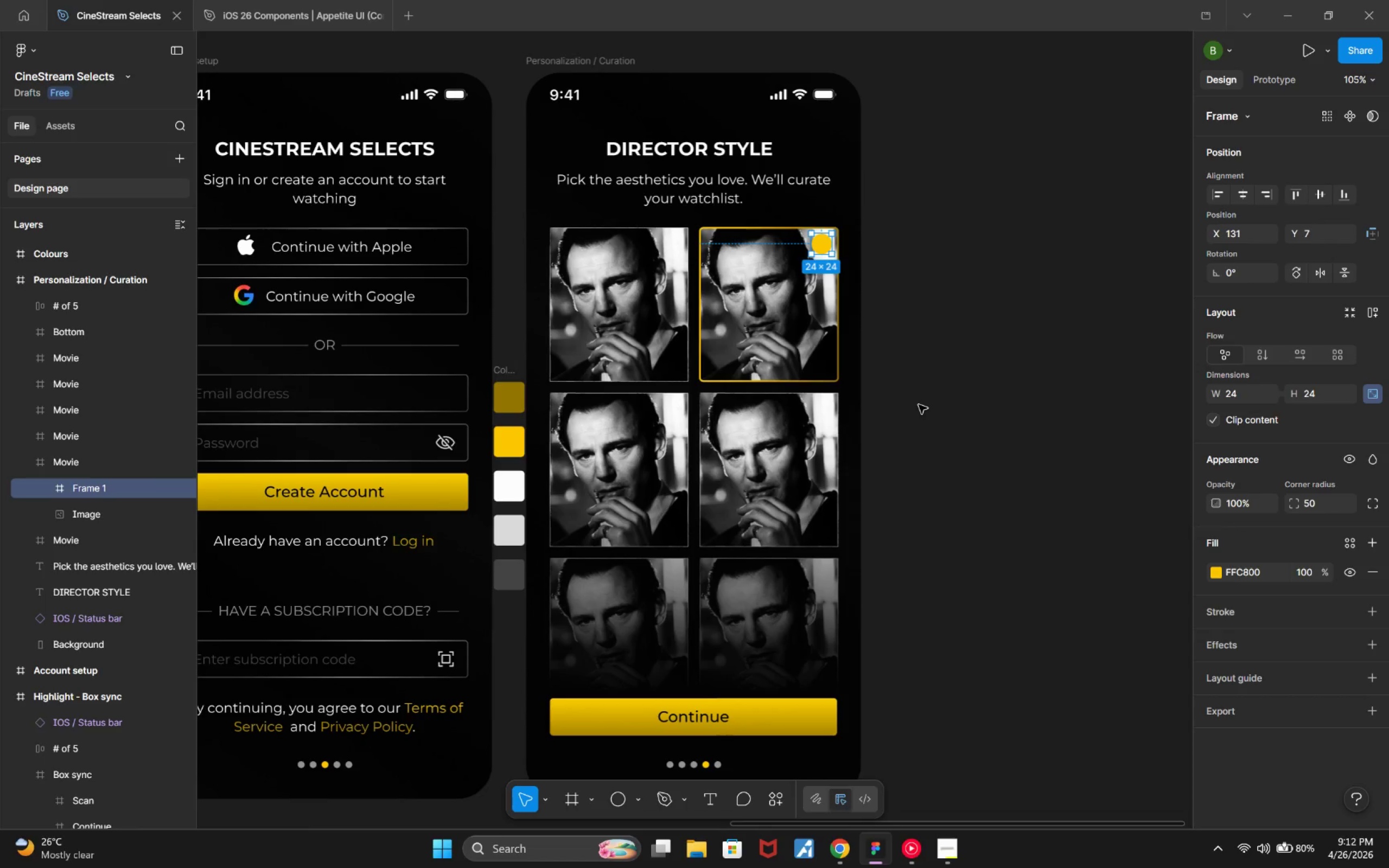 
double_click([108, 482])
 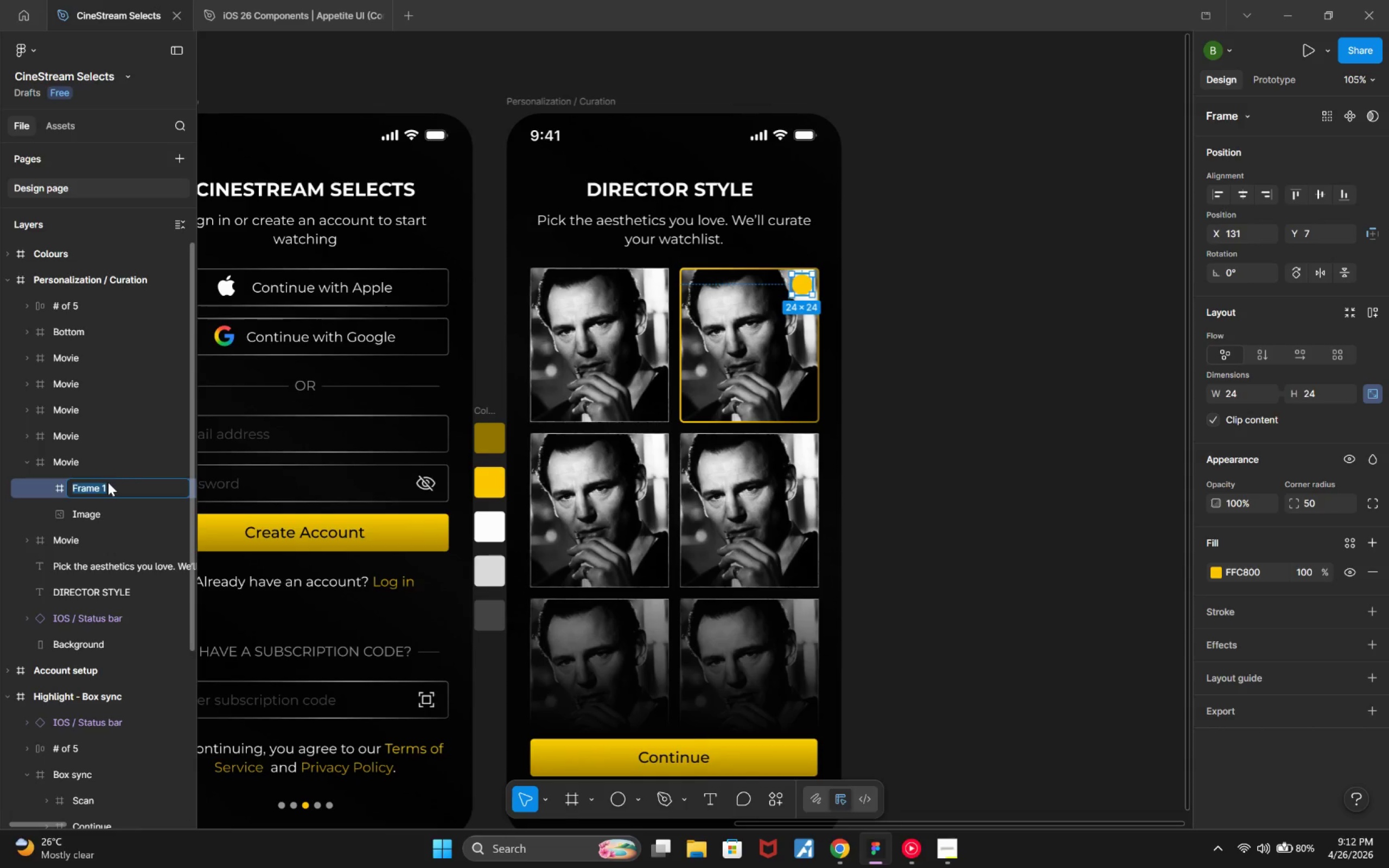 
type(Checkmark)
 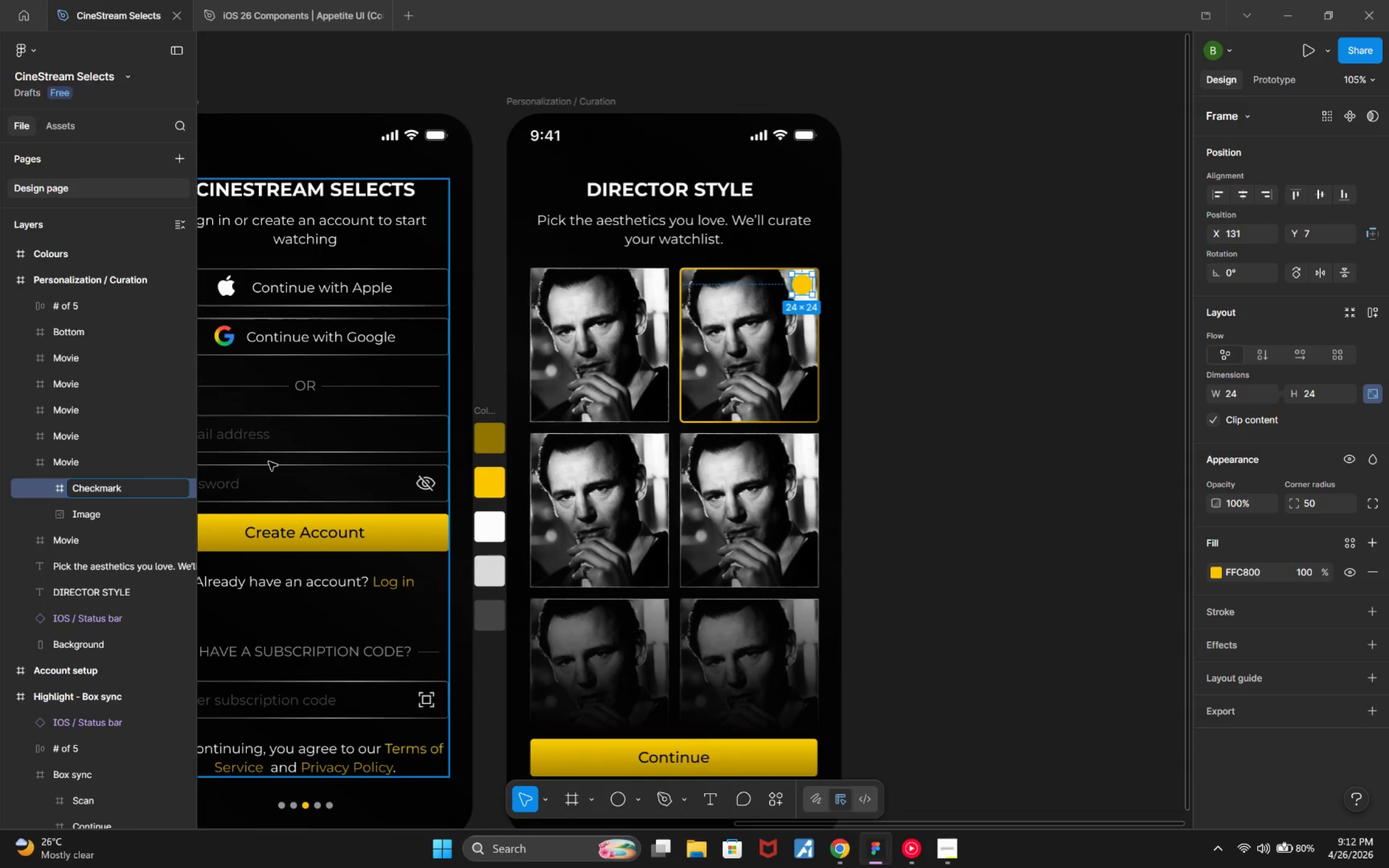 
key(Enter)
 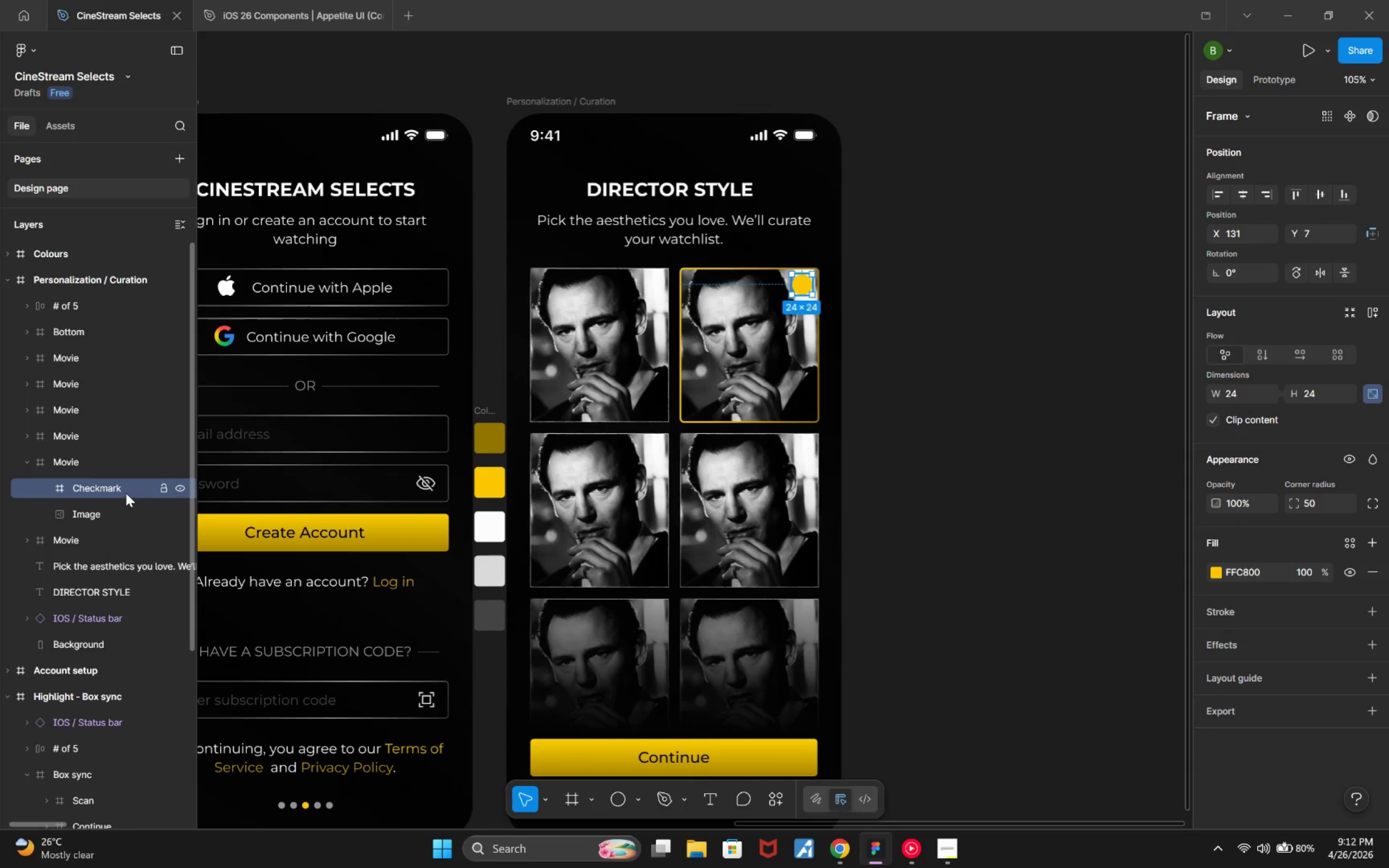 
double_click([103, 484])
 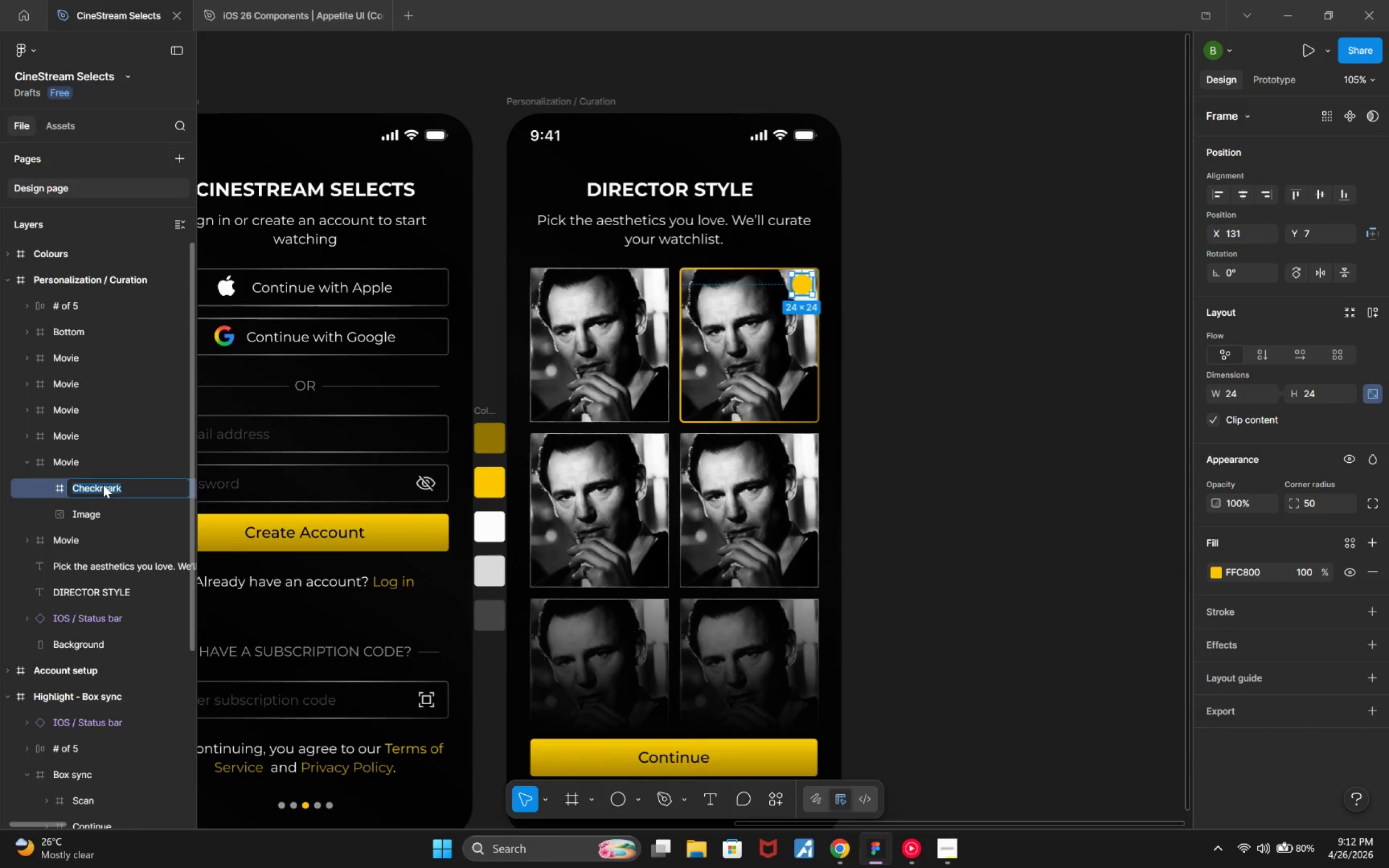 
key(ArrowRight)
 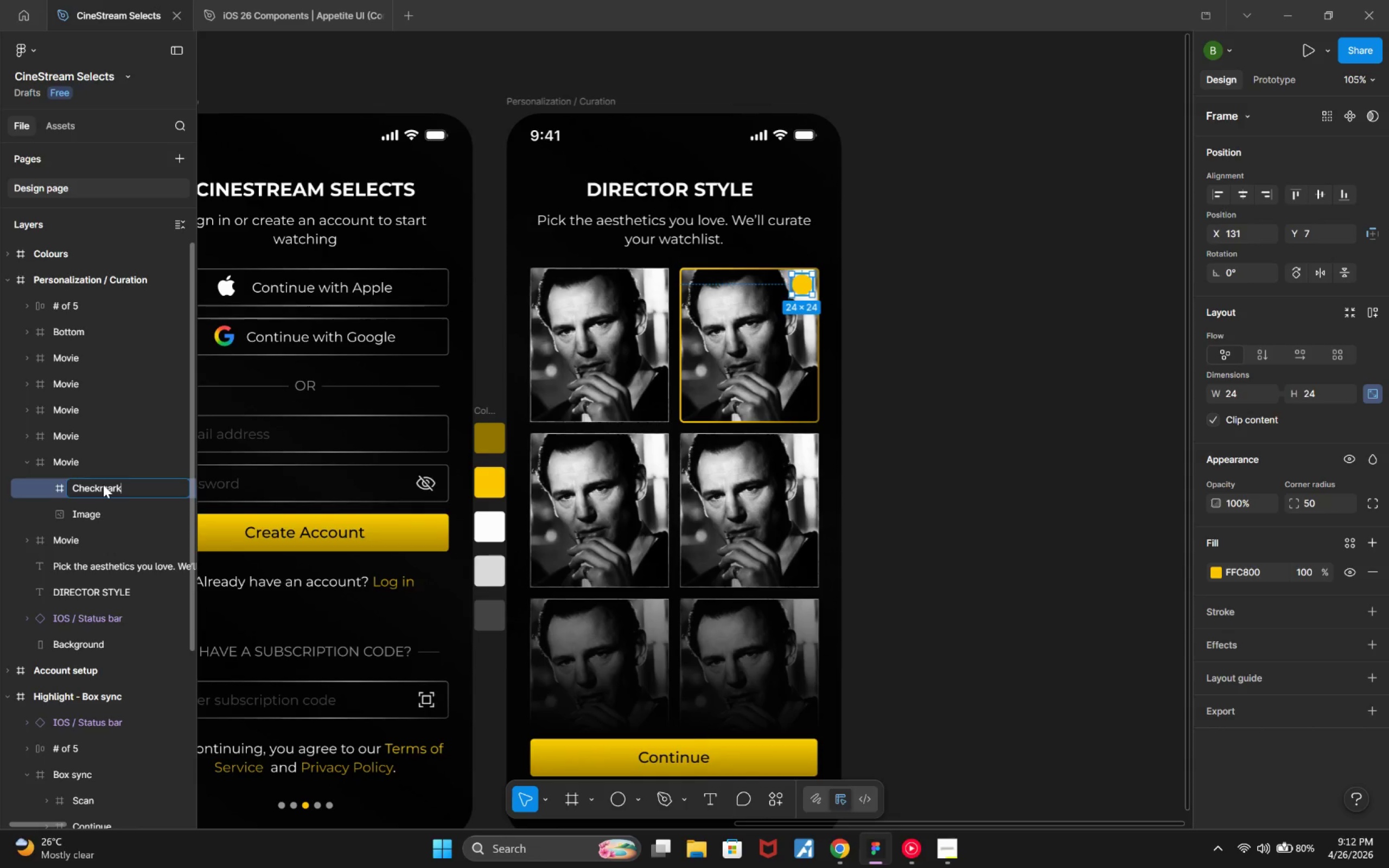 
key(ArrowLeft)
 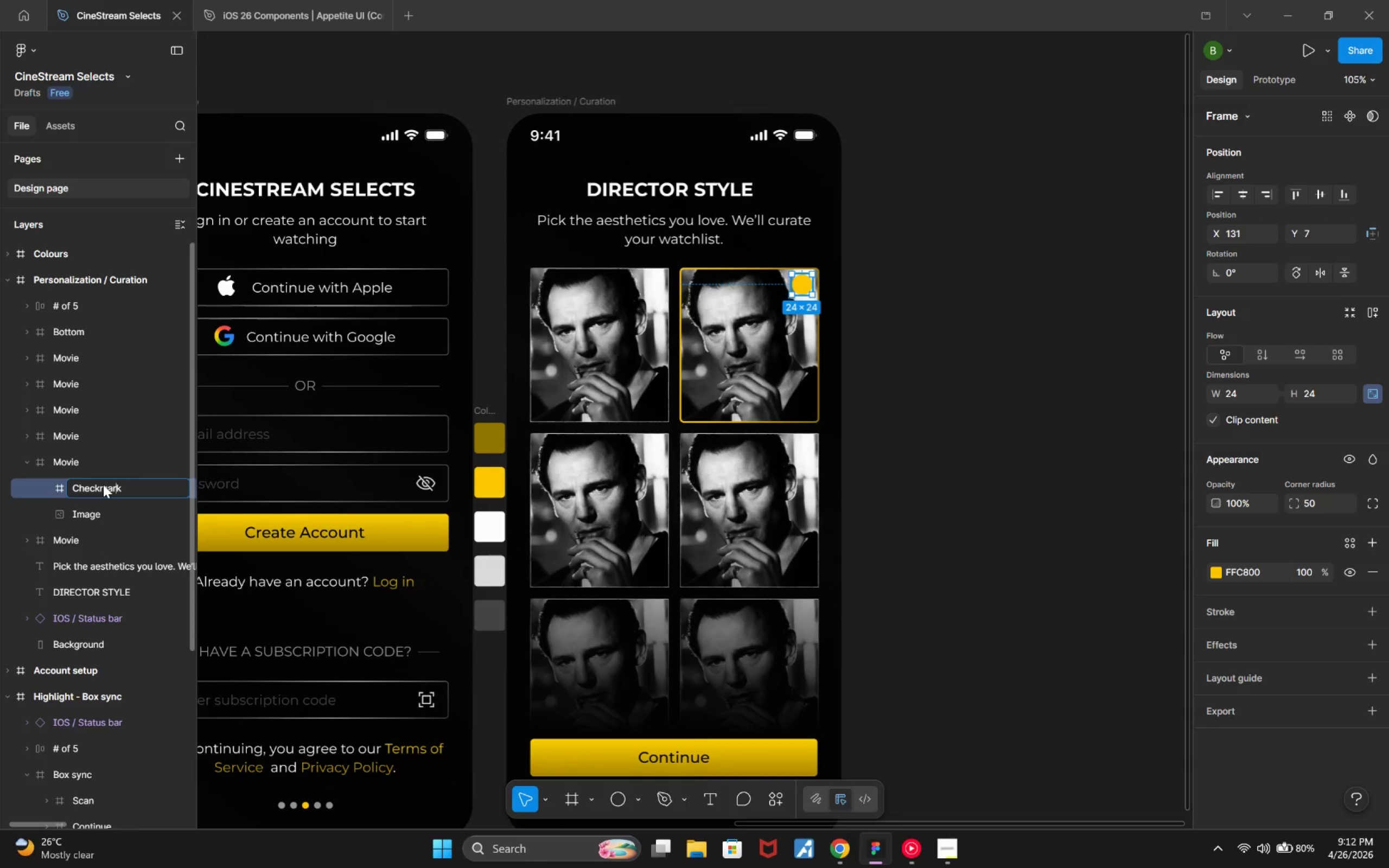 
key(ArrowLeft)
 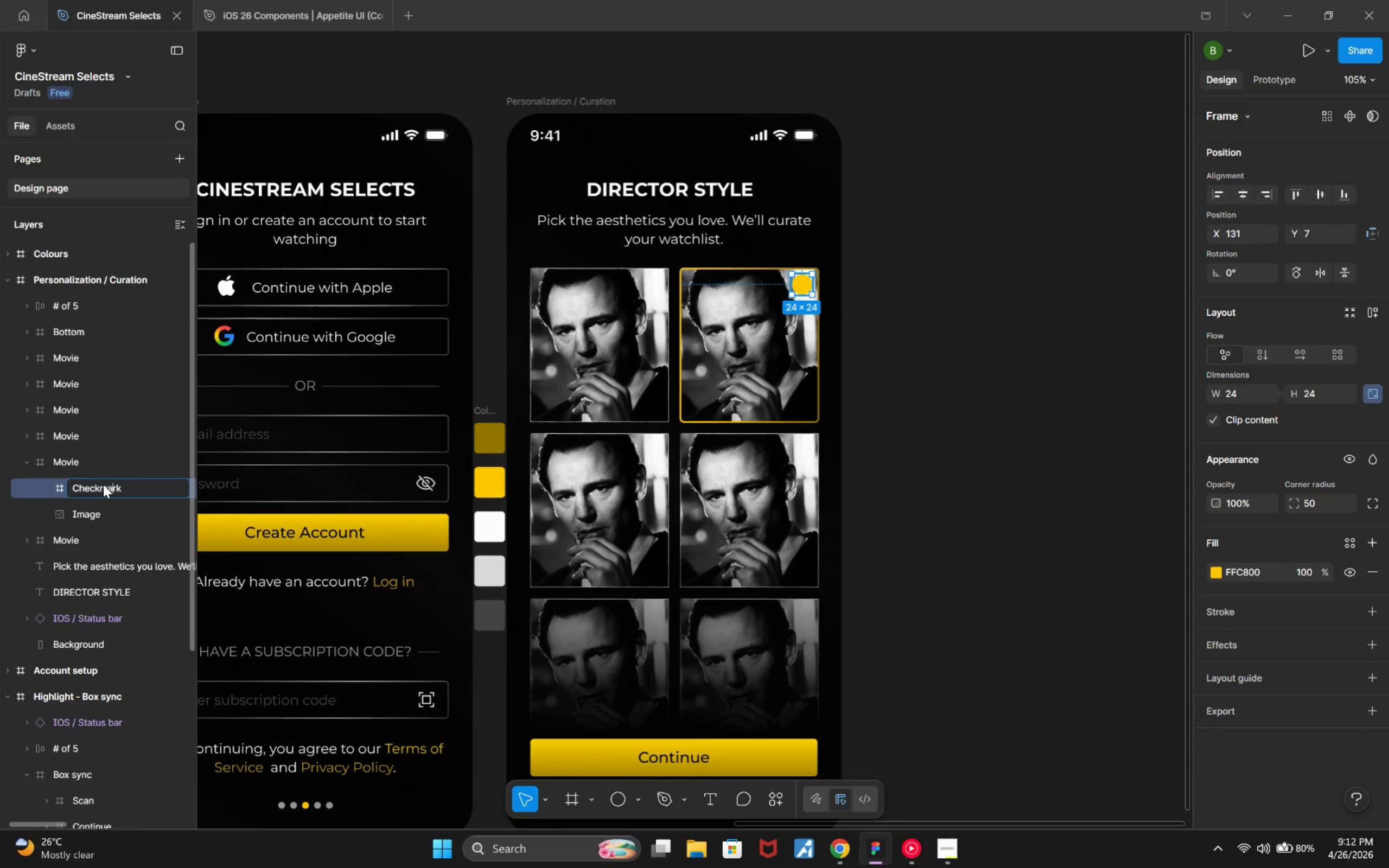 
key(ArrowLeft)
 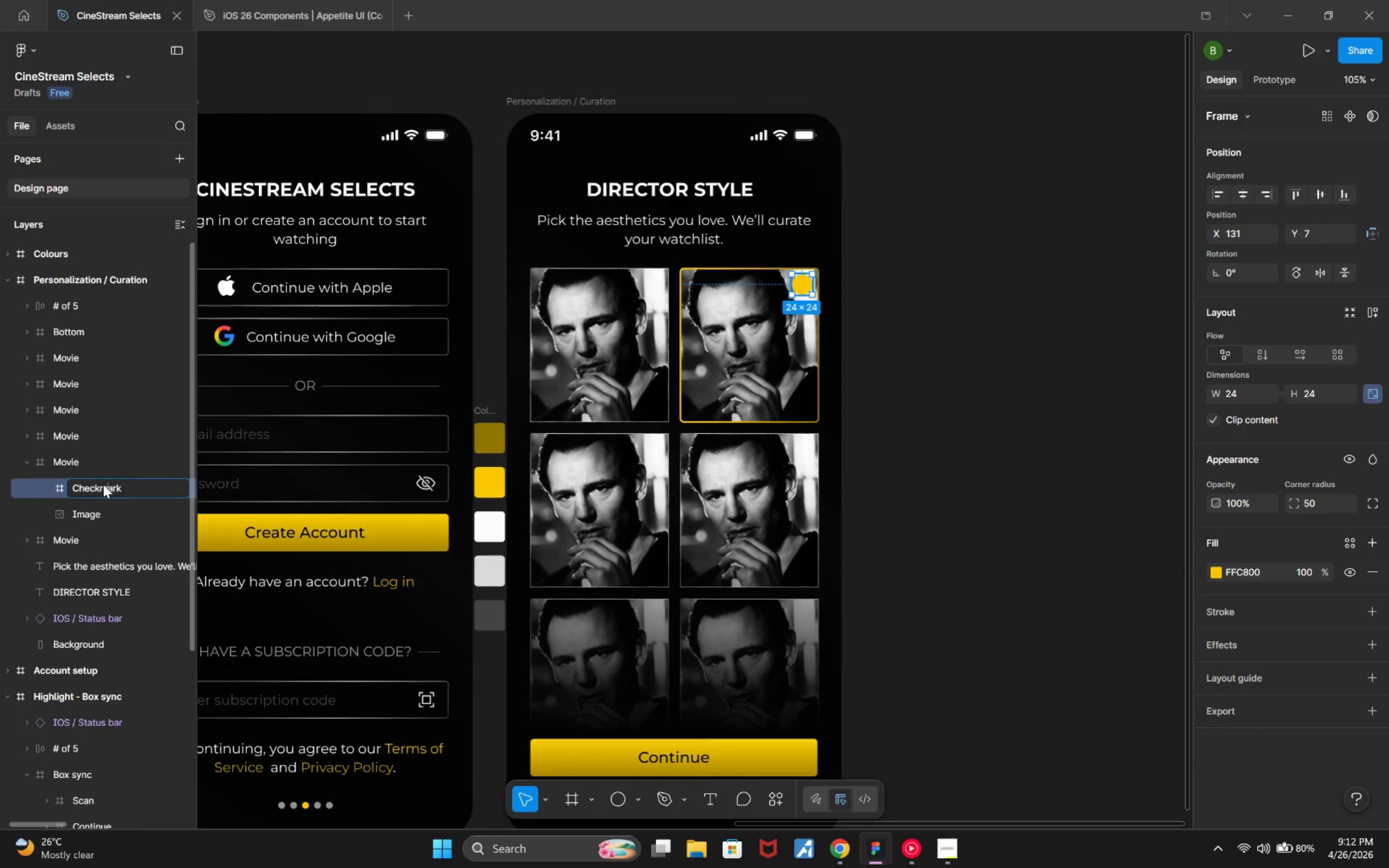 
key(ArrowLeft)
 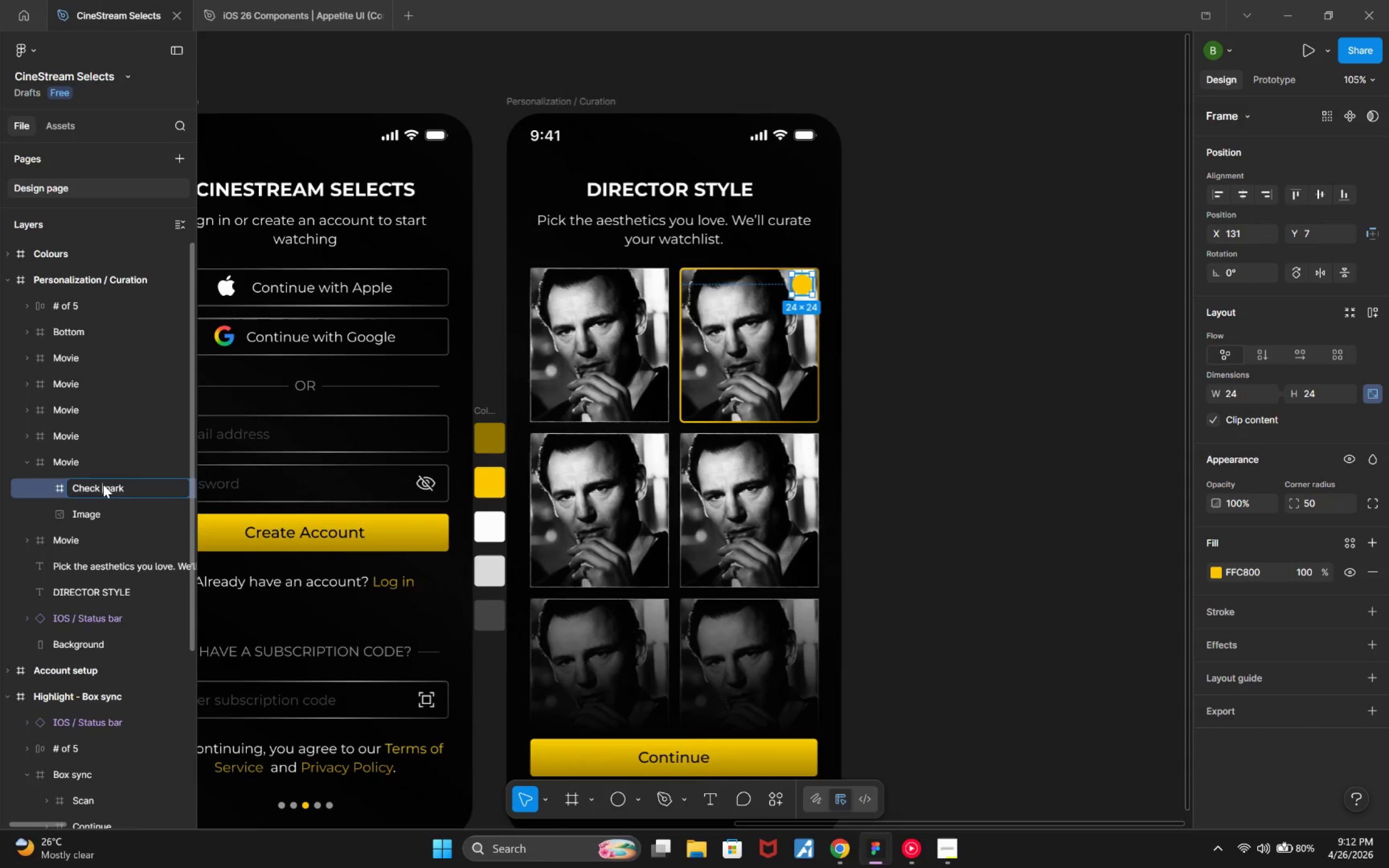 
key(Space)
 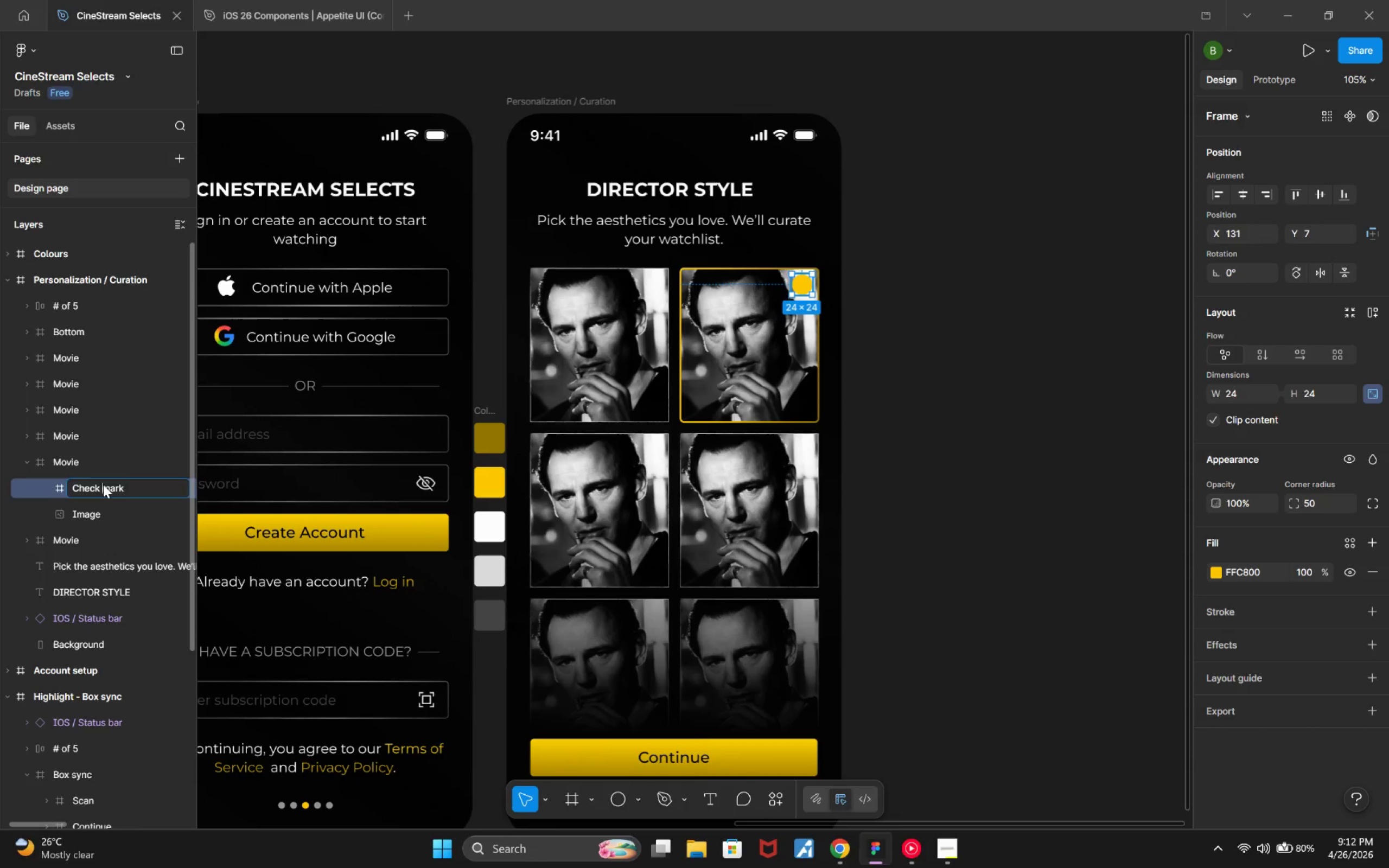 
key(Enter)
 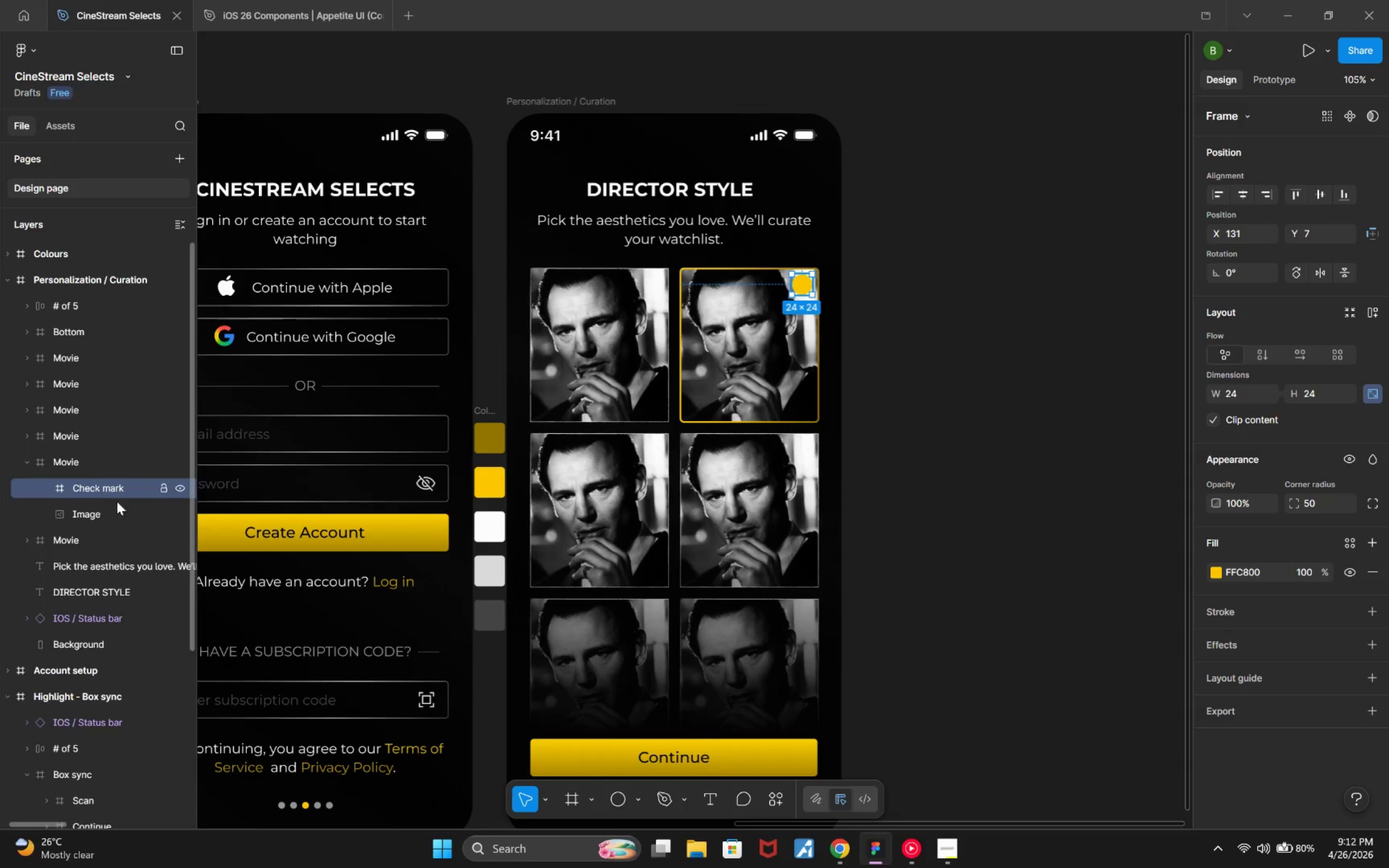 
left_click([834, 852])
 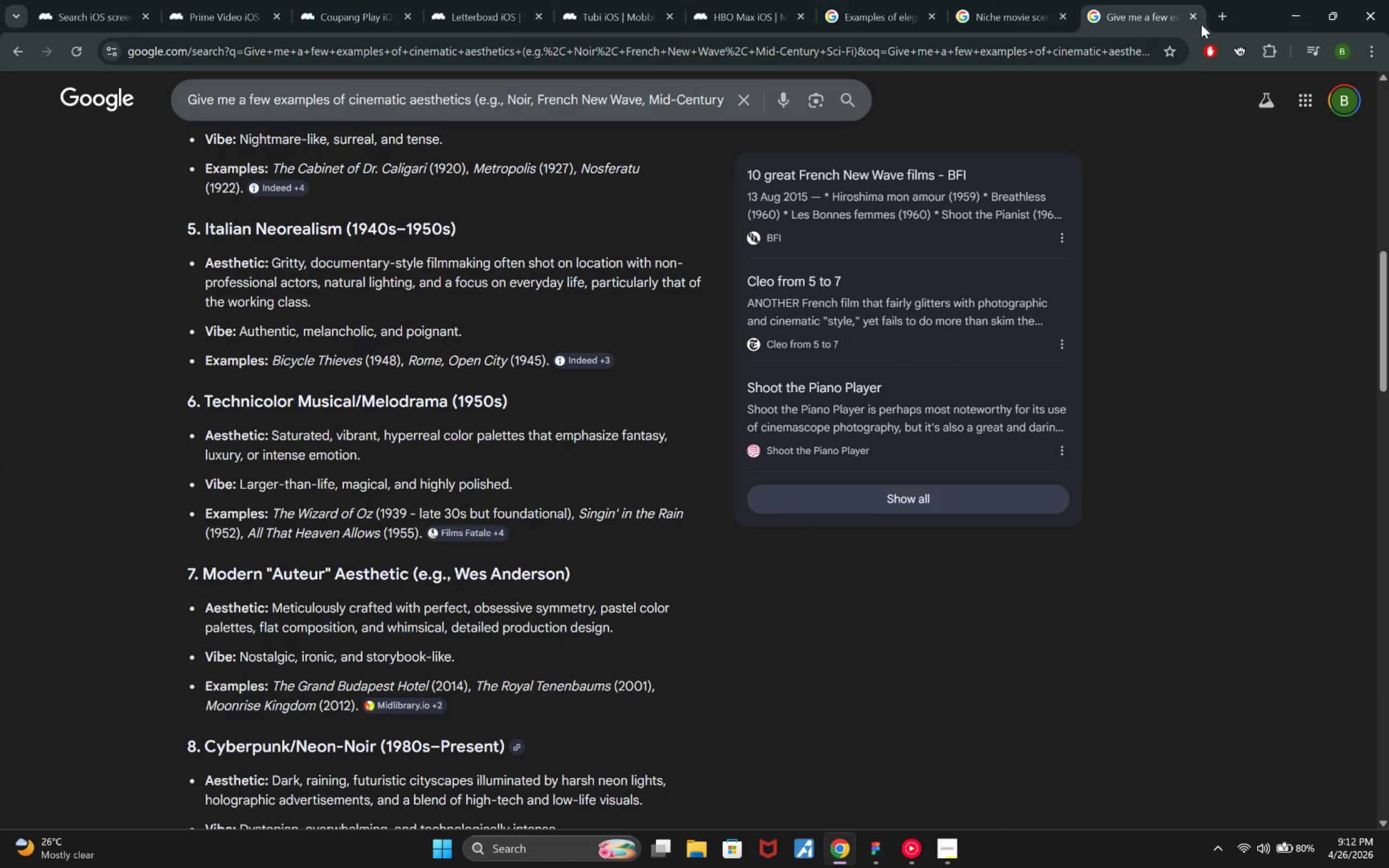 
type(CHeckm)
 